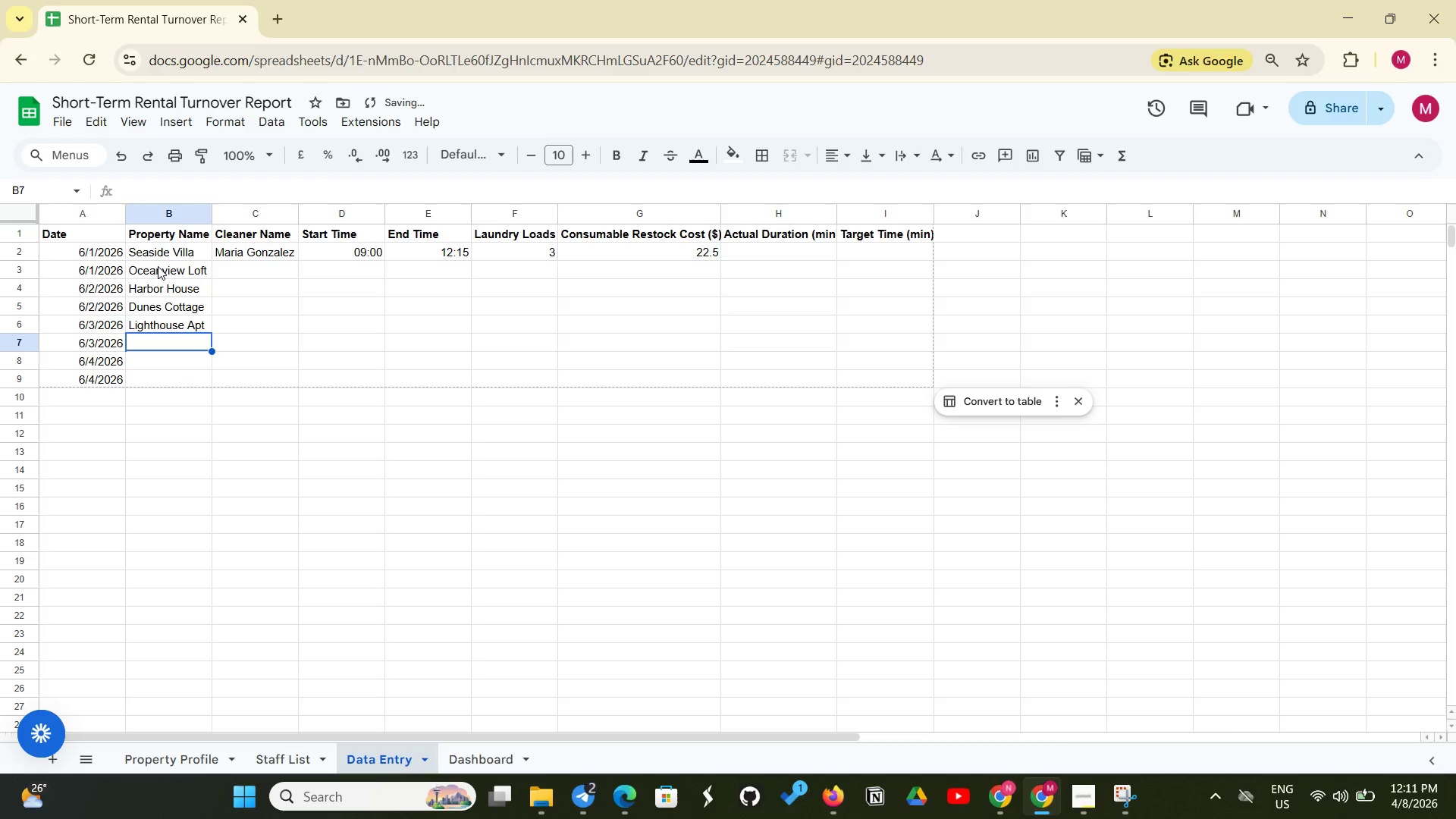 
type(Seaside)
 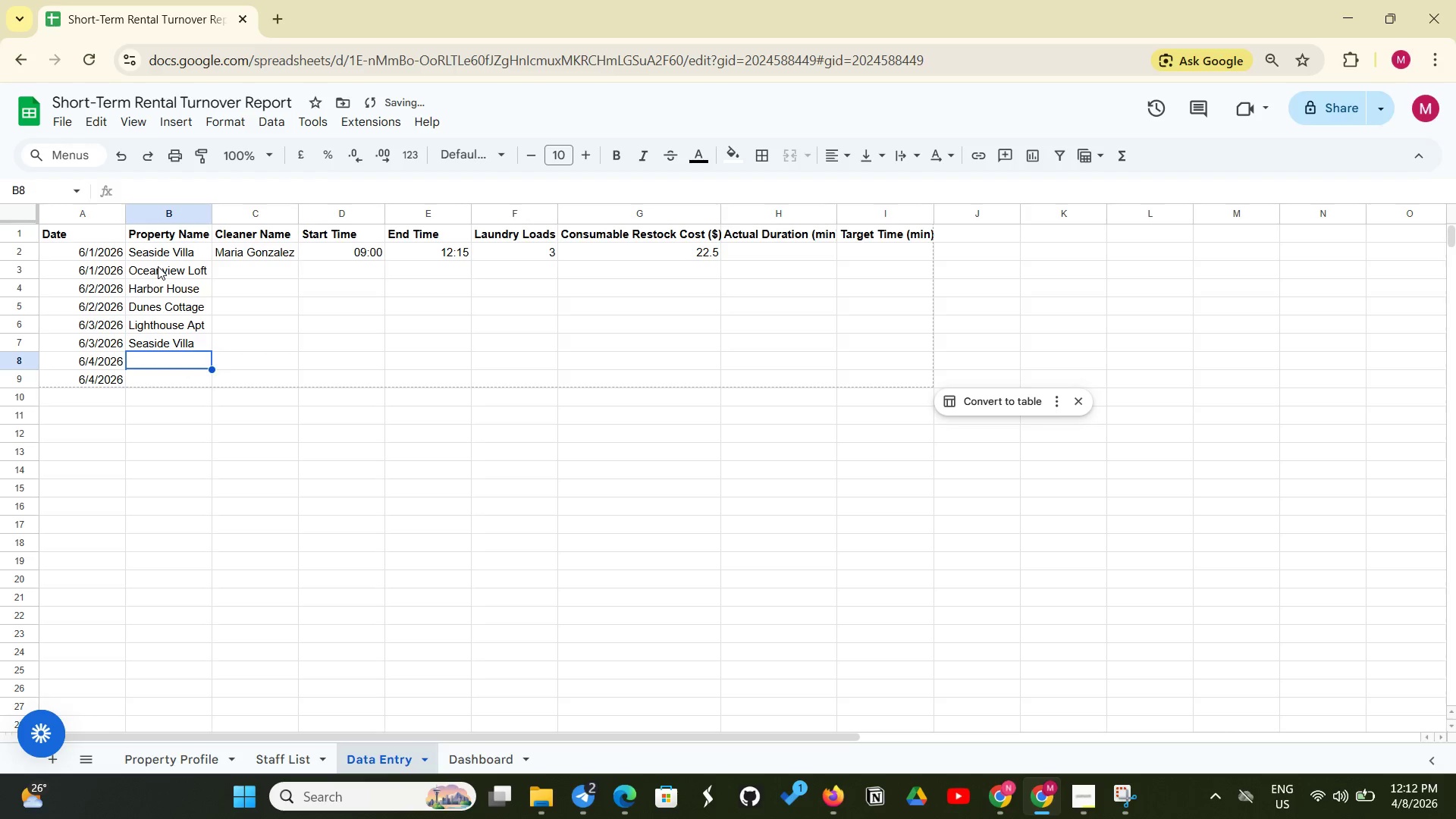 
key(Enter)
 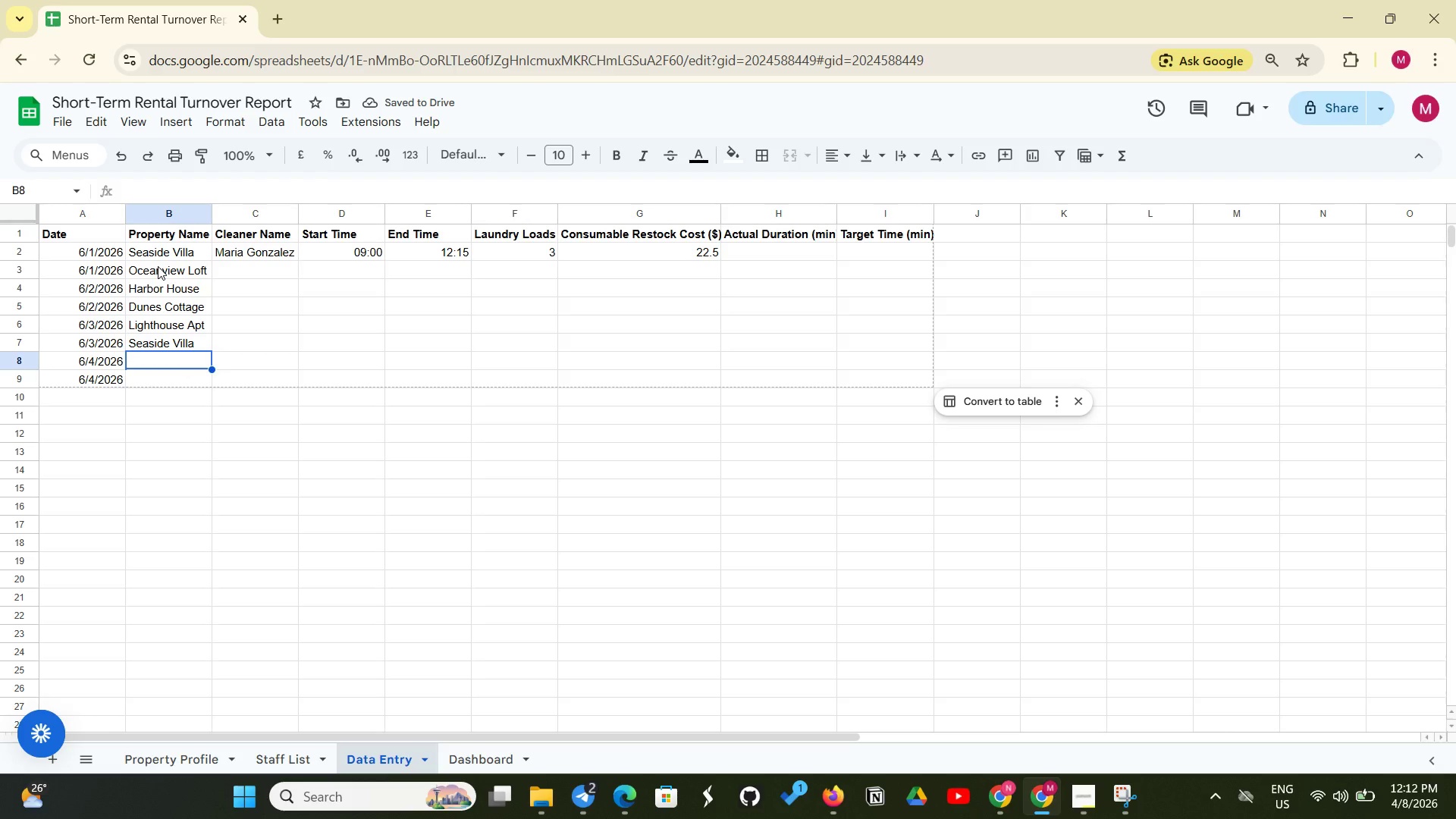 
key(Shift+ShiftLeft)
 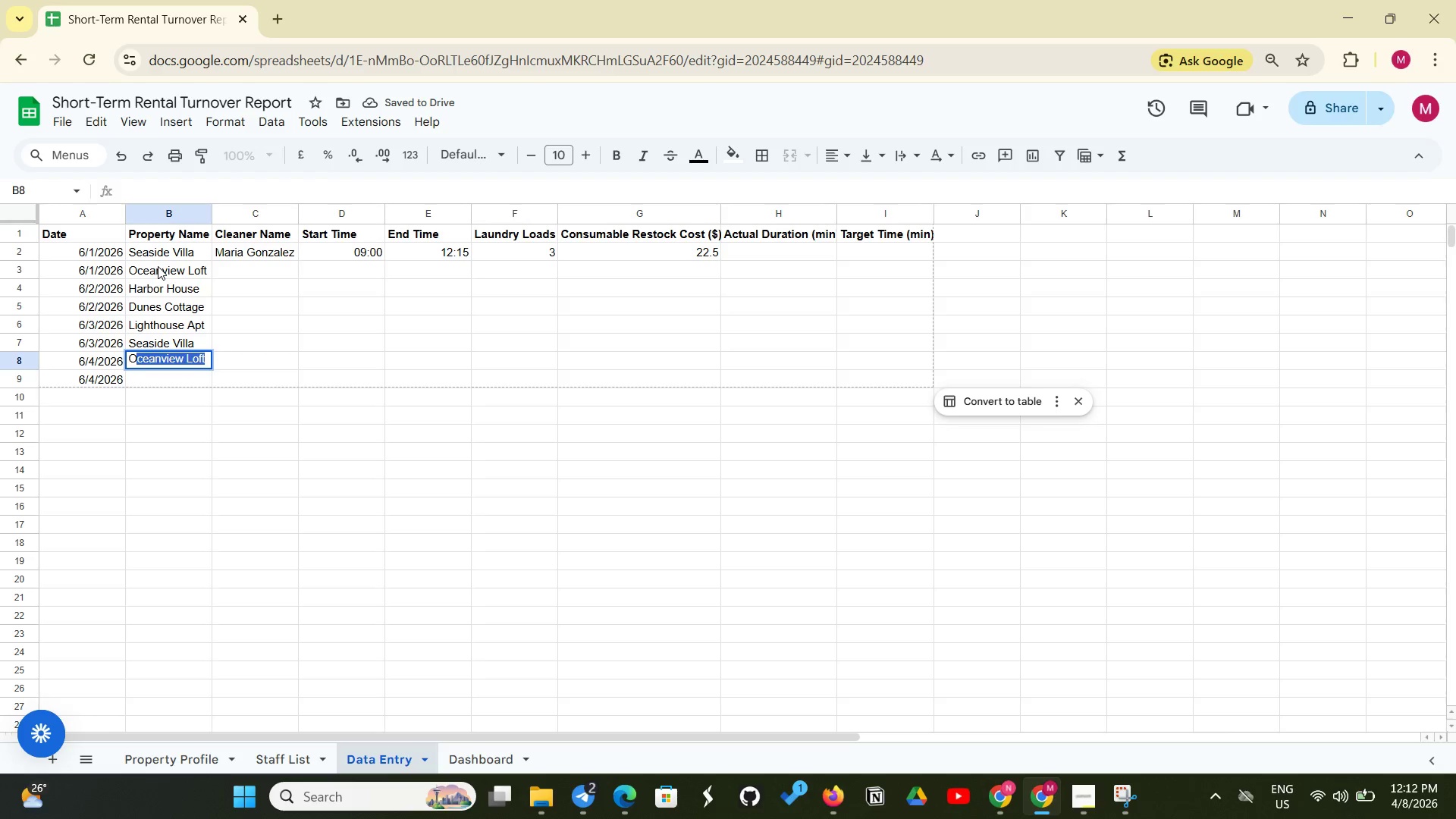 
key(Shift+O)
 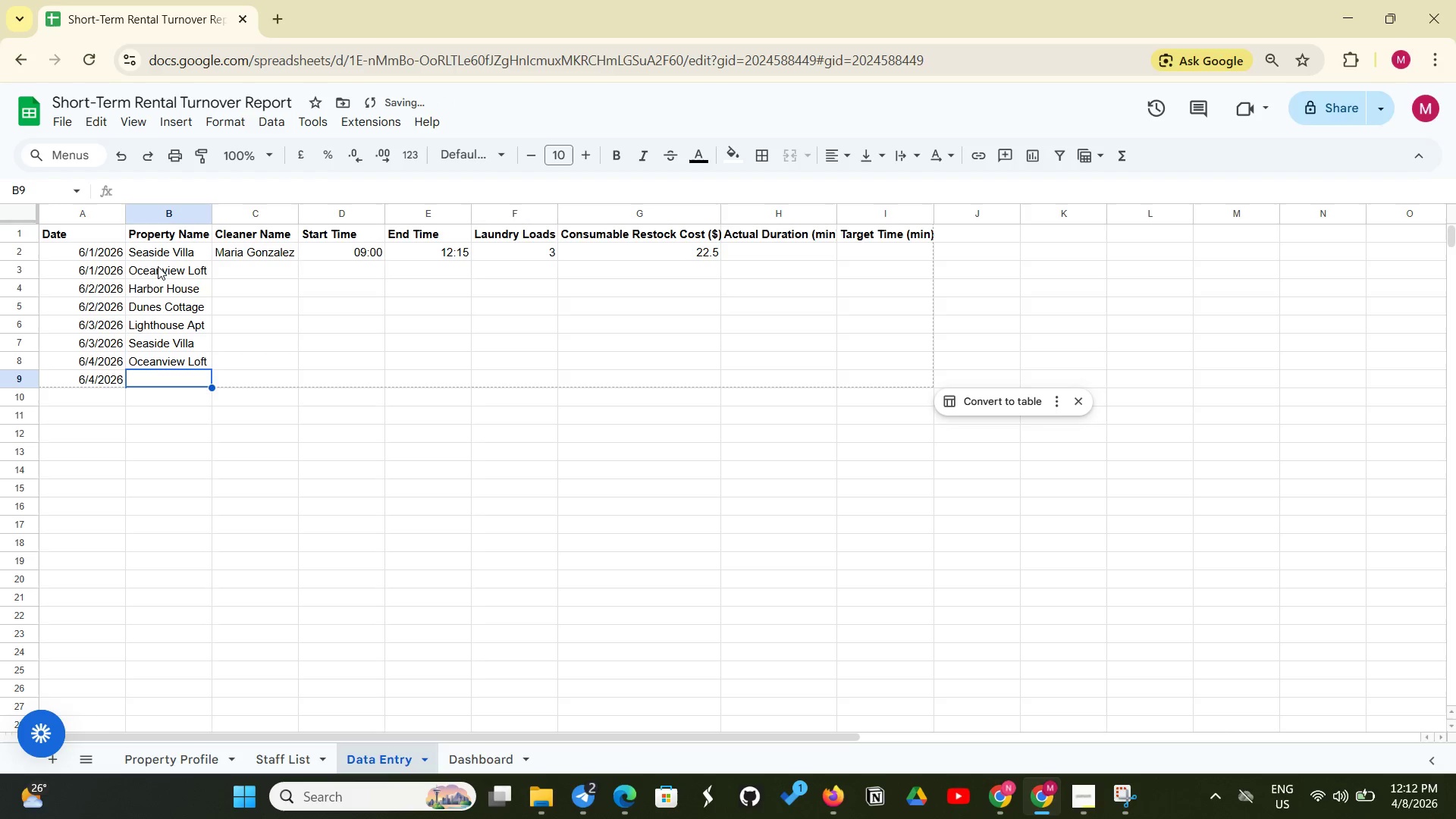 
key(Enter)
 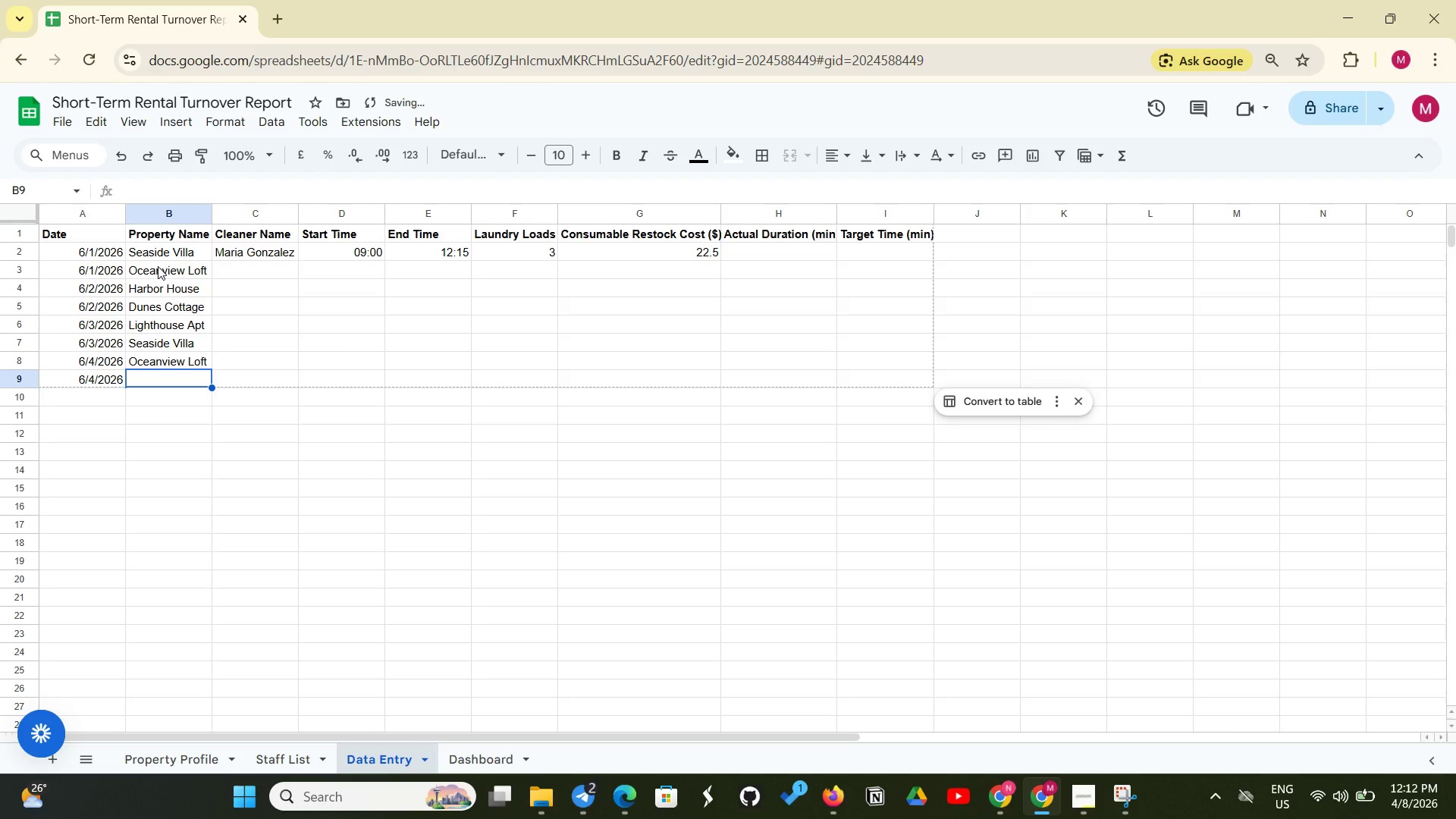 
key(Shift+H)
 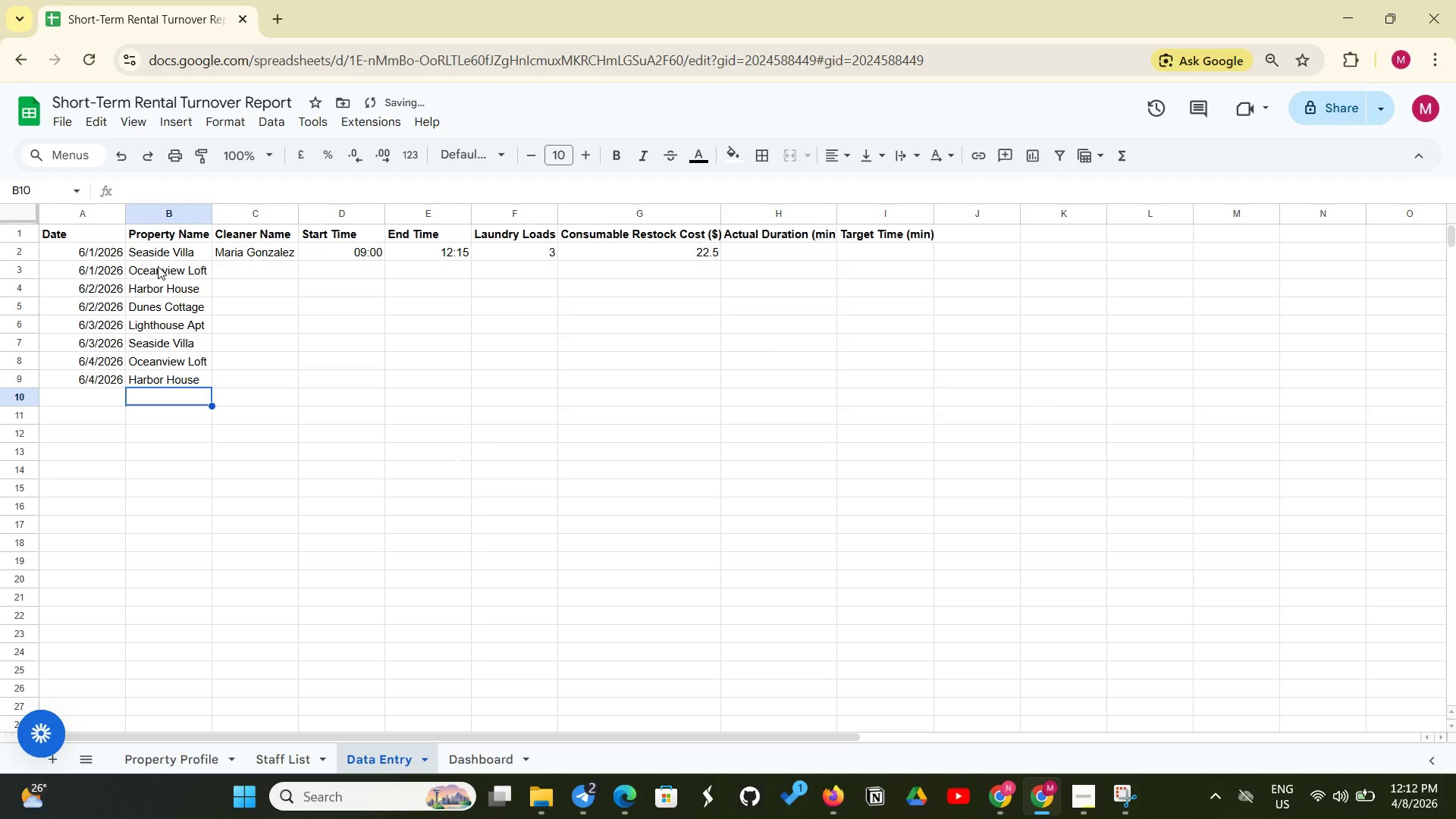 
key(Enter)
 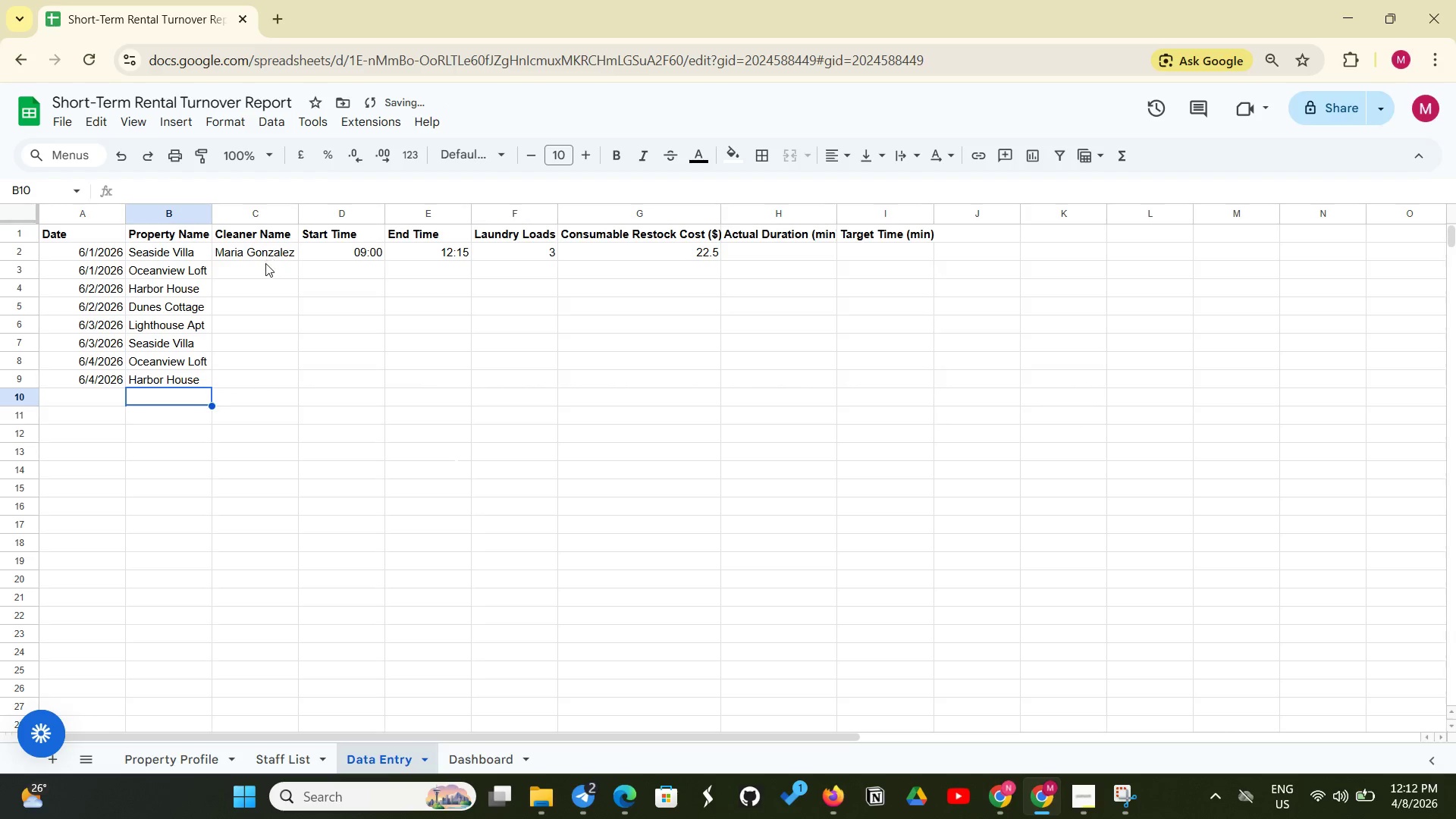 
left_click([265, 264])
 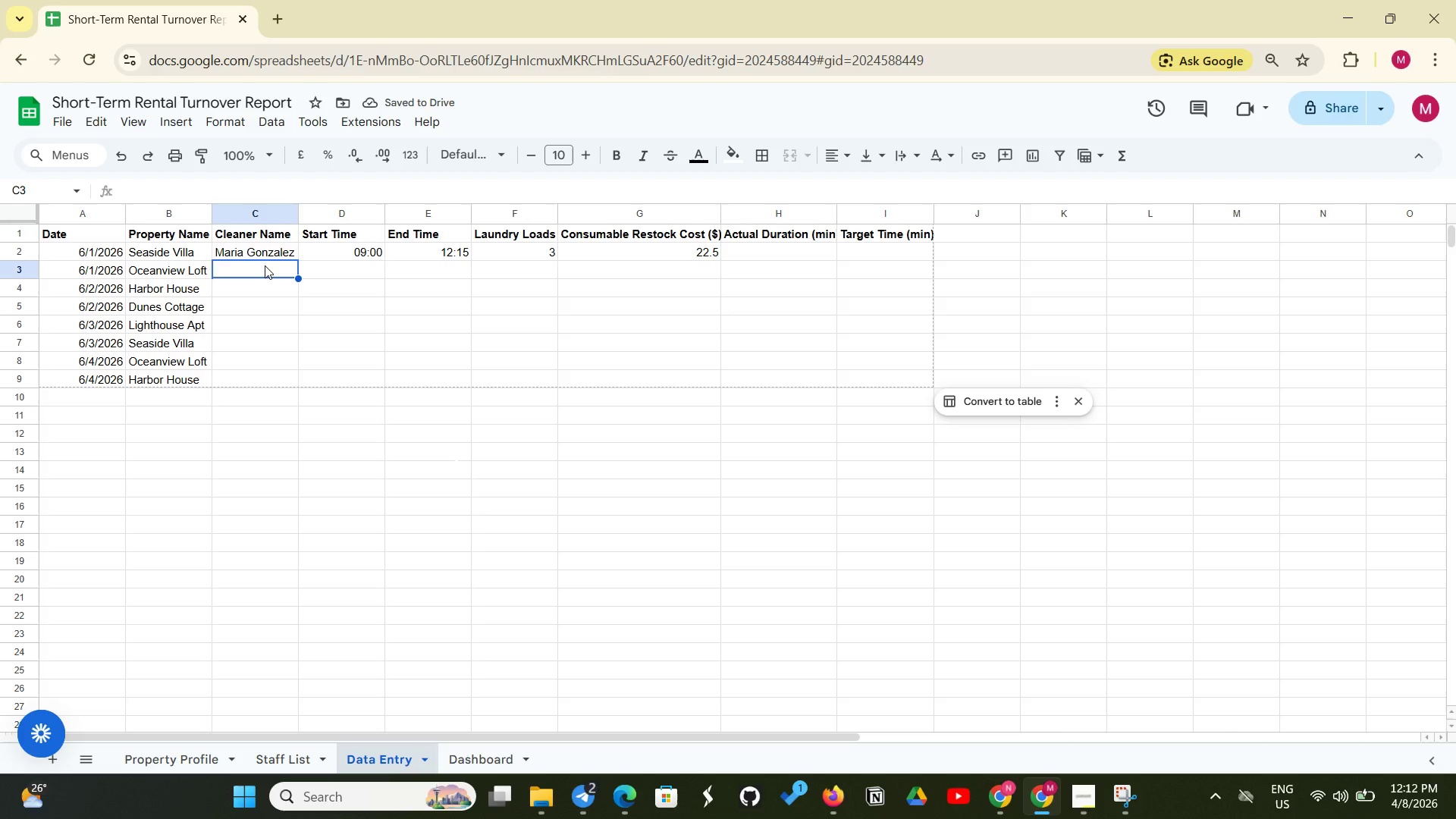 
type(James Carter)
 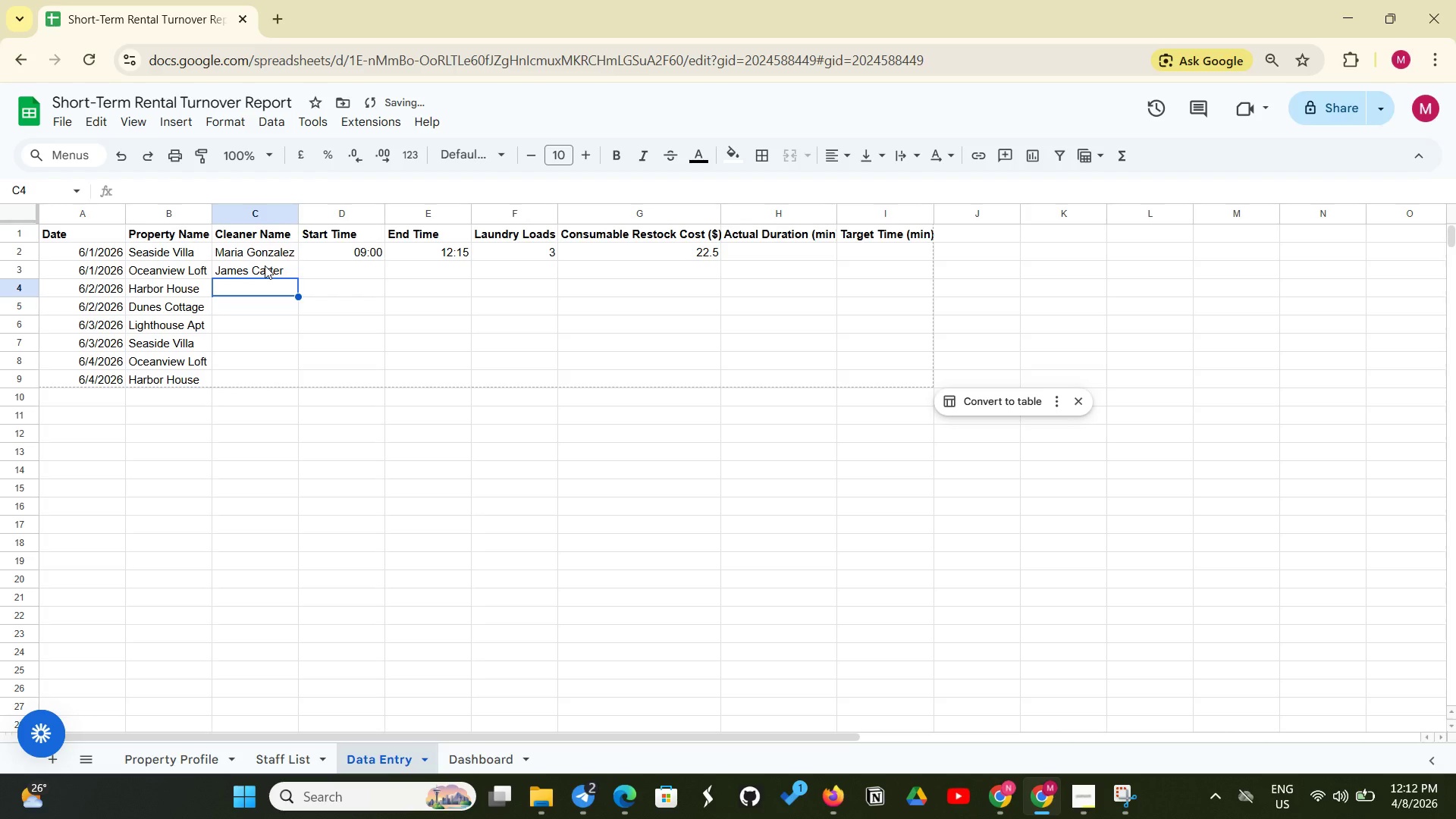 
 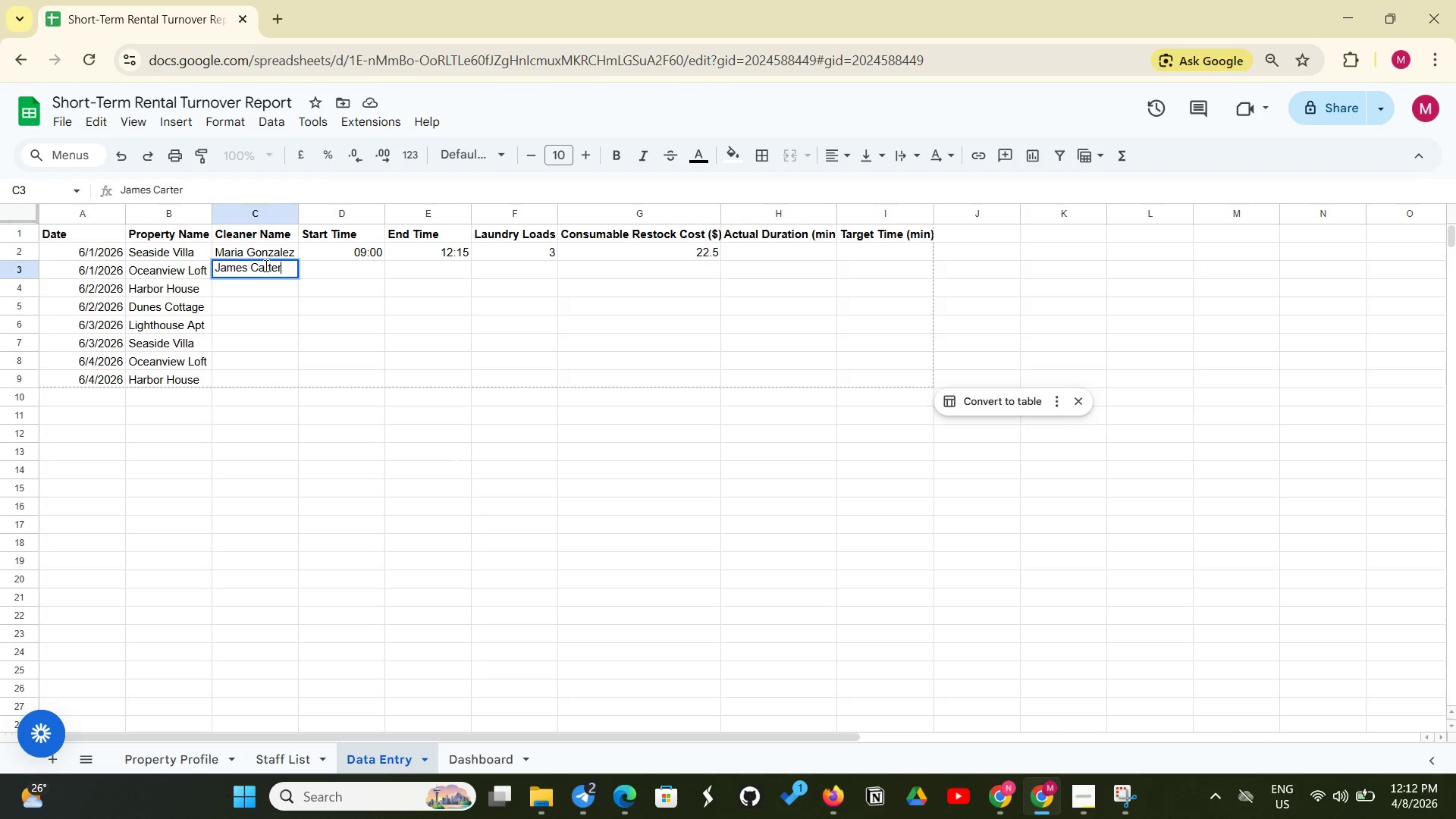 
key(Enter)
 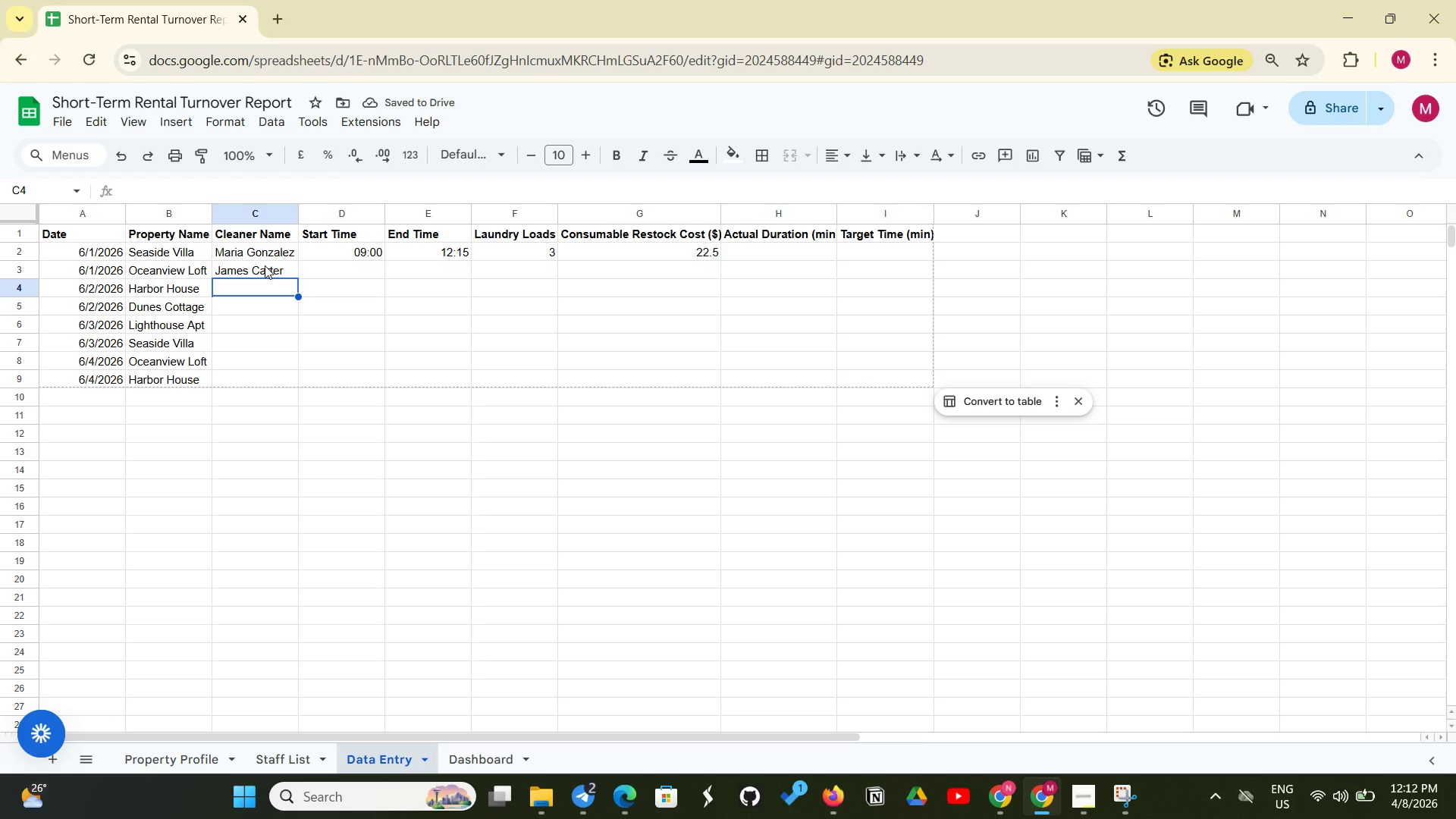 
type(Lisa Wong)
 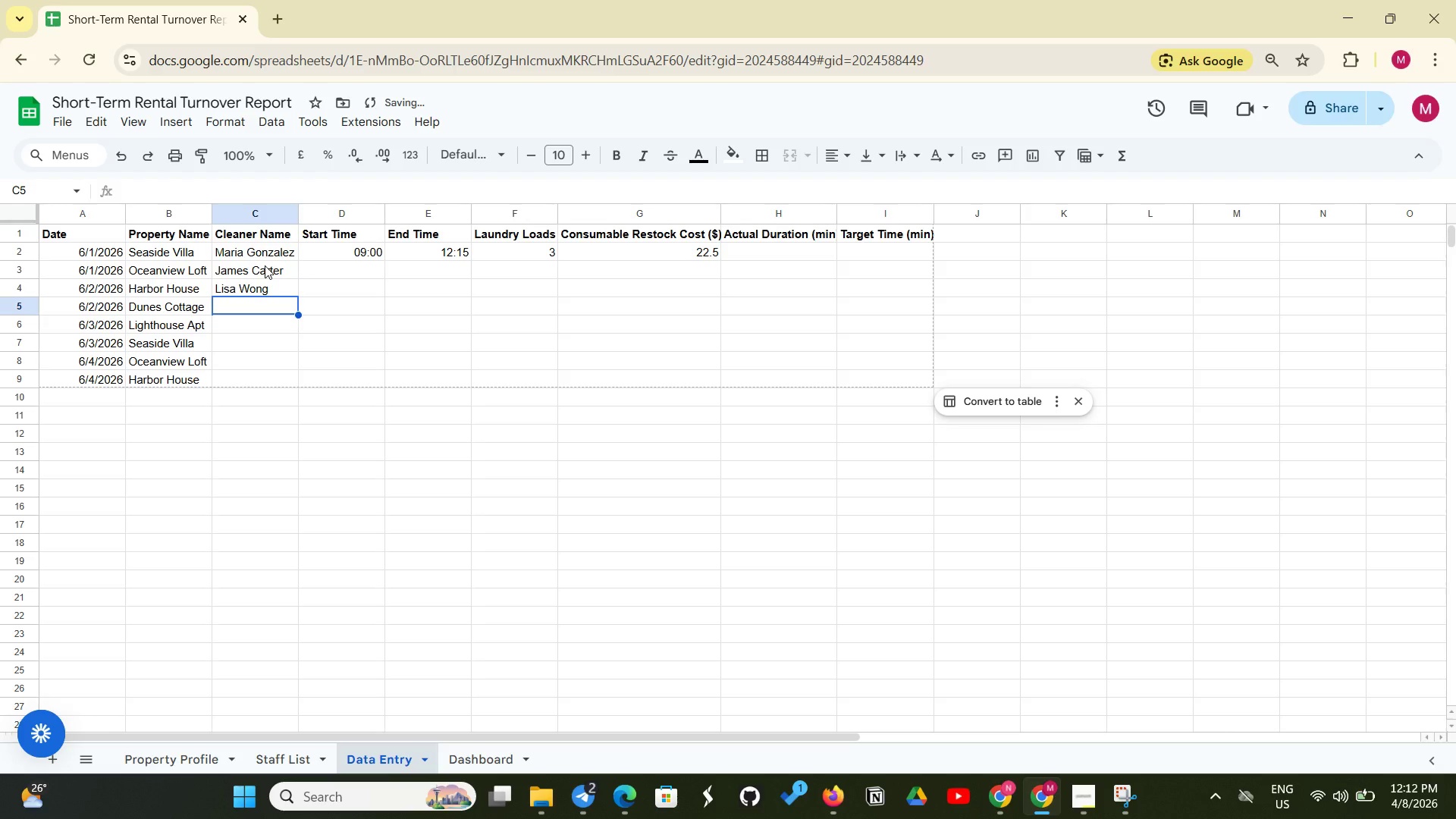 
 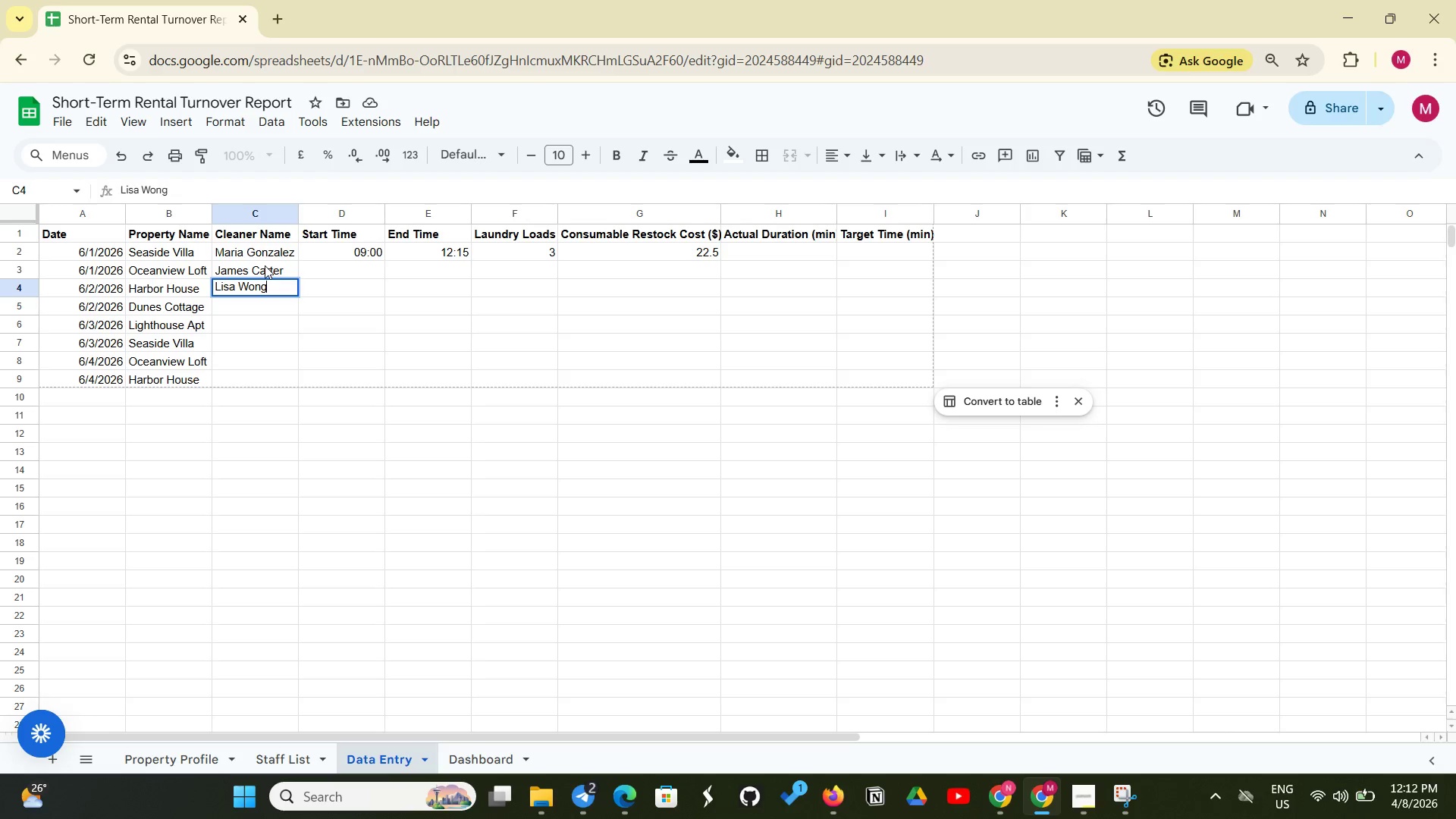 
key(Enter)
 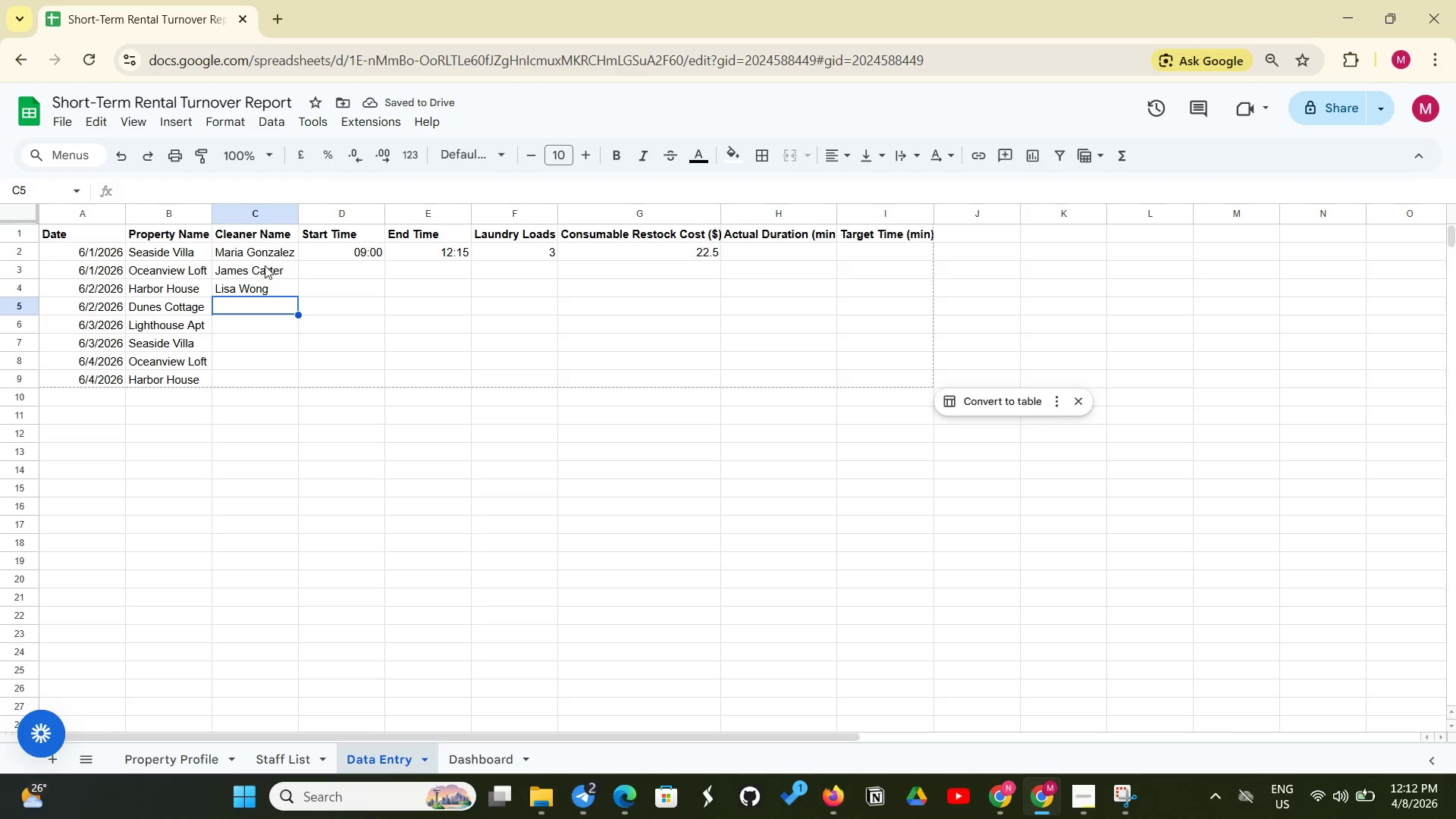 
type(David Kim)
 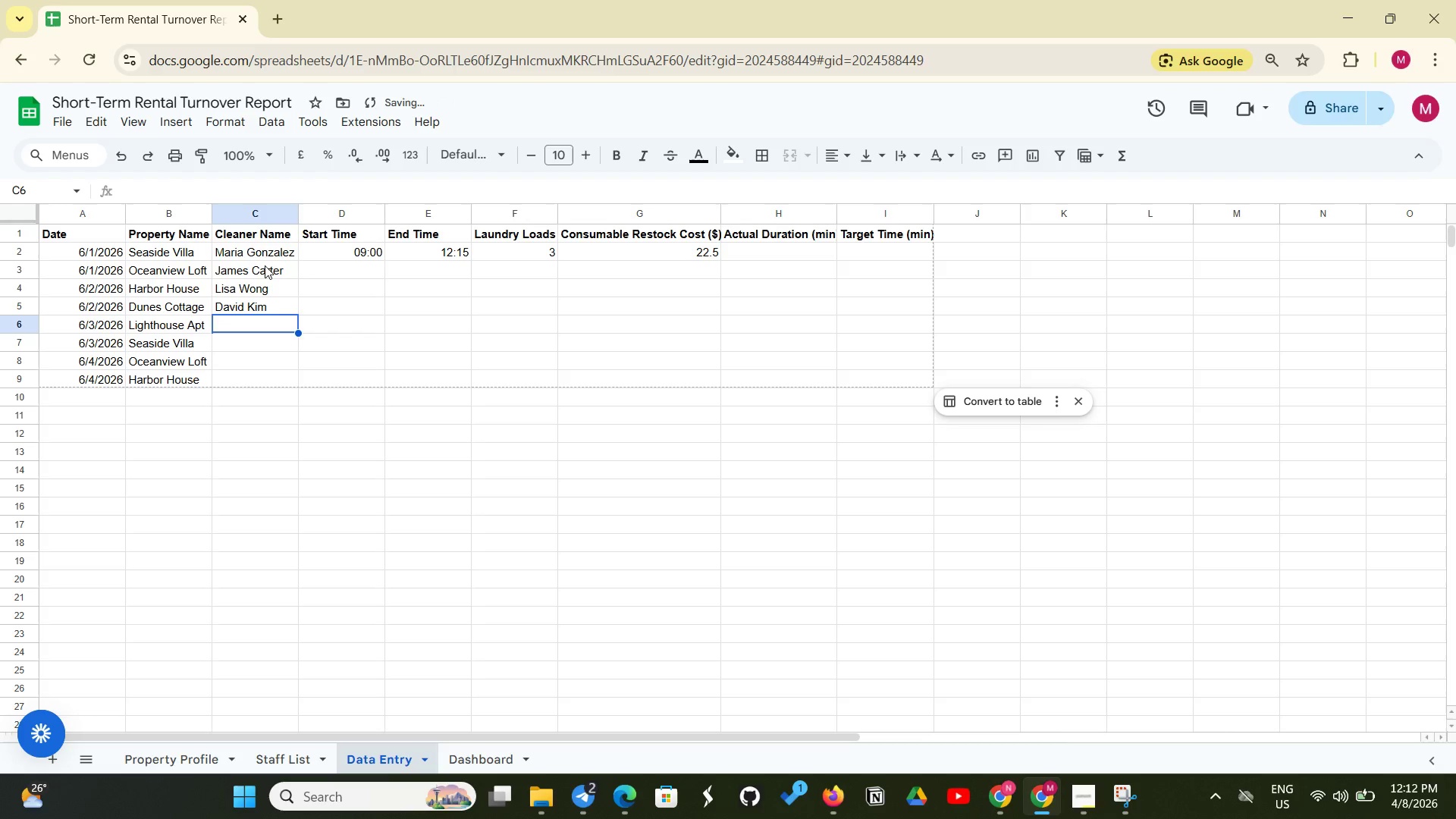 
key(Enter)
 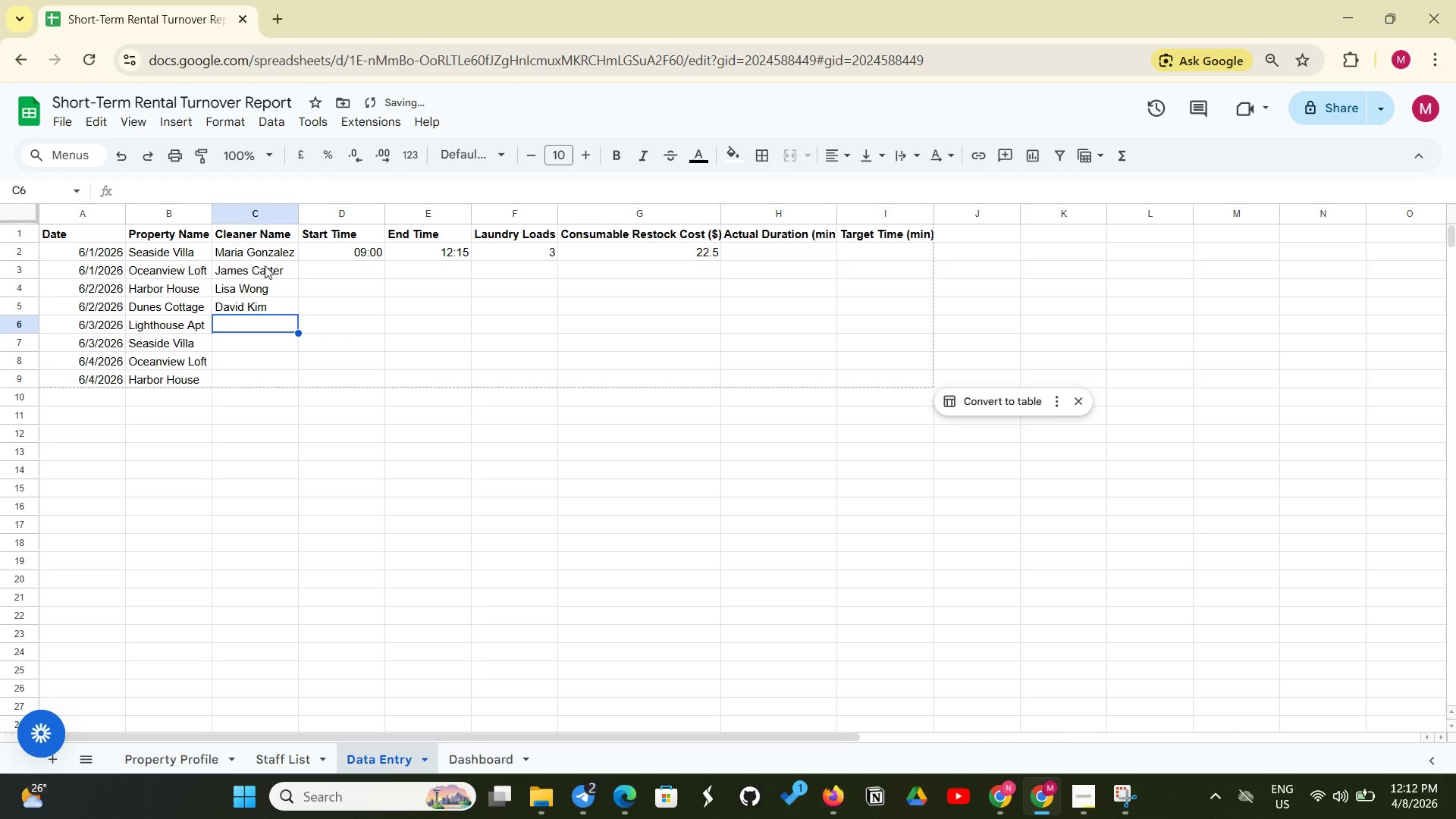 
type(Sar)
 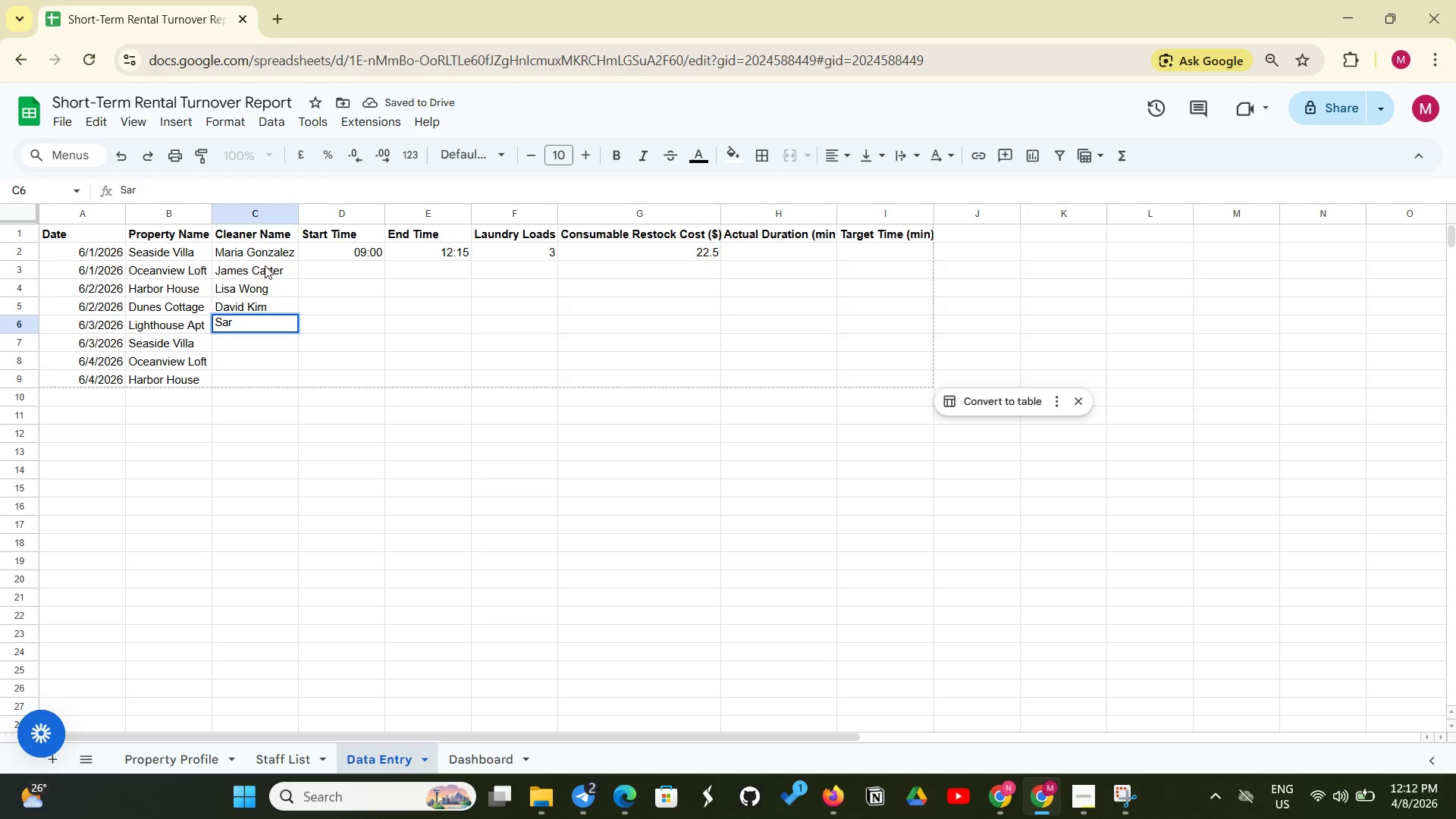 
type(ah Johnson')
key(Backspace)
 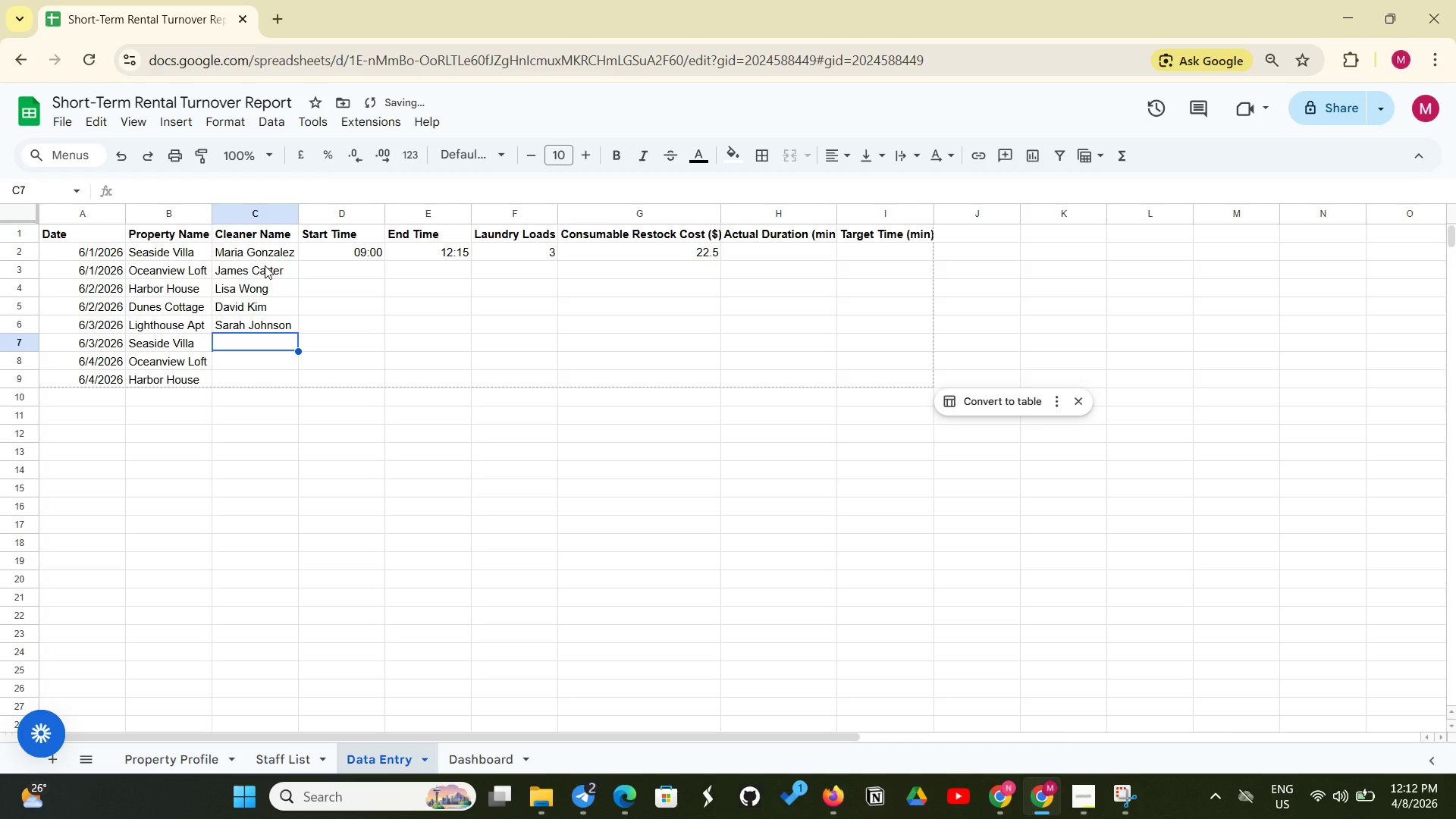 
 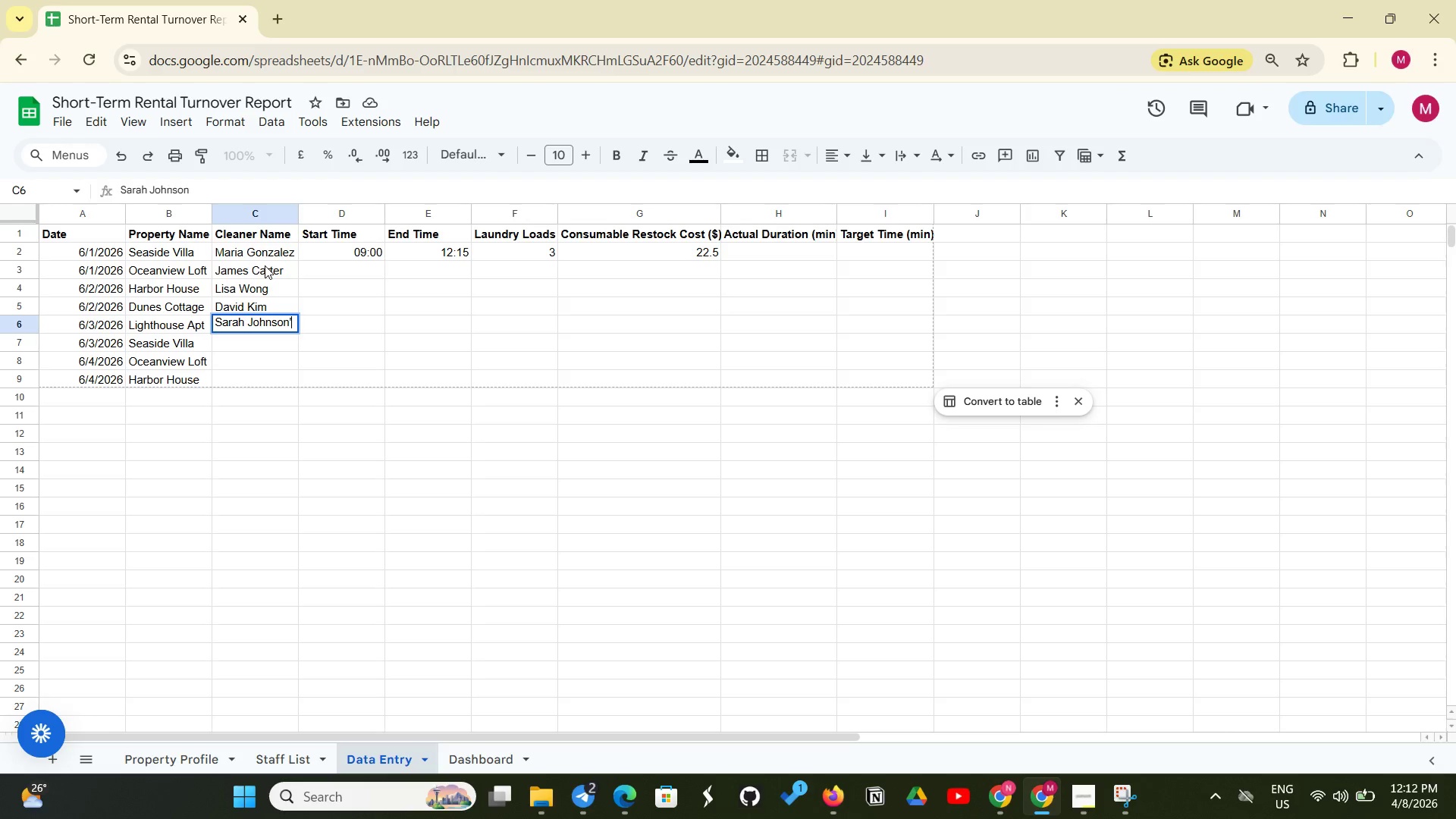 
key(Enter)
 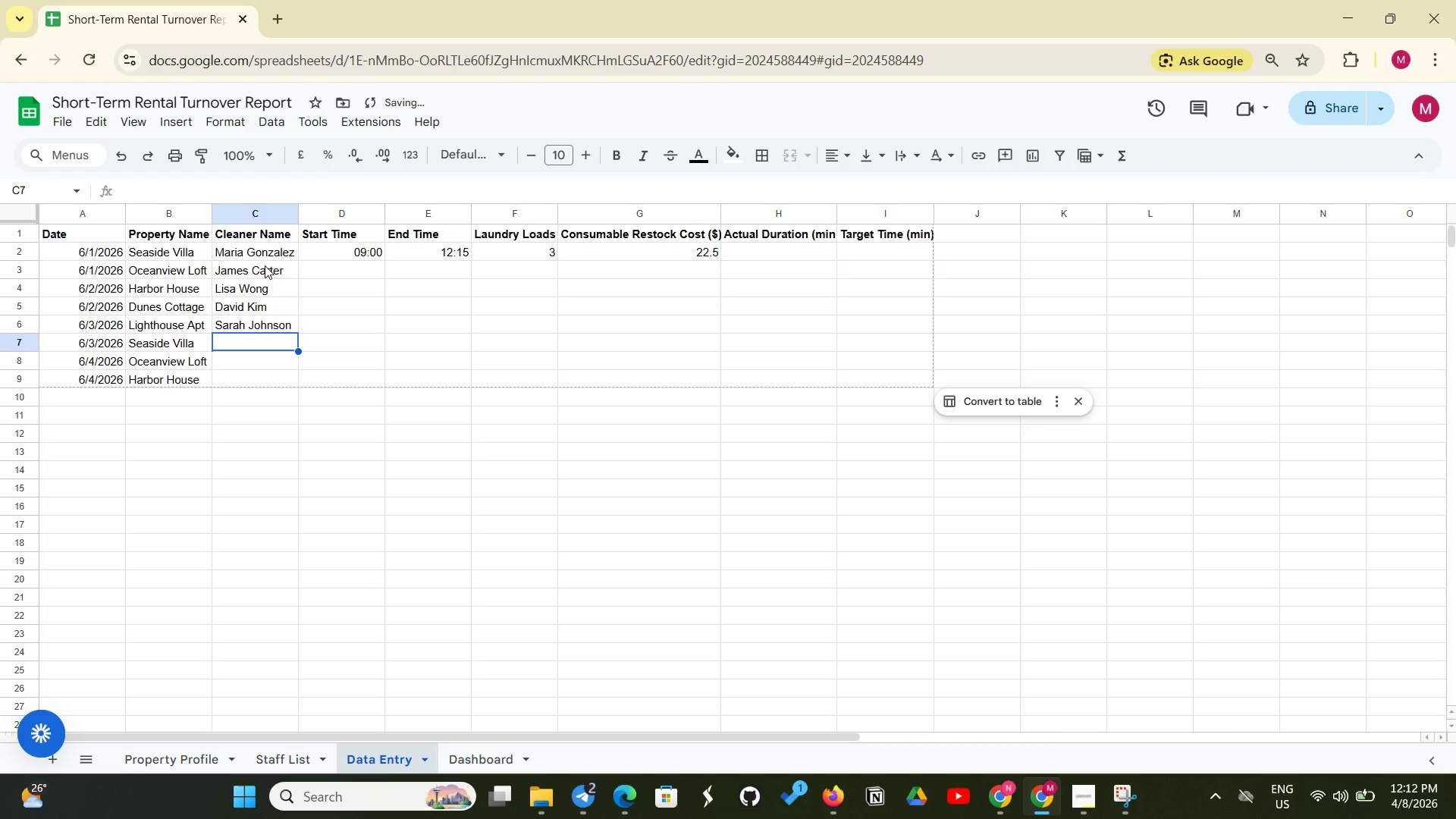 
type(Maria)
 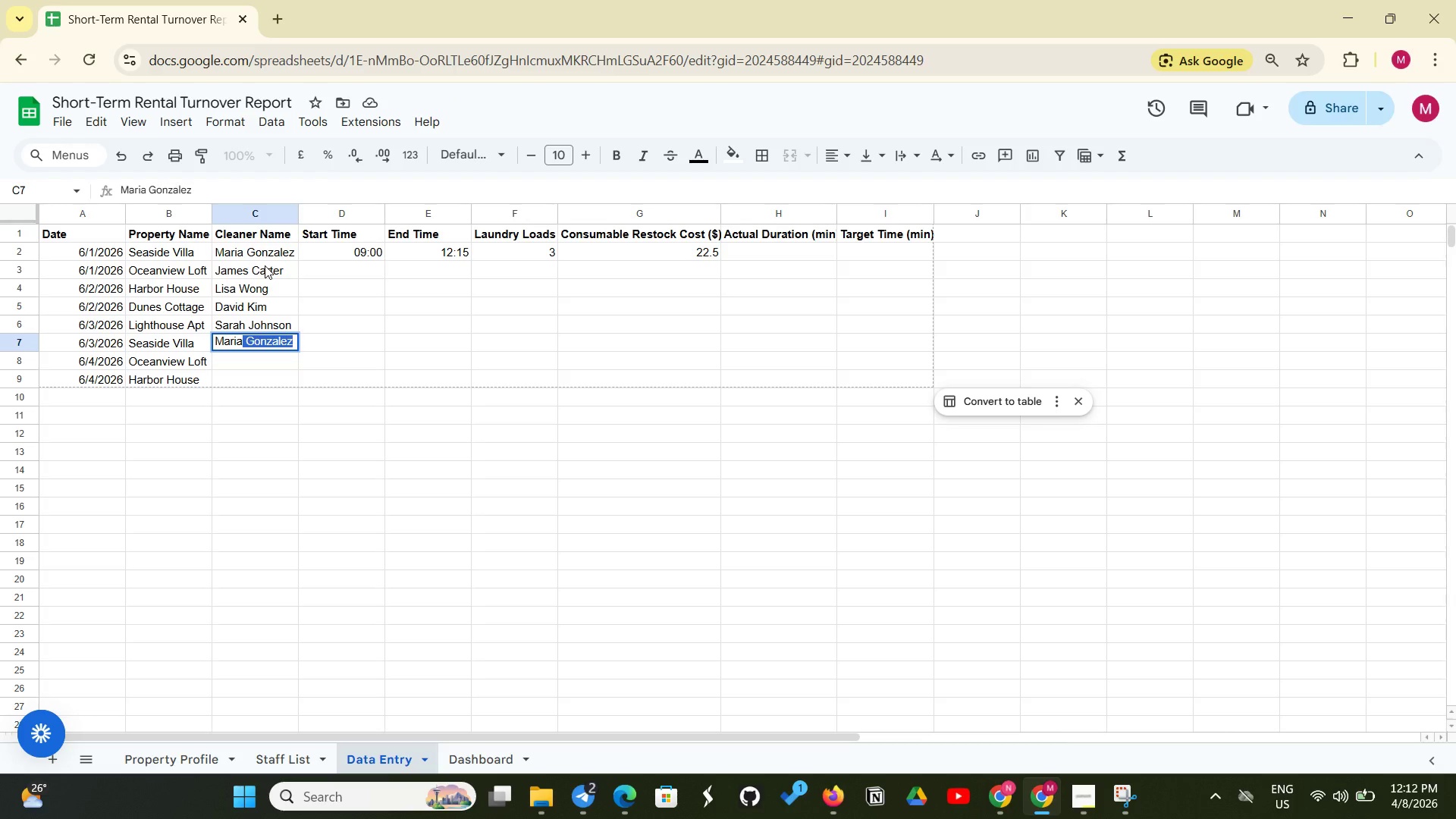 
key(Enter)
 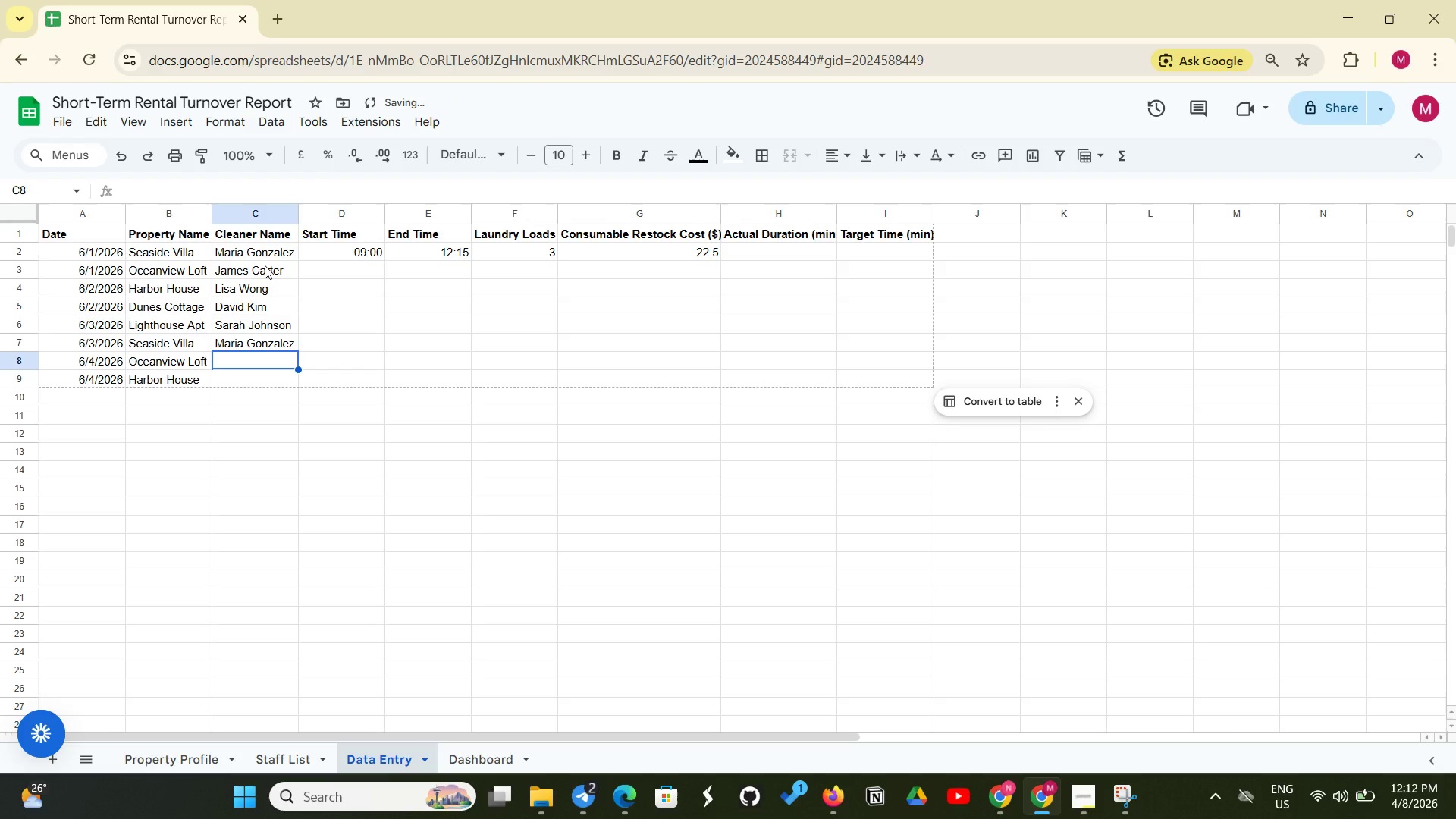 
key(Shift+J)
 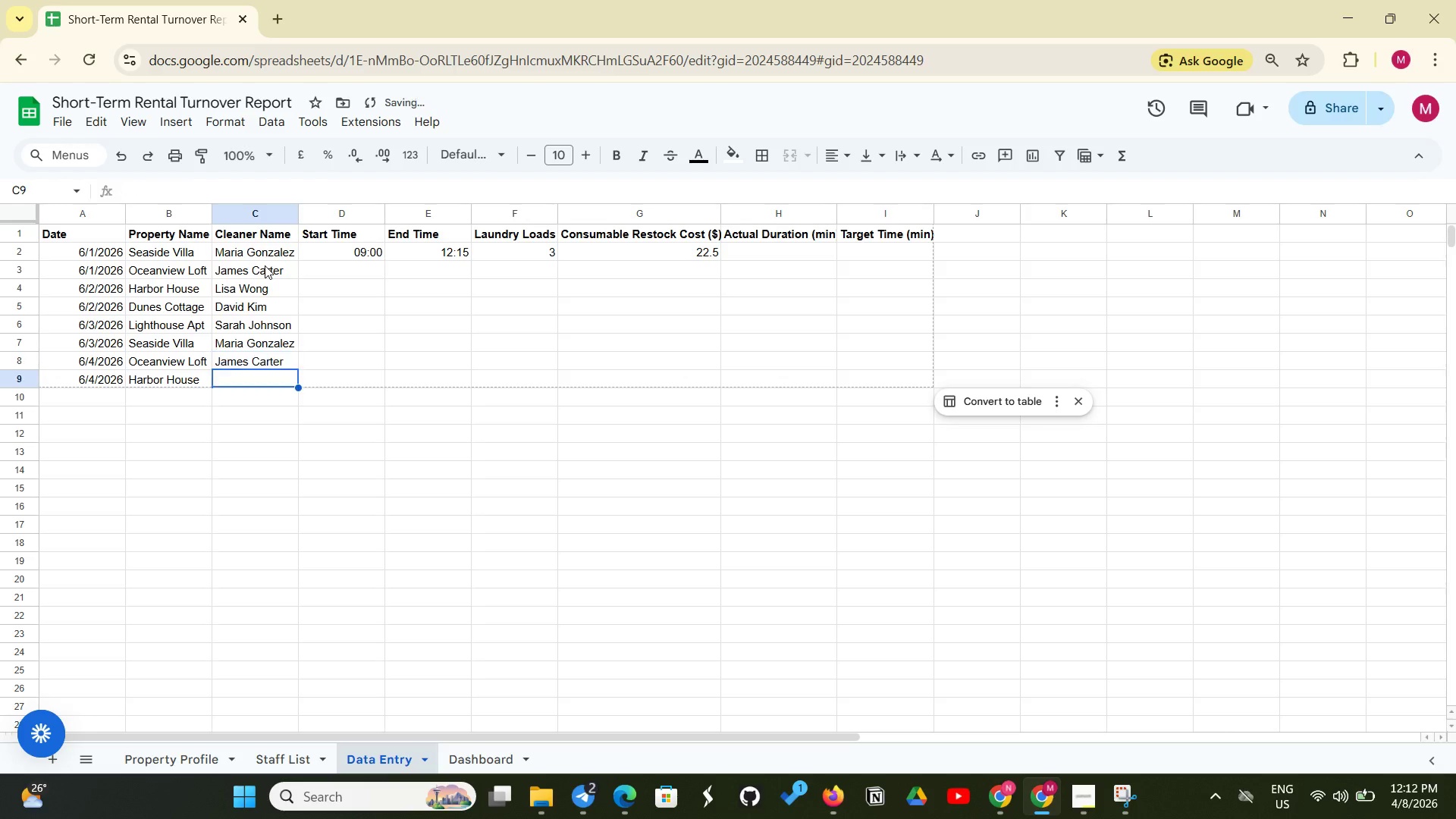 
key(Enter)
 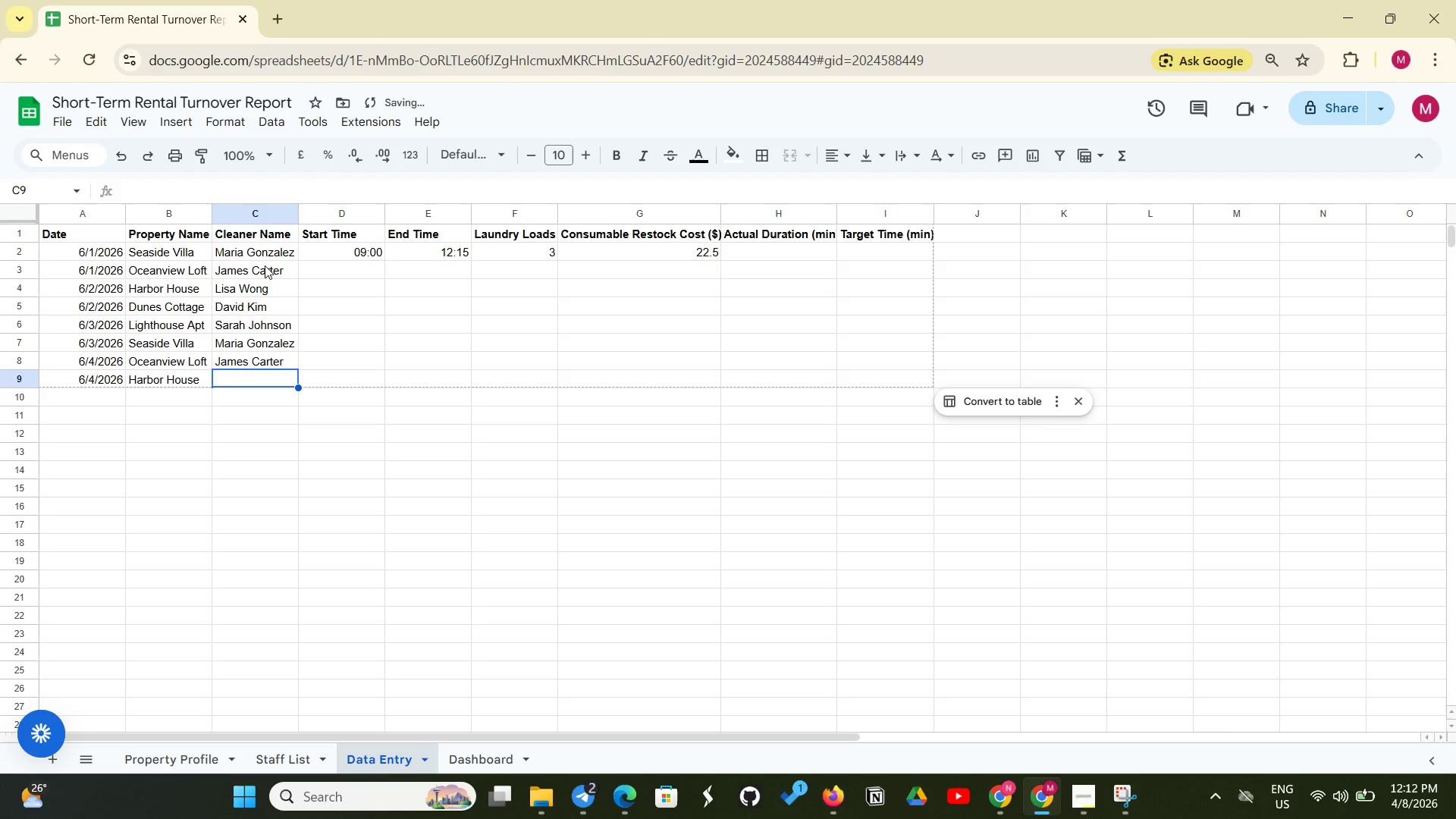 
key(L)
 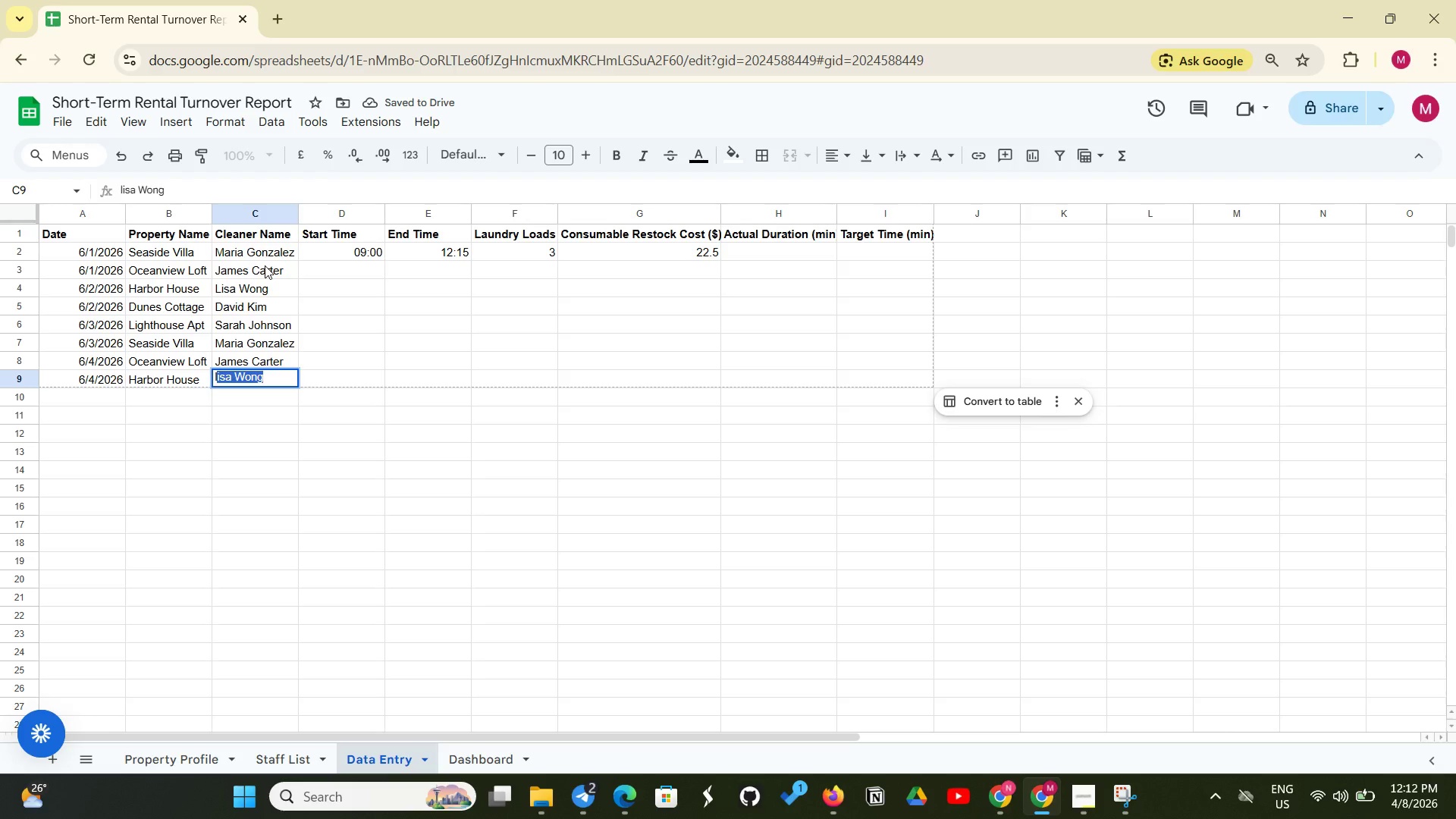 
key(Enter)
 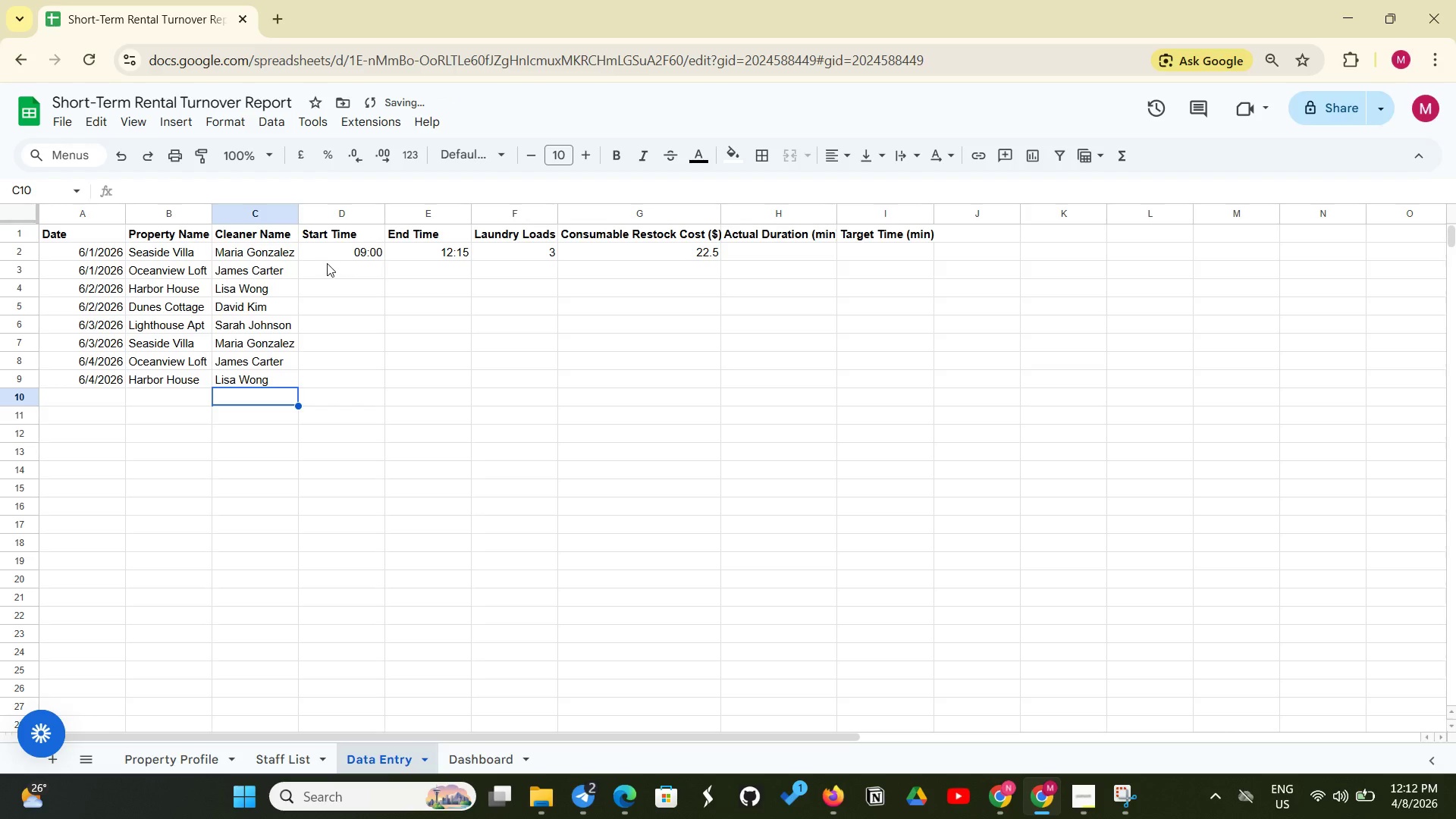 
left_click([327, 263])
 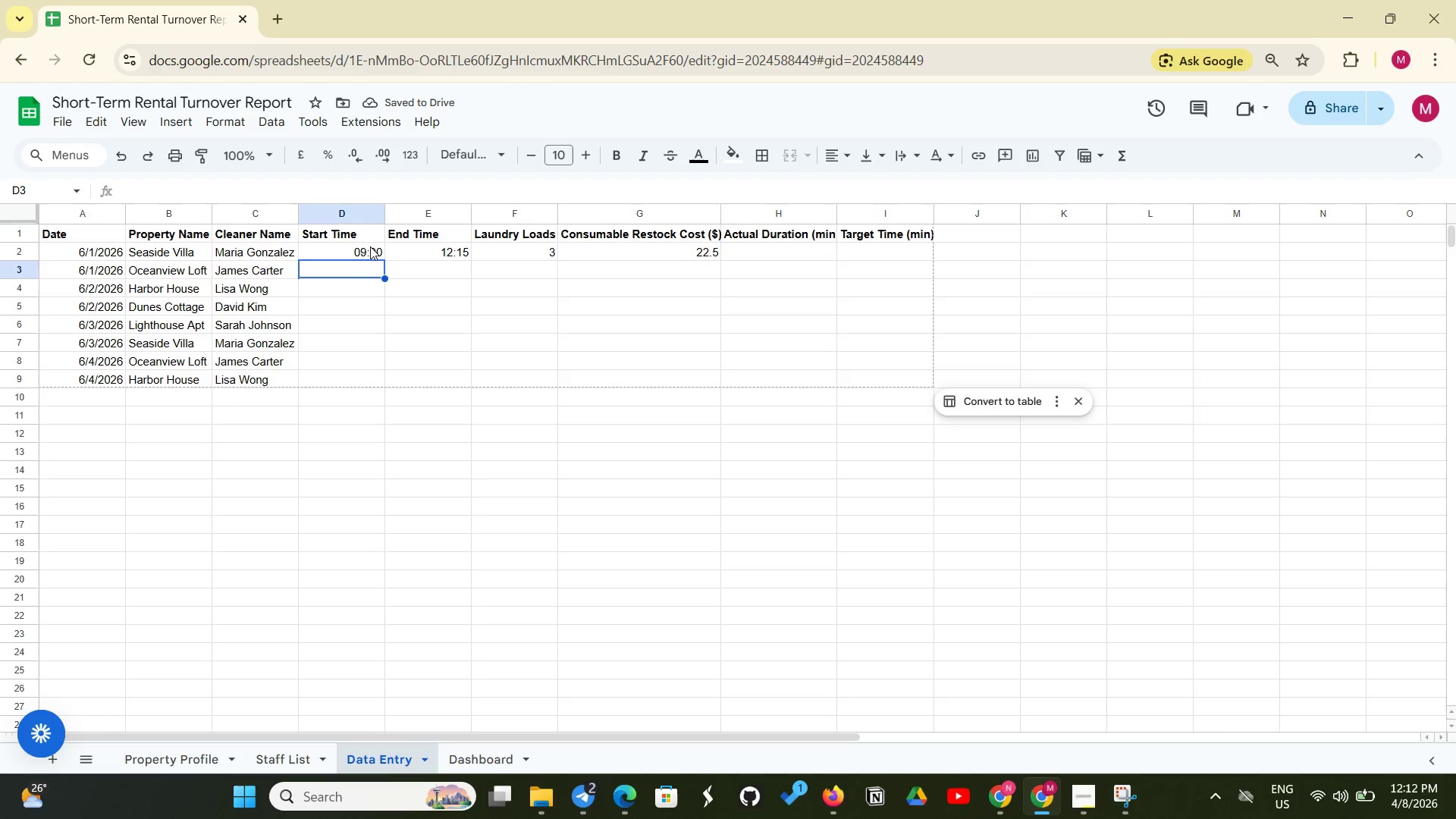 
left_click([370, 246])
 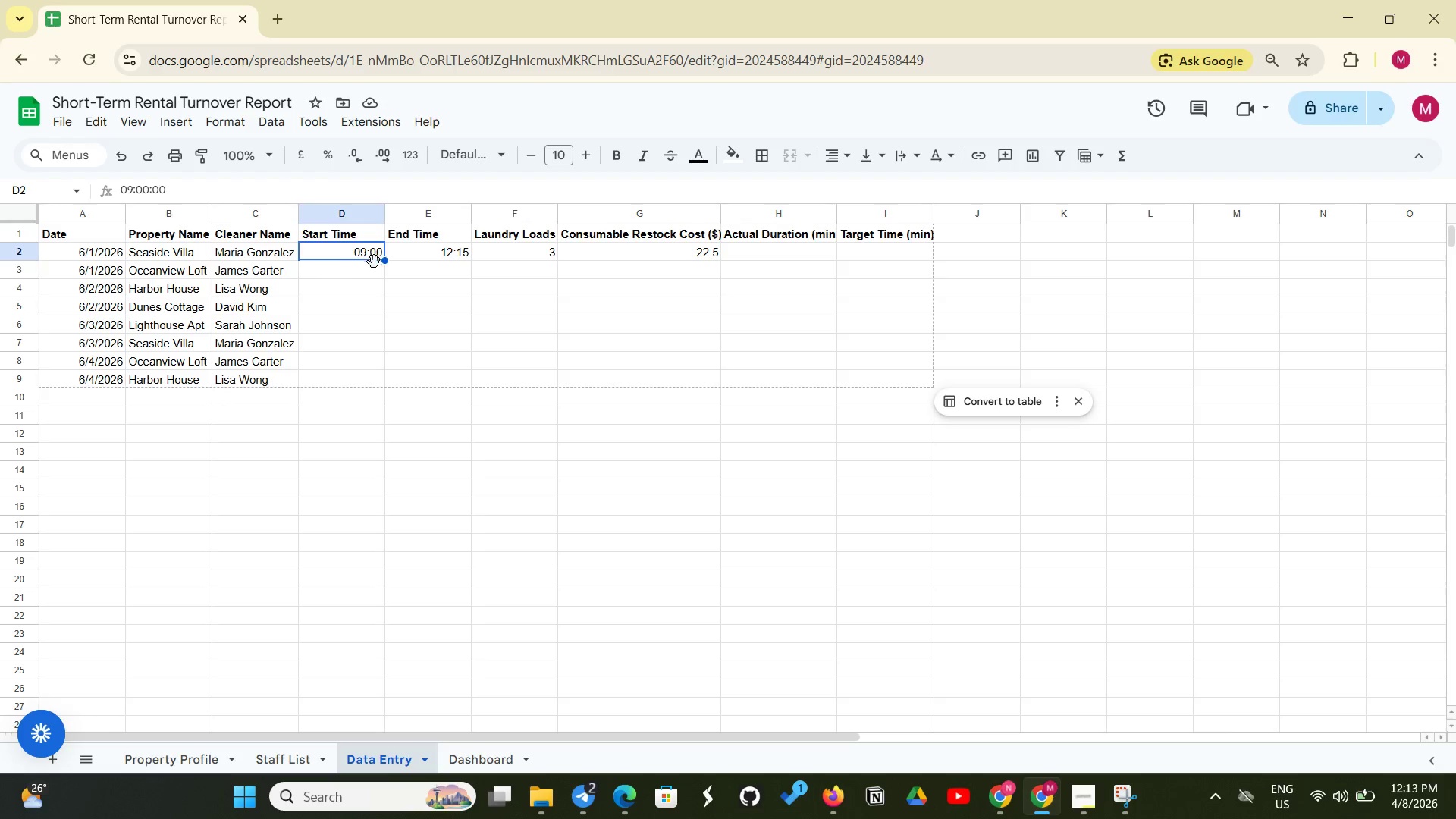 
left_click([370, 267])
 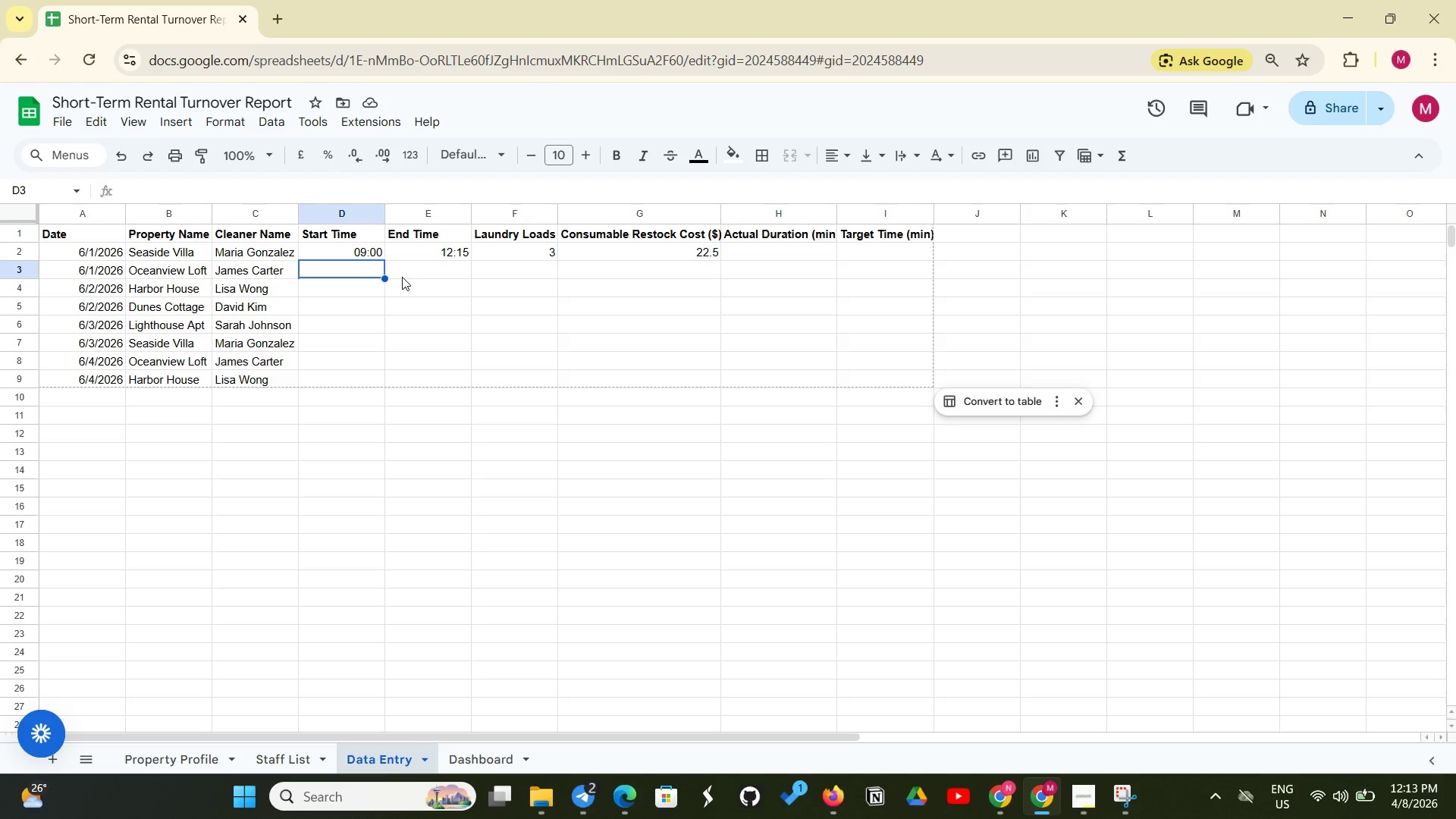 
type(!)
key(Backspace)
type(10:00AM)
 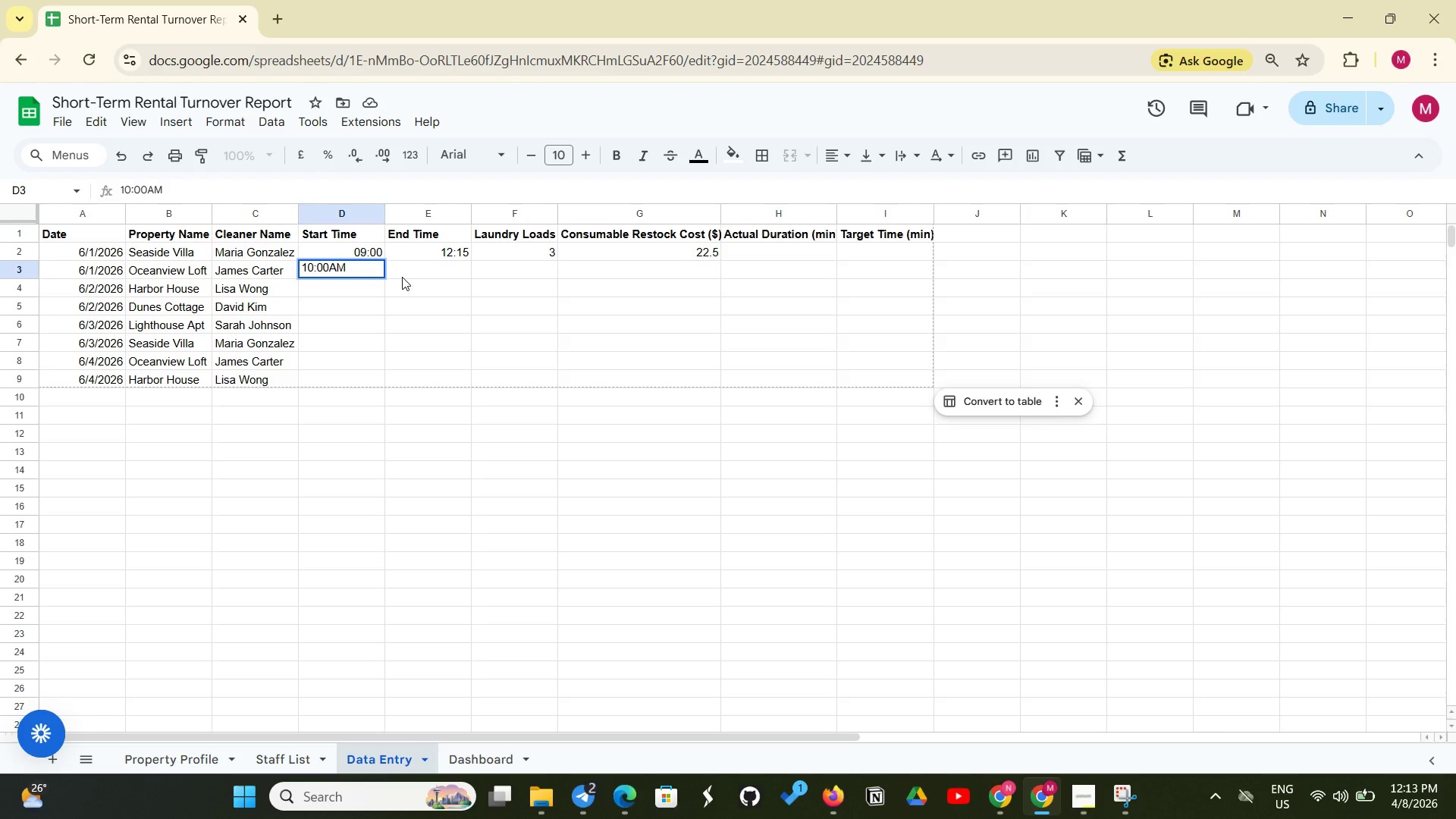 
key(Enter)
 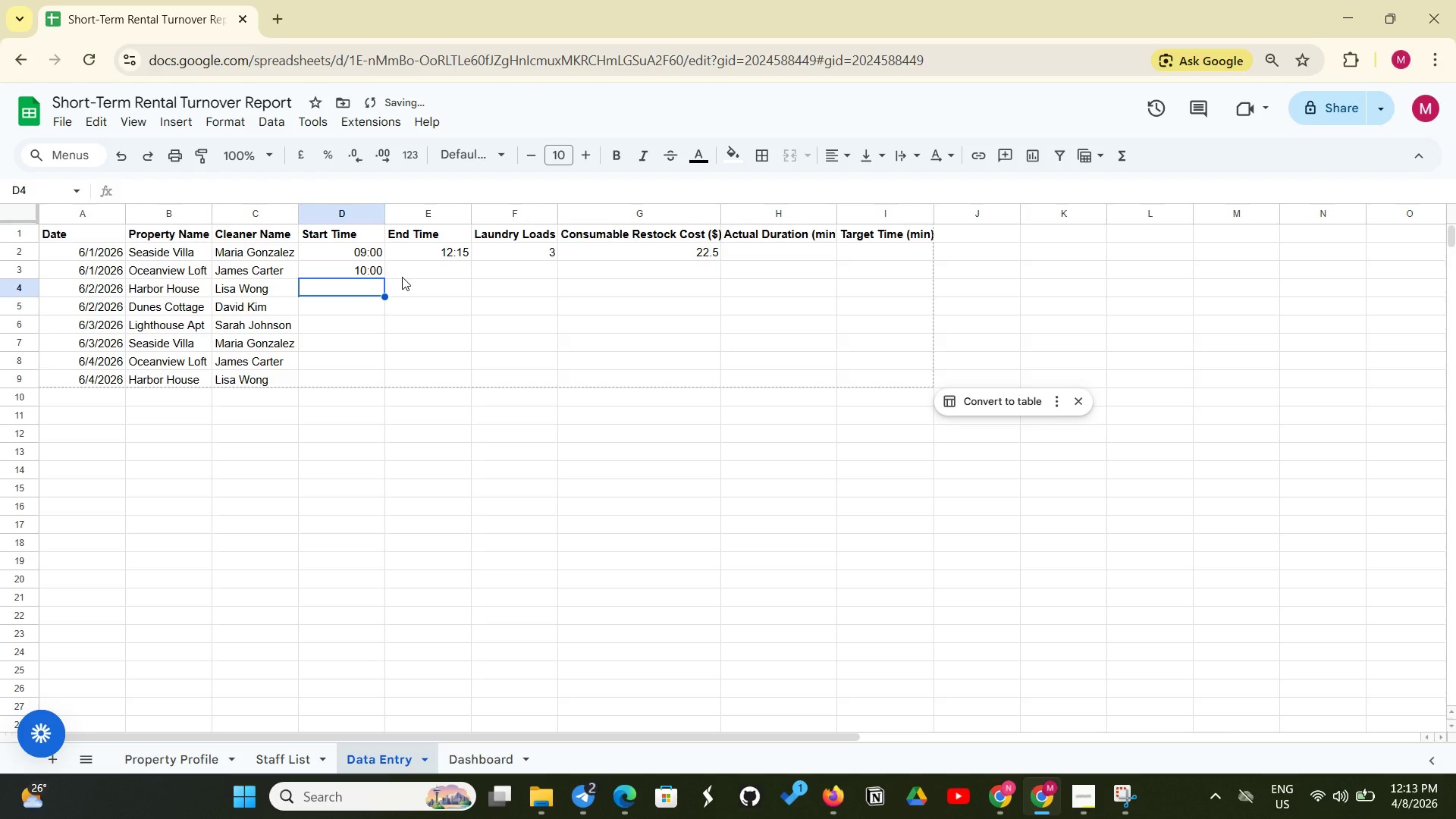 
type(!!)
key(Backspace)
key(Backspace)
type(11:00AM)
 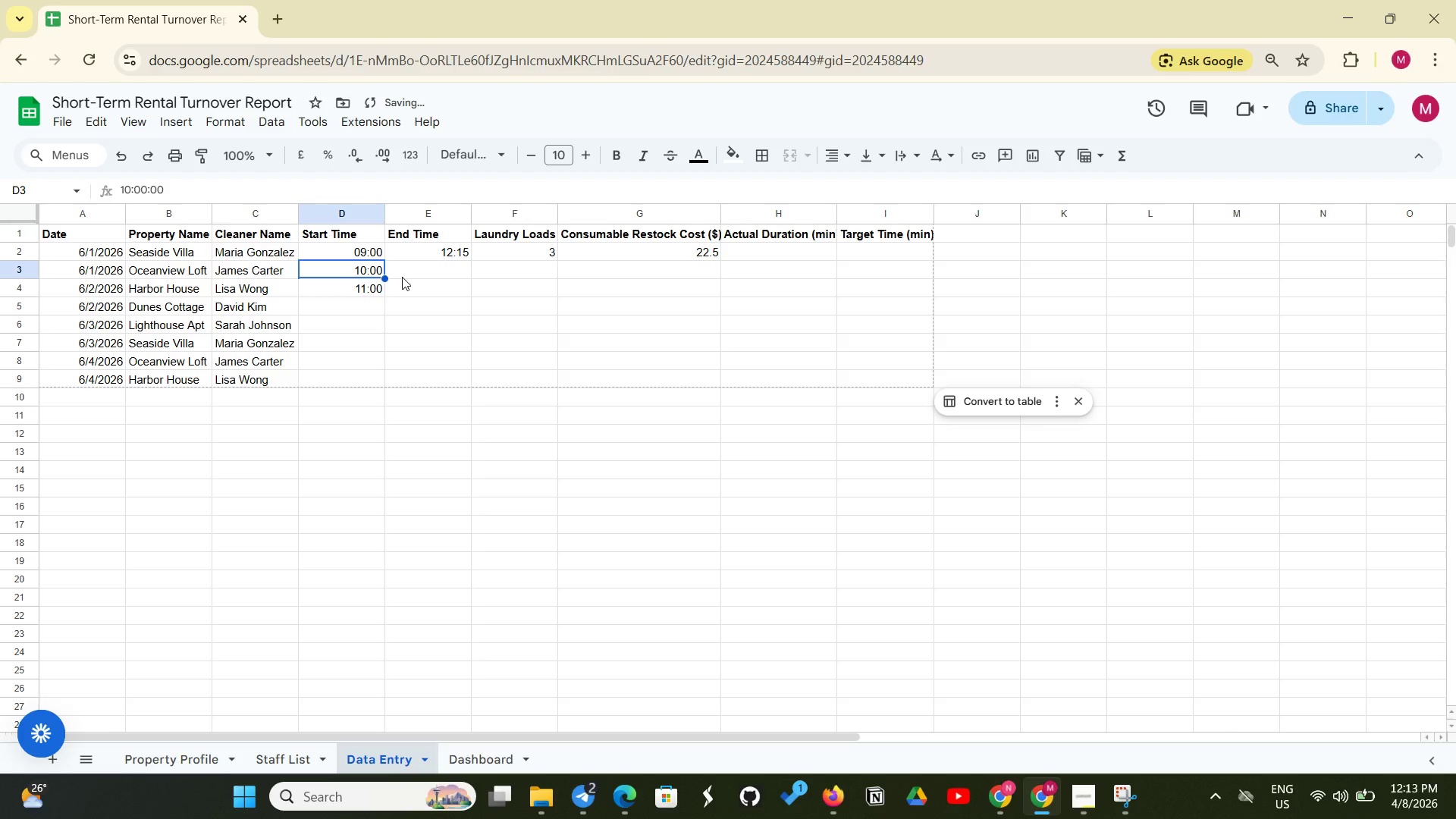 
key(Shift+Enter)
 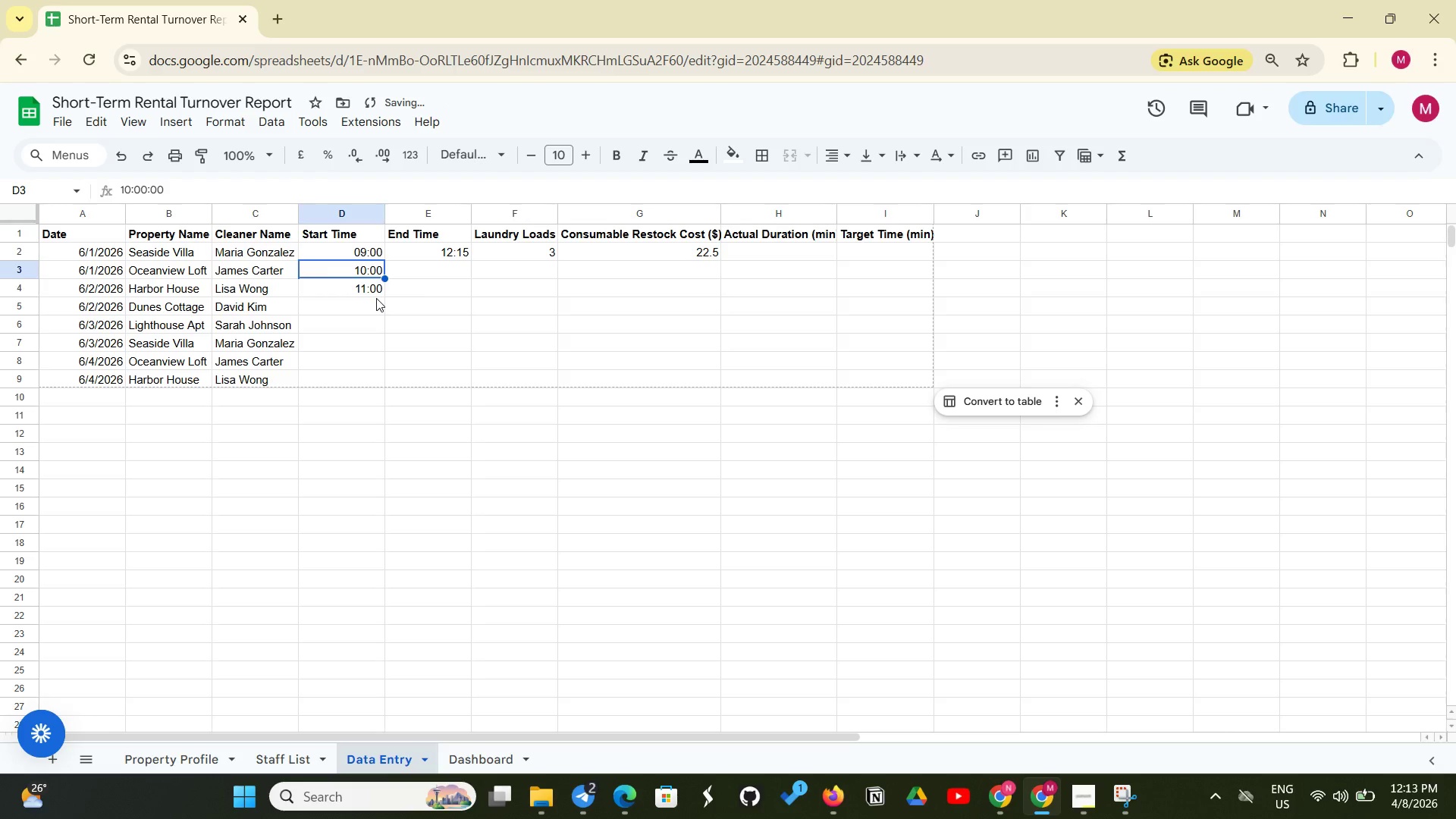 
left_click([376, 298])
 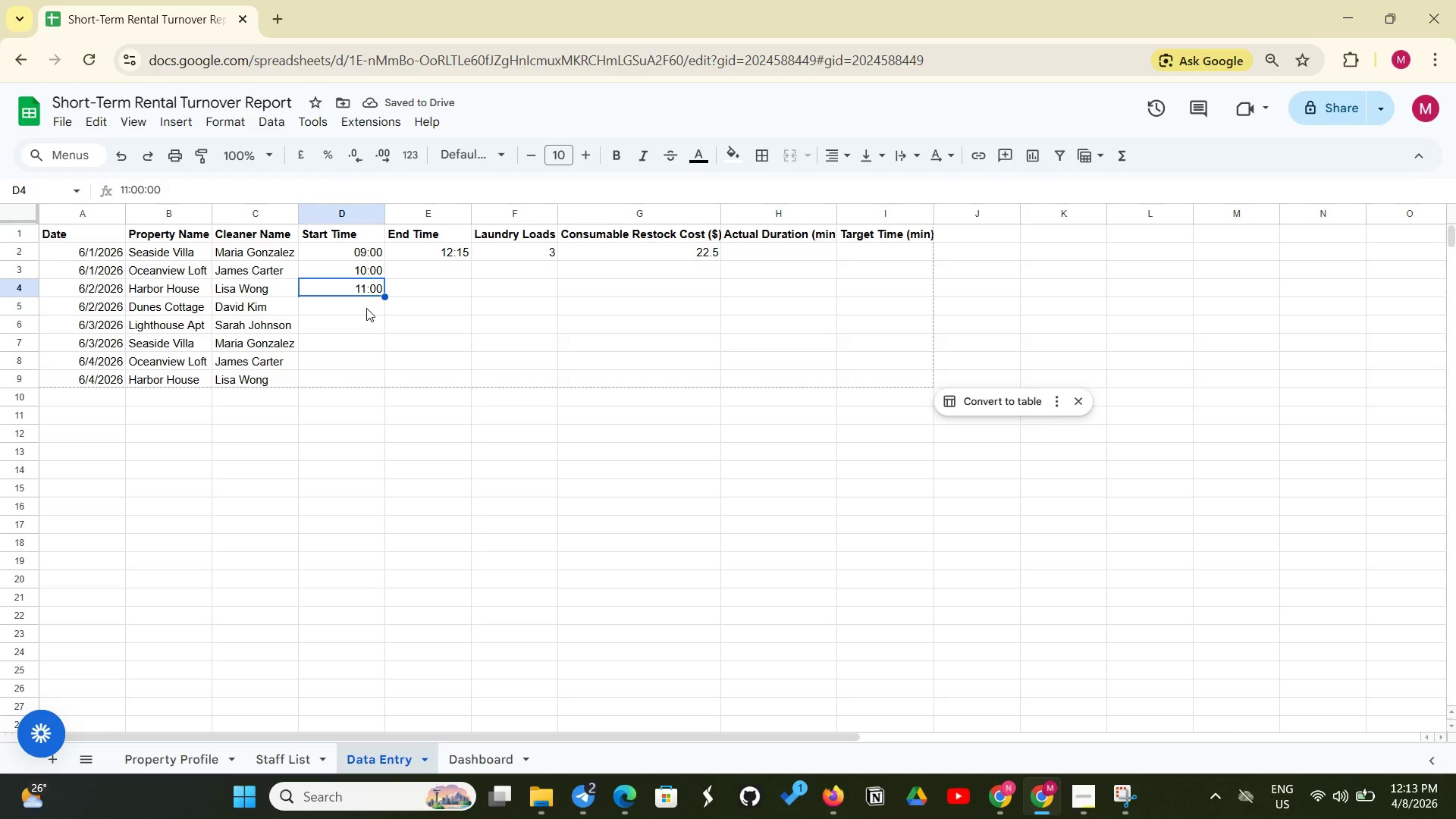 
left_click([366, 308])
 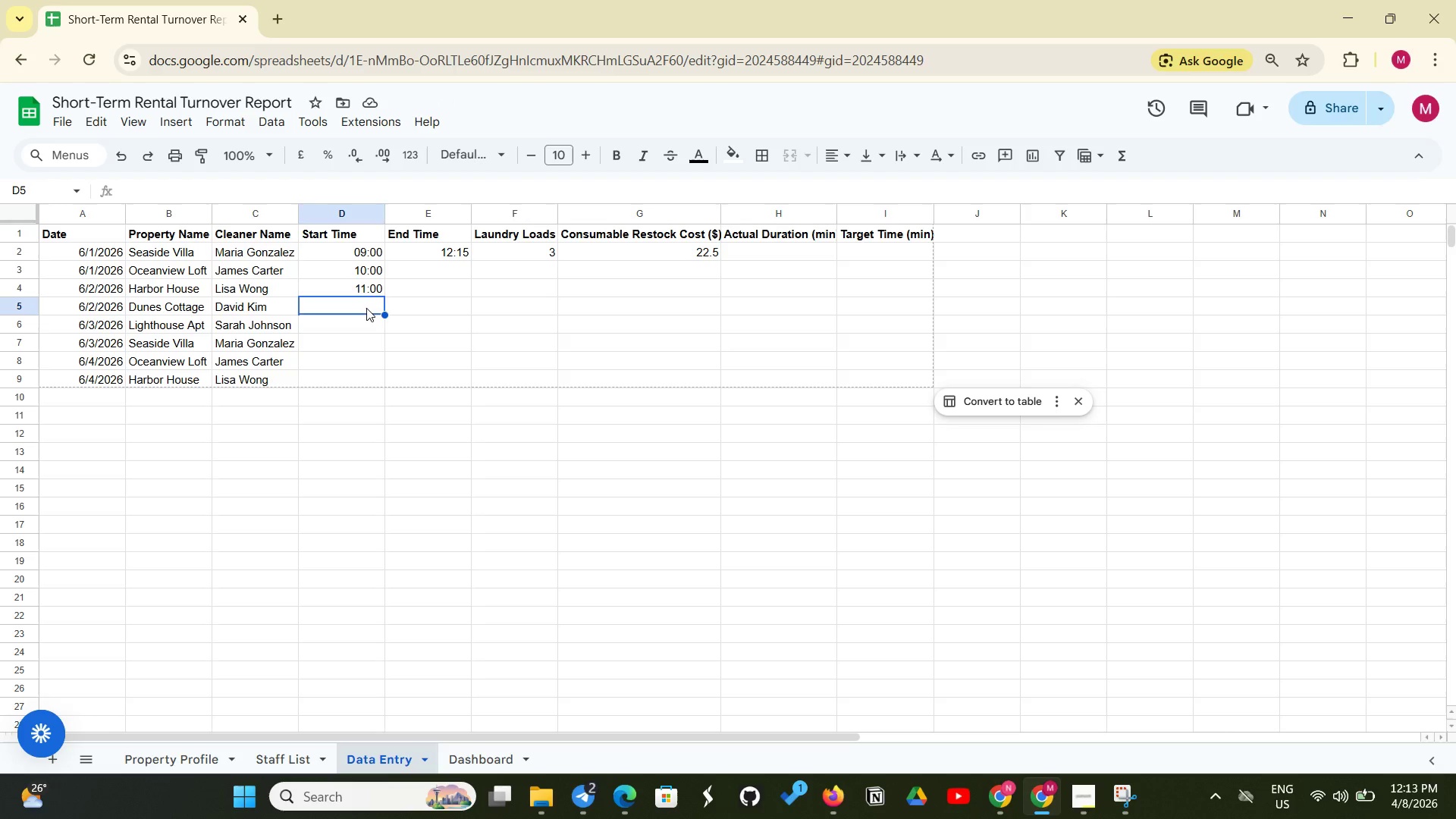 
type(1:00PM)
 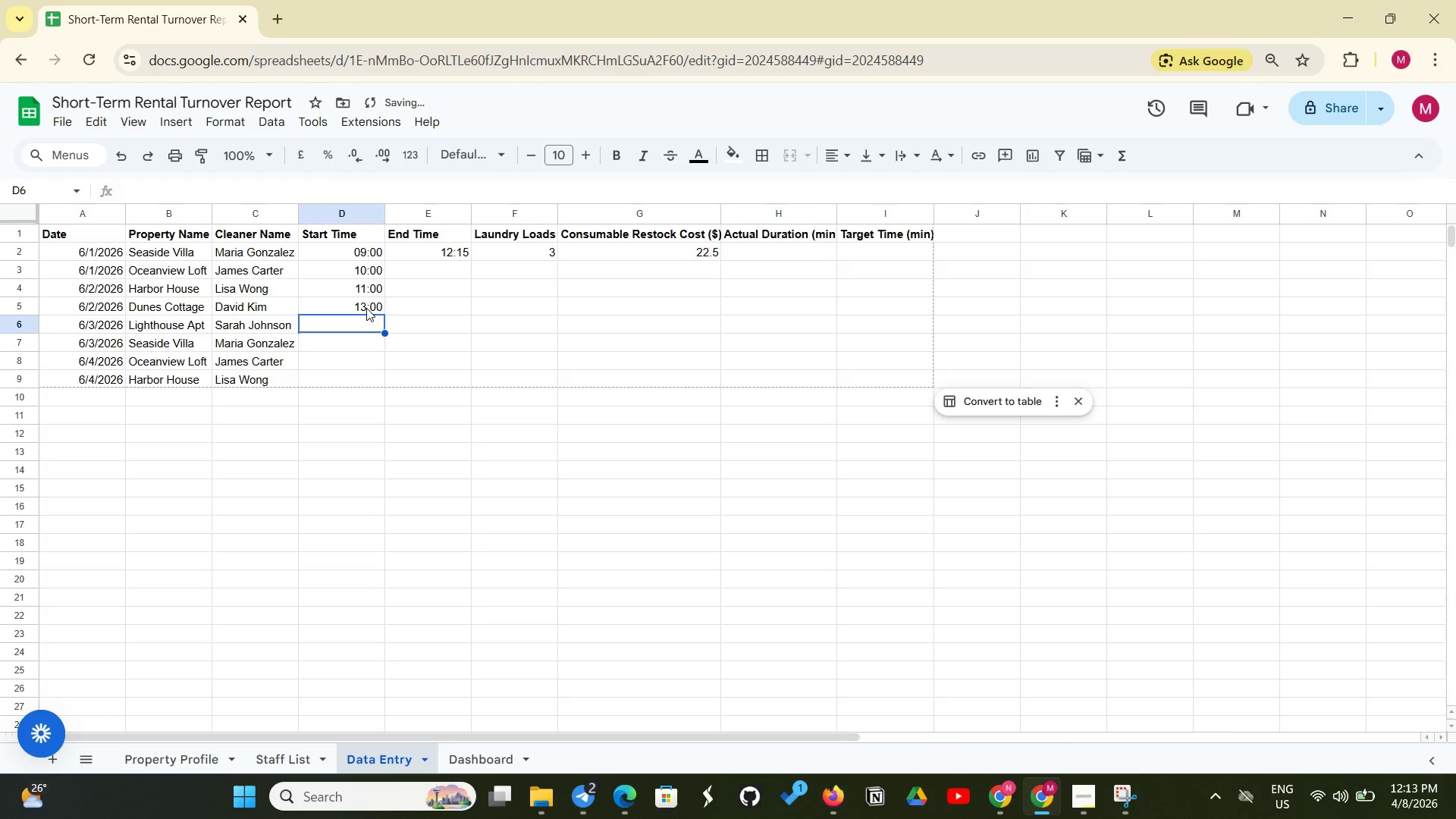 
 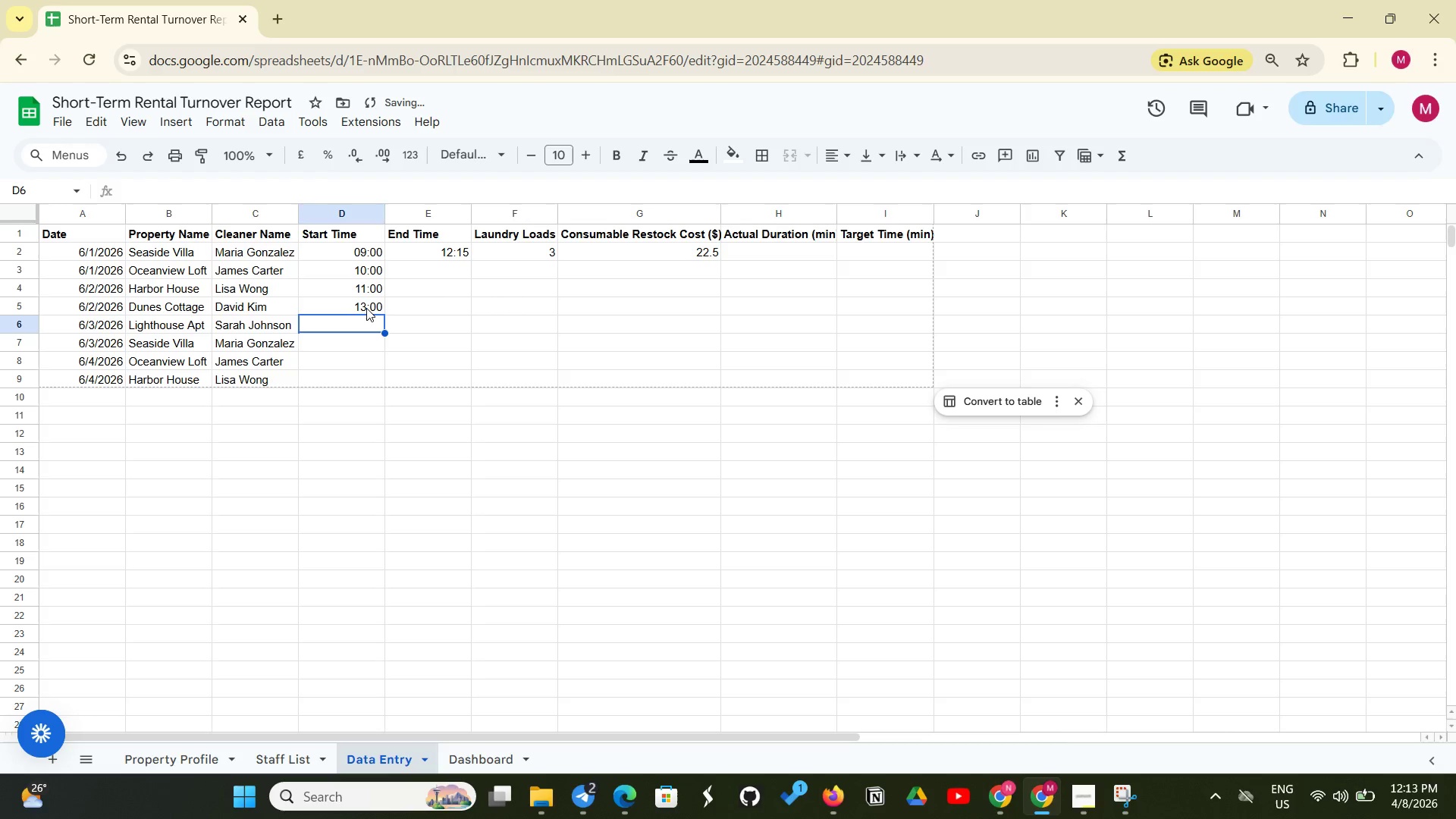 
key(Enter)
 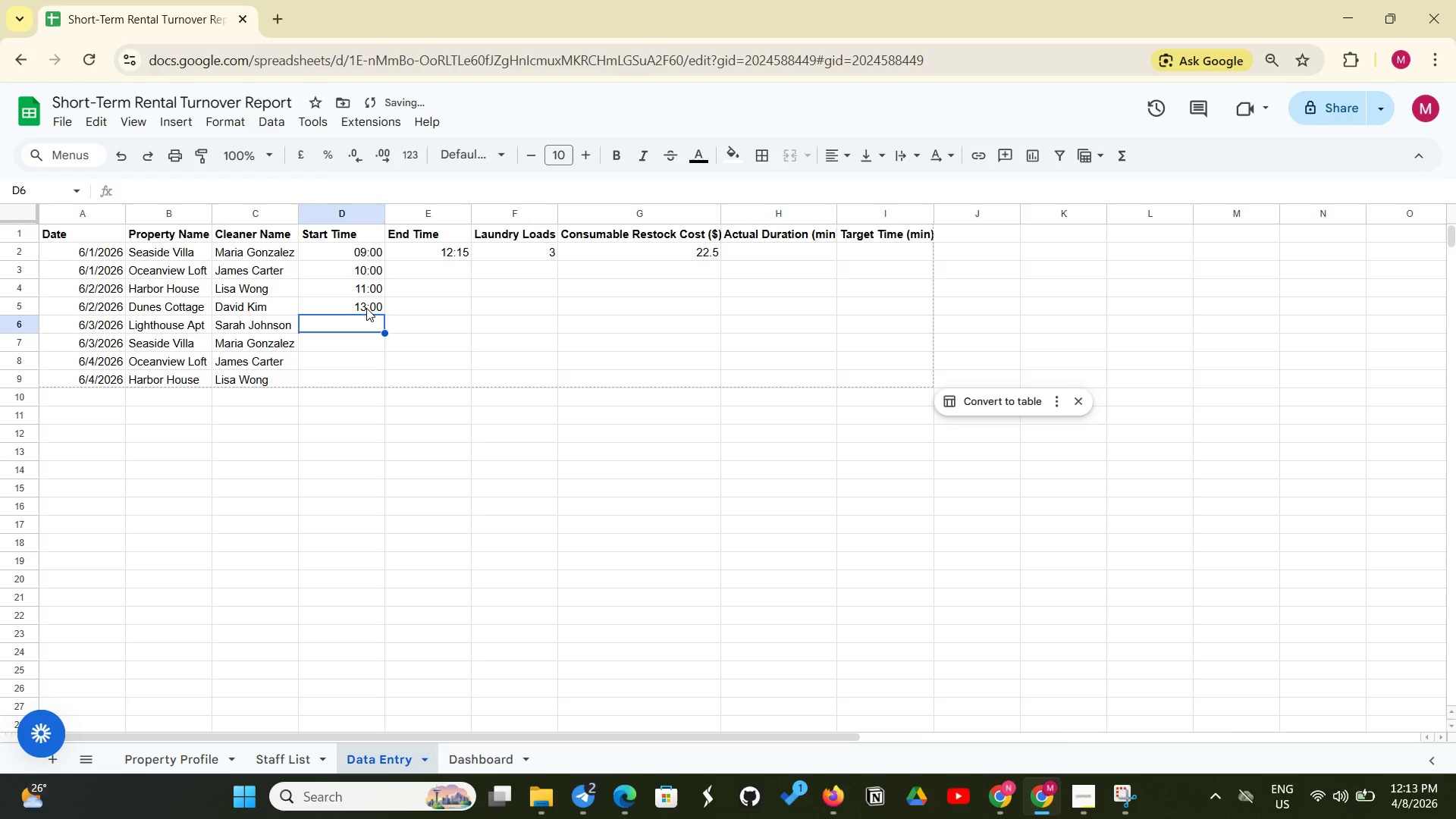 
scroll: coordinate [366, 308], scroll_direction: up, amount: 1.0
 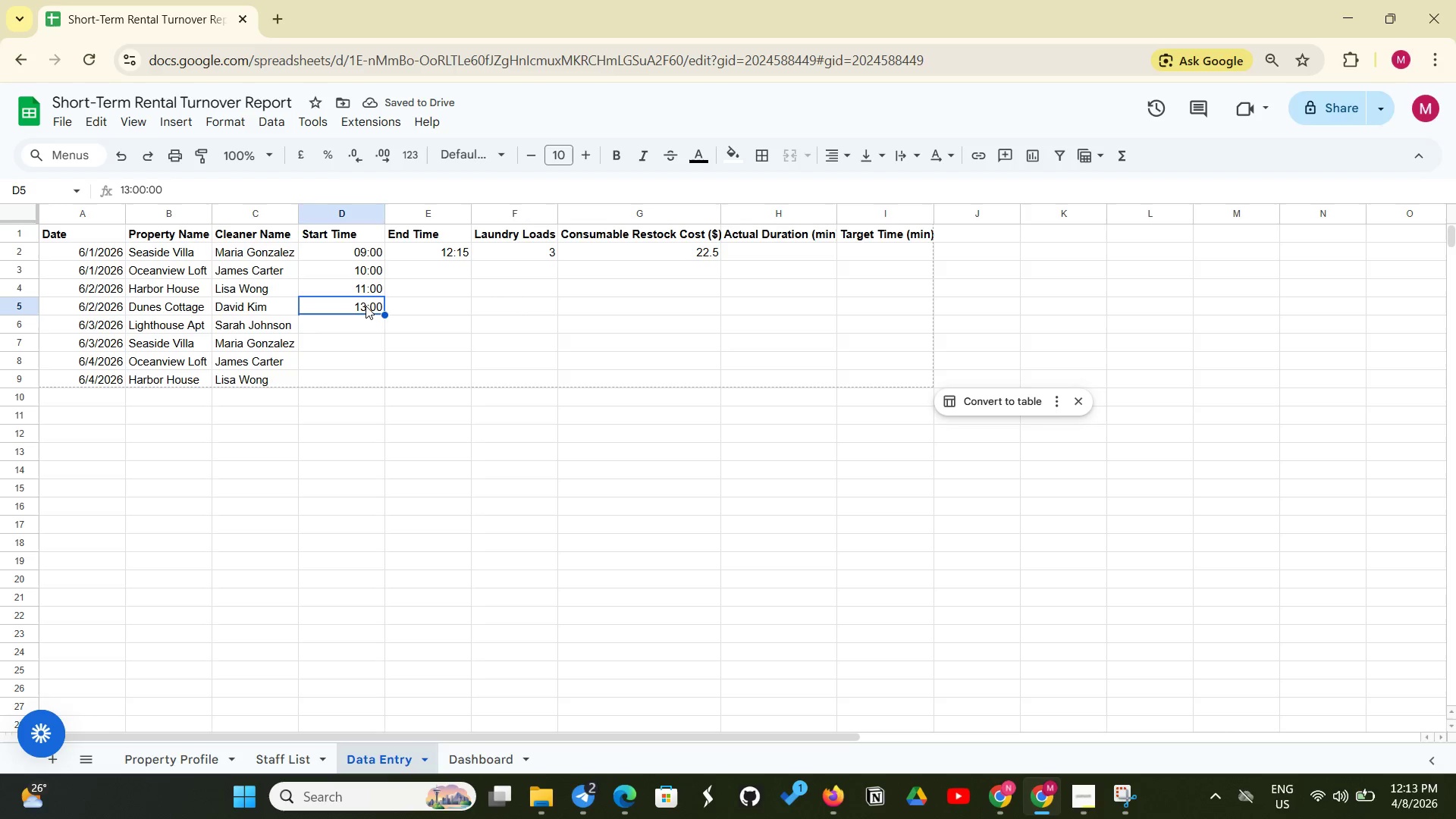 
double_click([366, 306])
 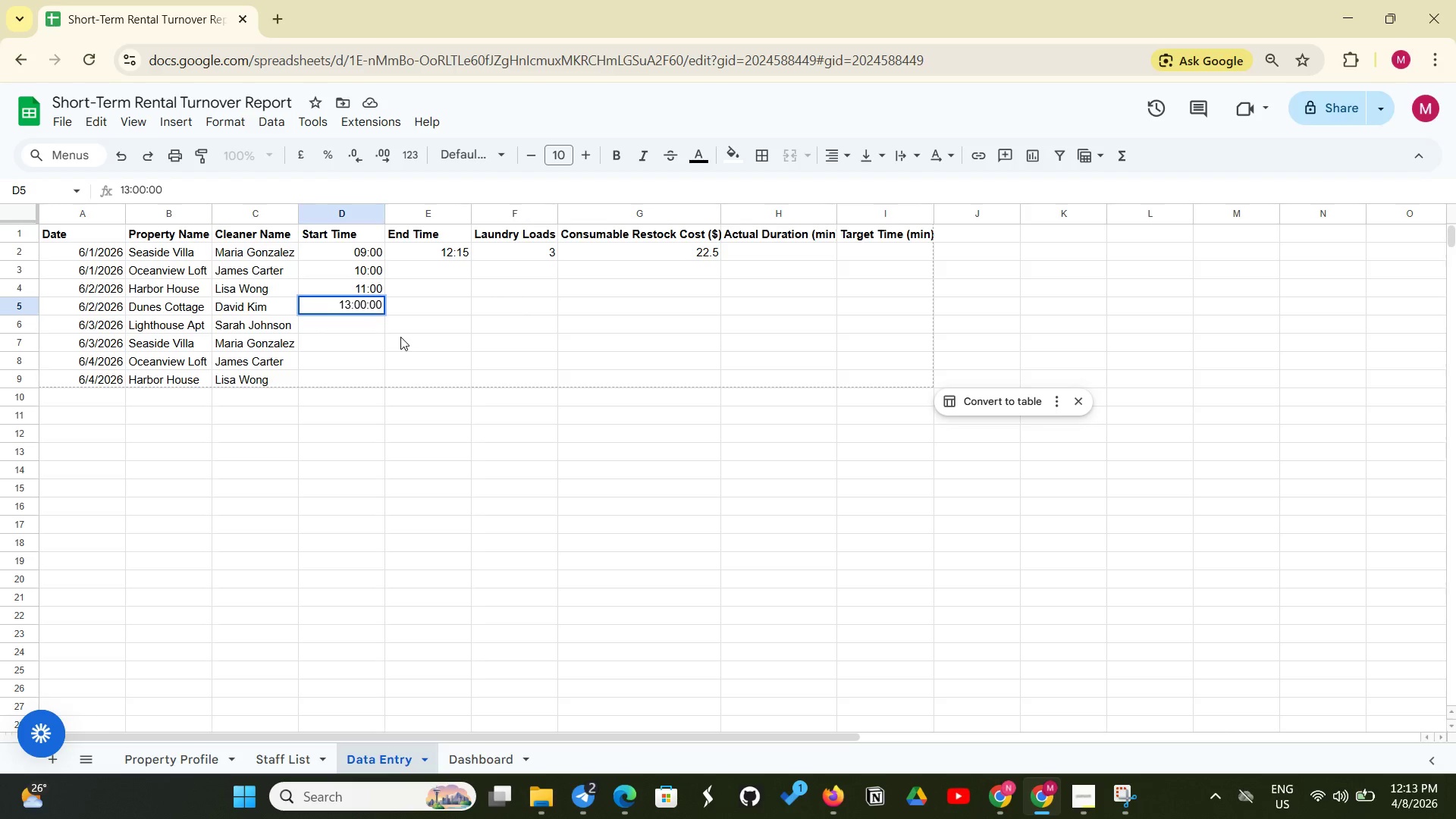 
key(Backspace)
key(Backspace)
key(Backspace)
key(Backspace)
key(Backspace)
key(Backspace)
key(Backspace)
key(Backspace)
type(1:00Pm)
key(Backspace)
type(M)
 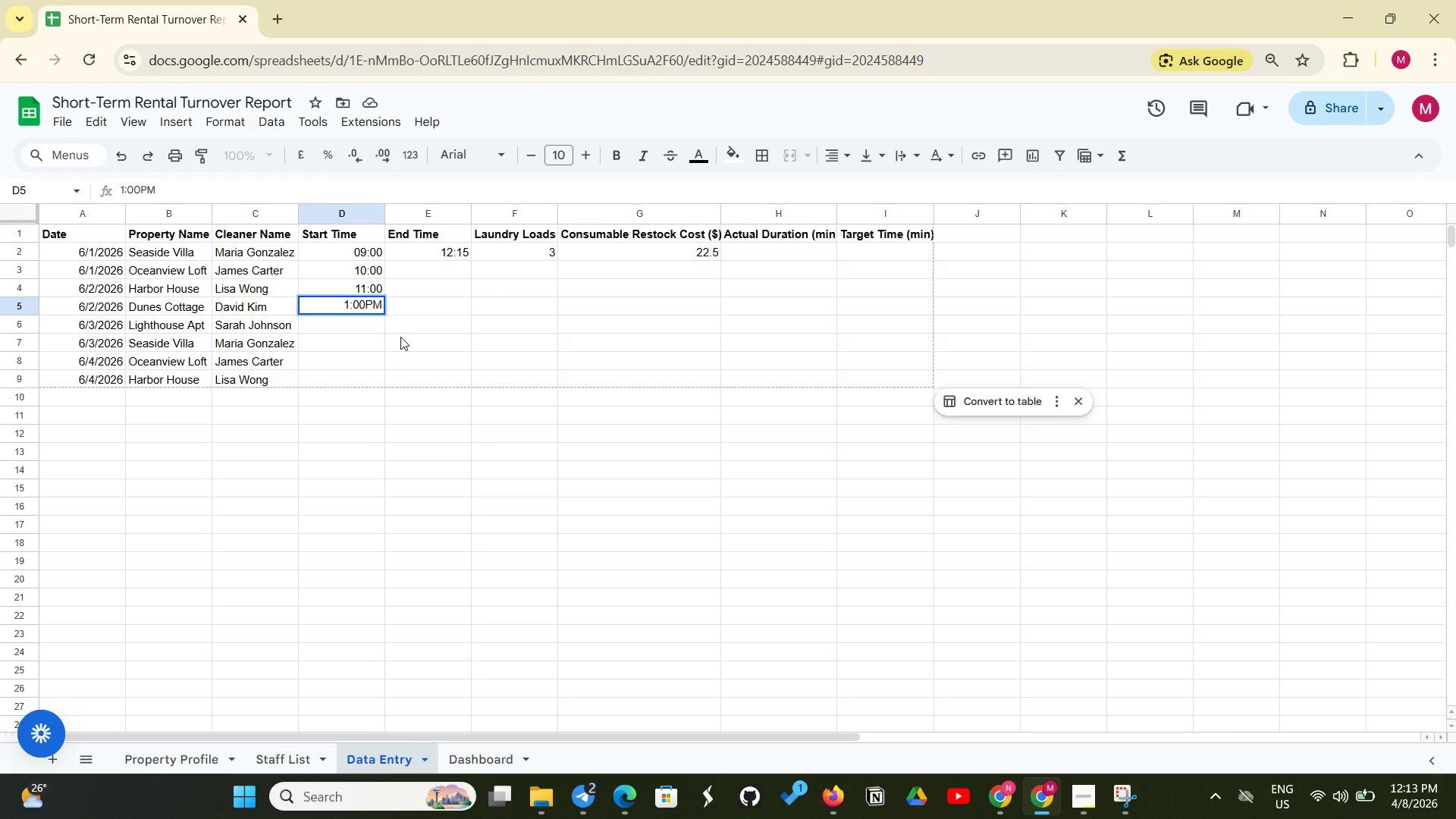 
key(Enter)
 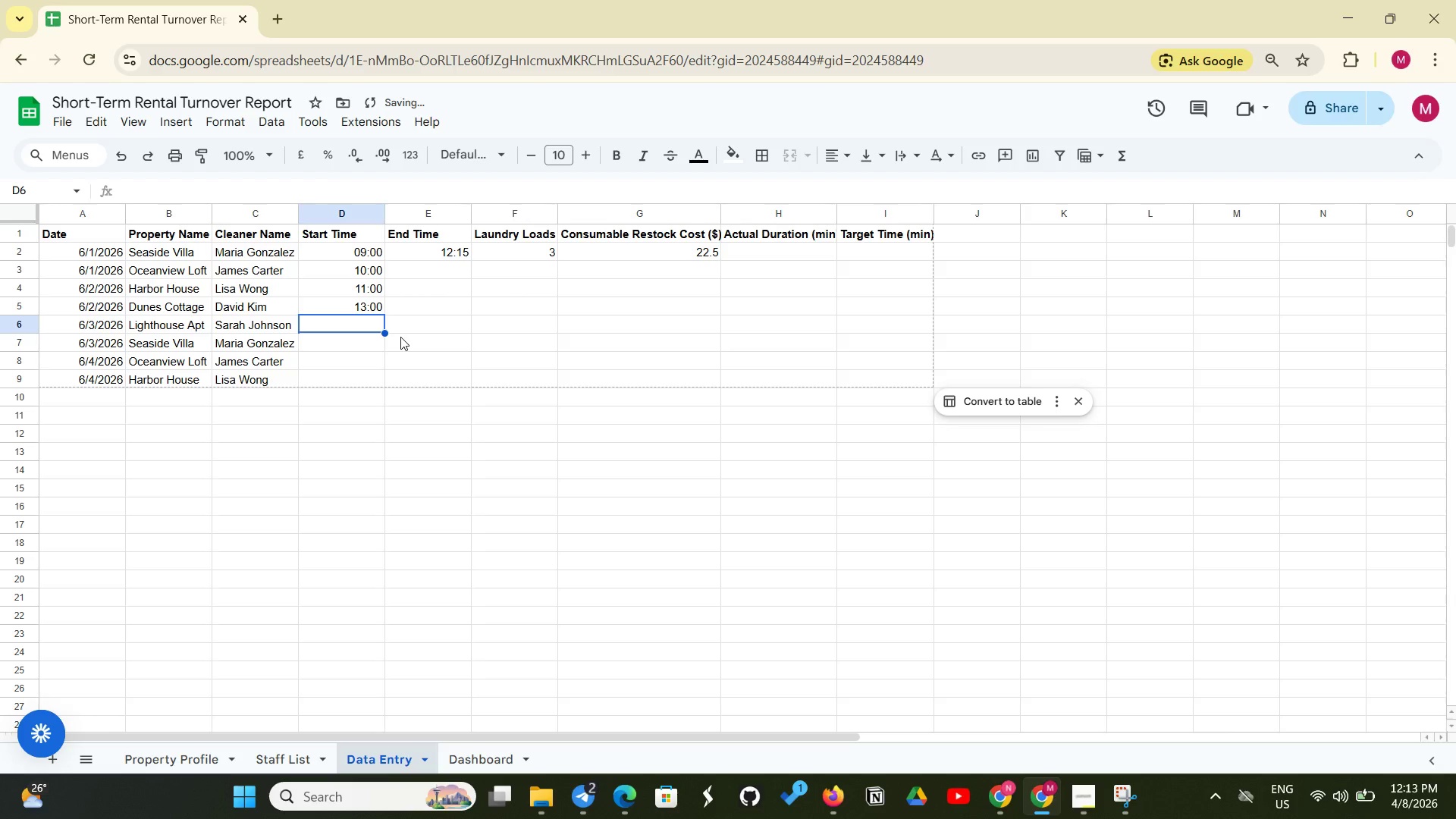 
type(()
key(Backspace)
type(9:30AM)
 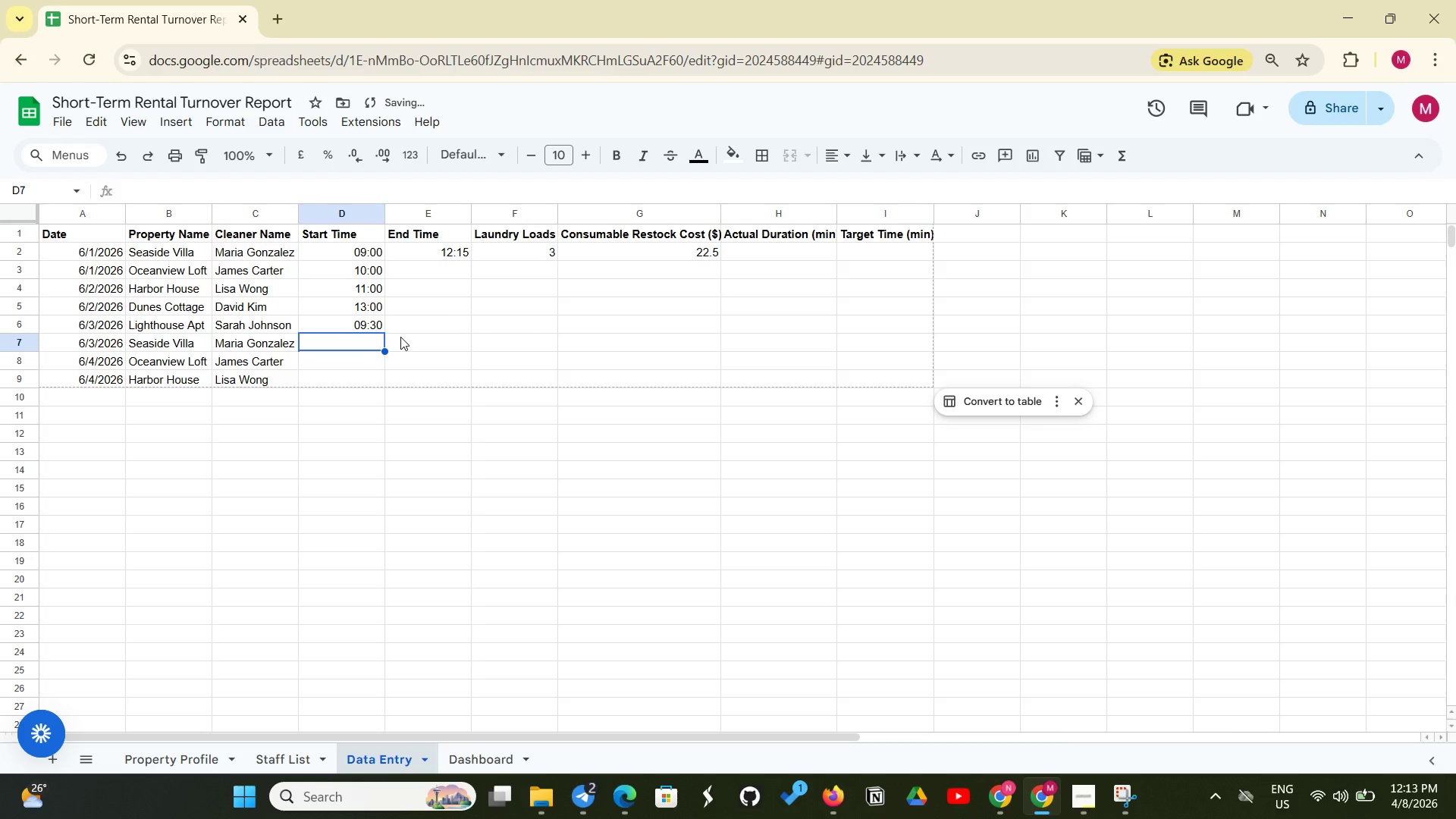 
 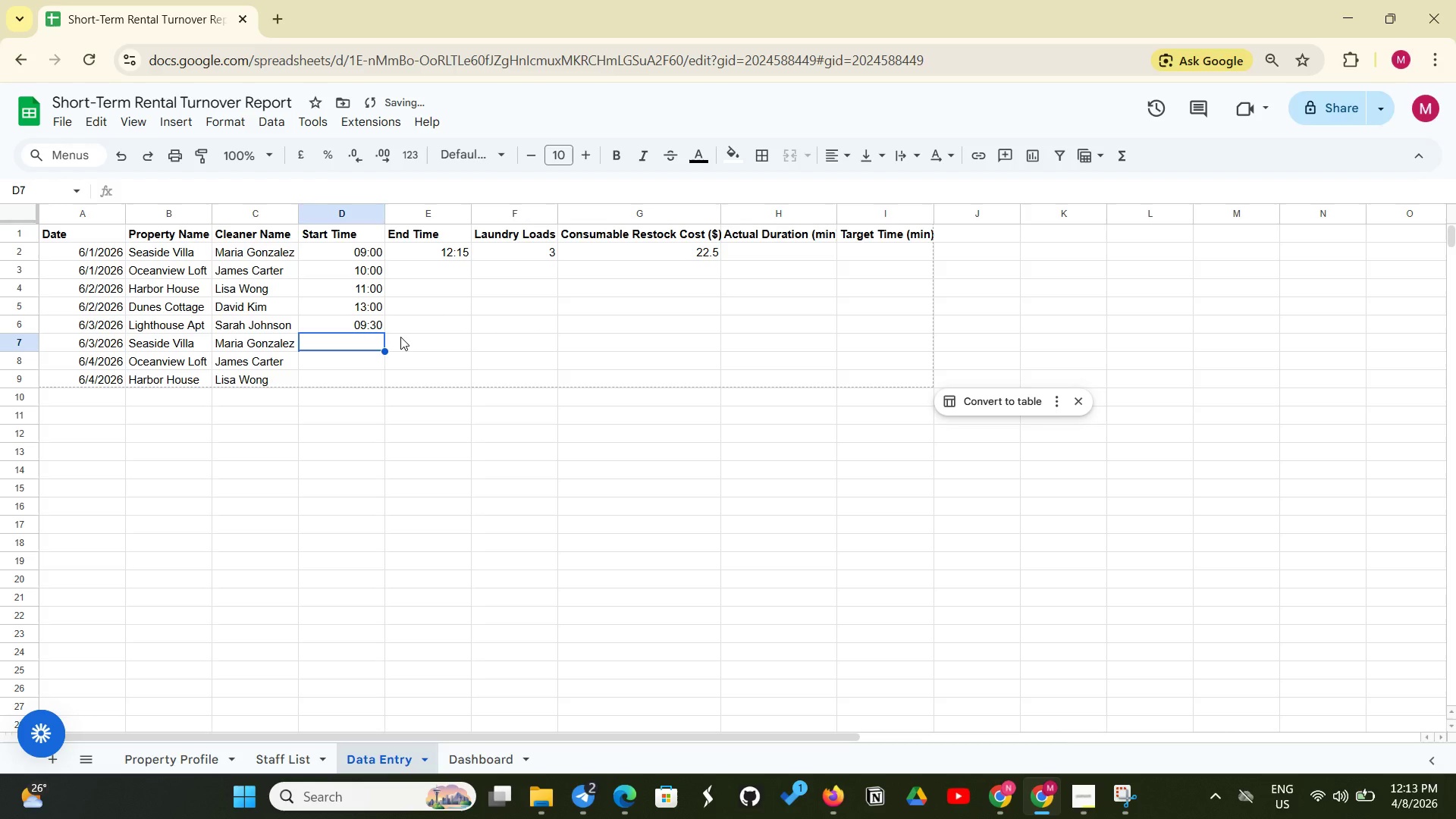 
key(Enter)
 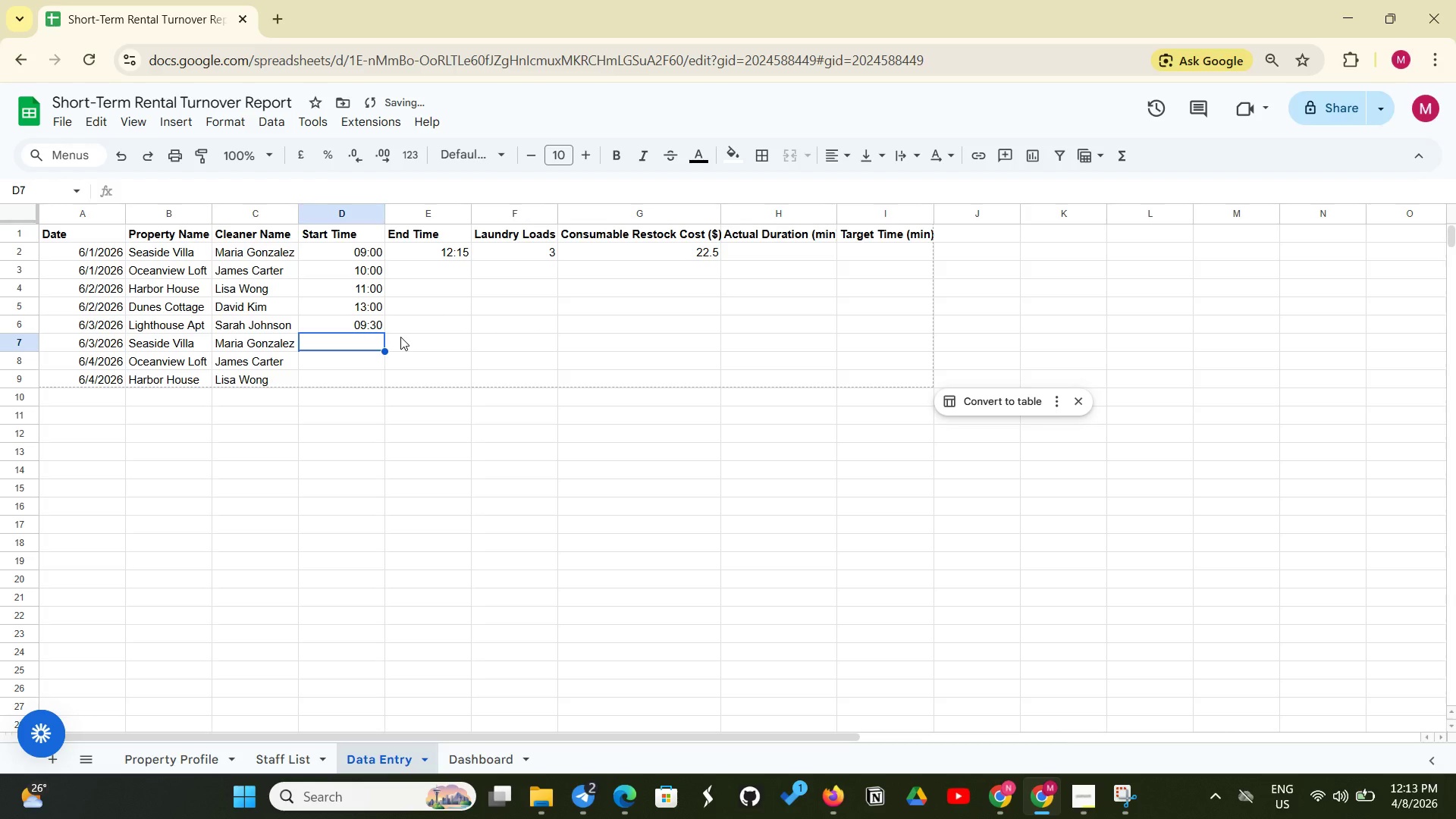 
type(!@)
key(Backspace)
key(Backspace)
type(12:00PM)
 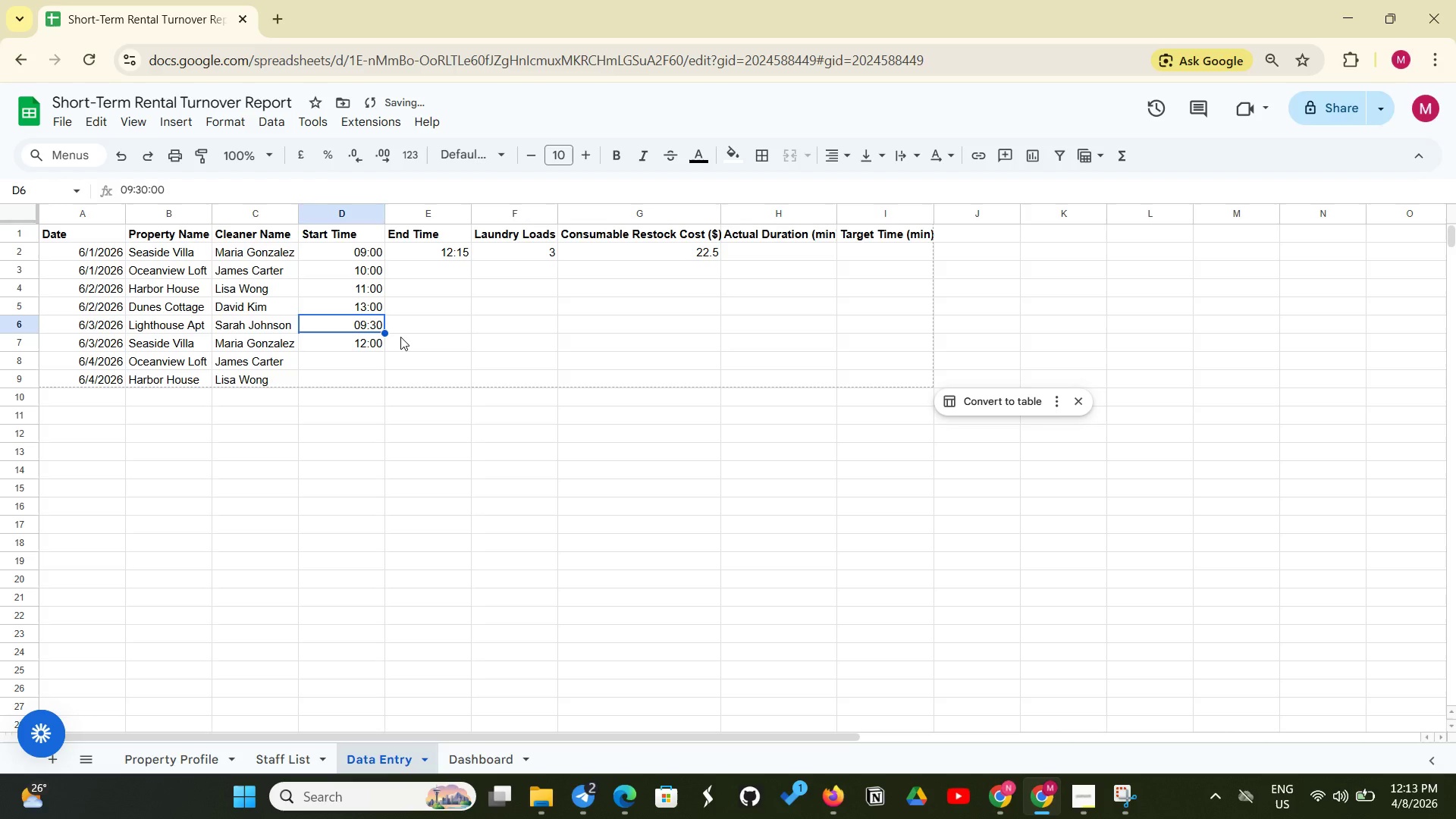 
key(Shift+Enter)
 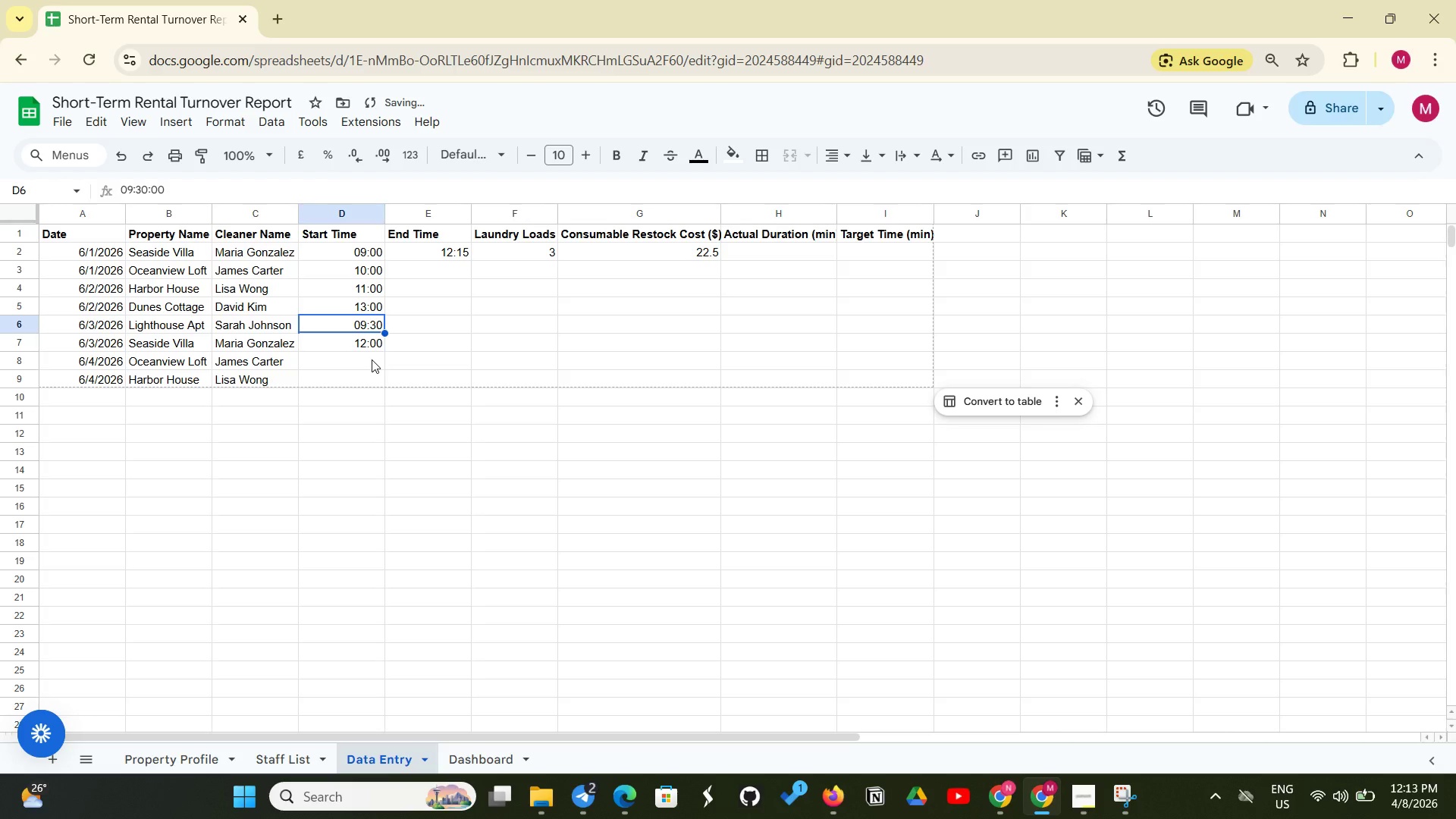 
left_click([372, 359])
 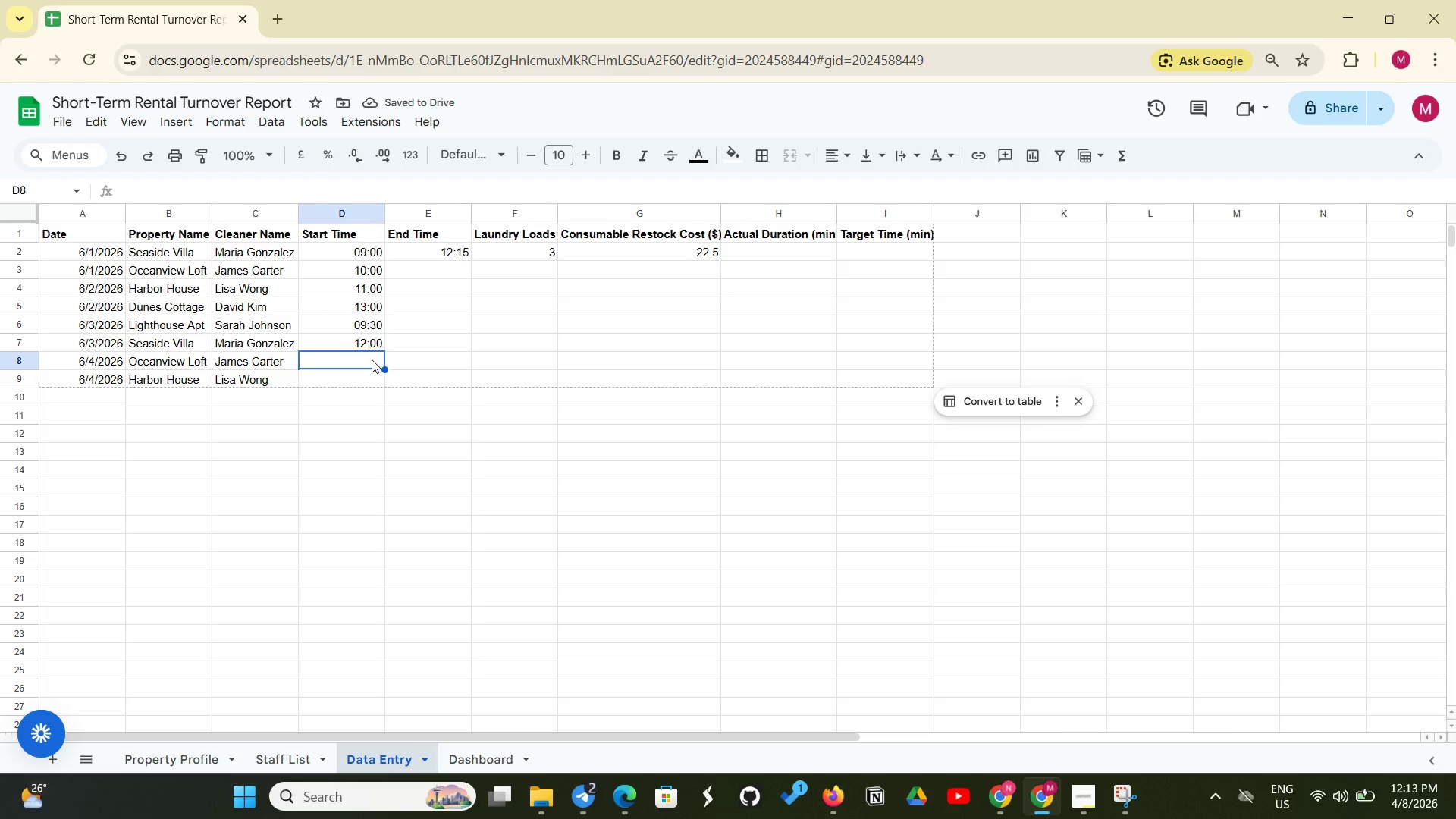 
type(*)
key(Backspace)
type(8:00Pm)
key(Backspace)
type(M)
 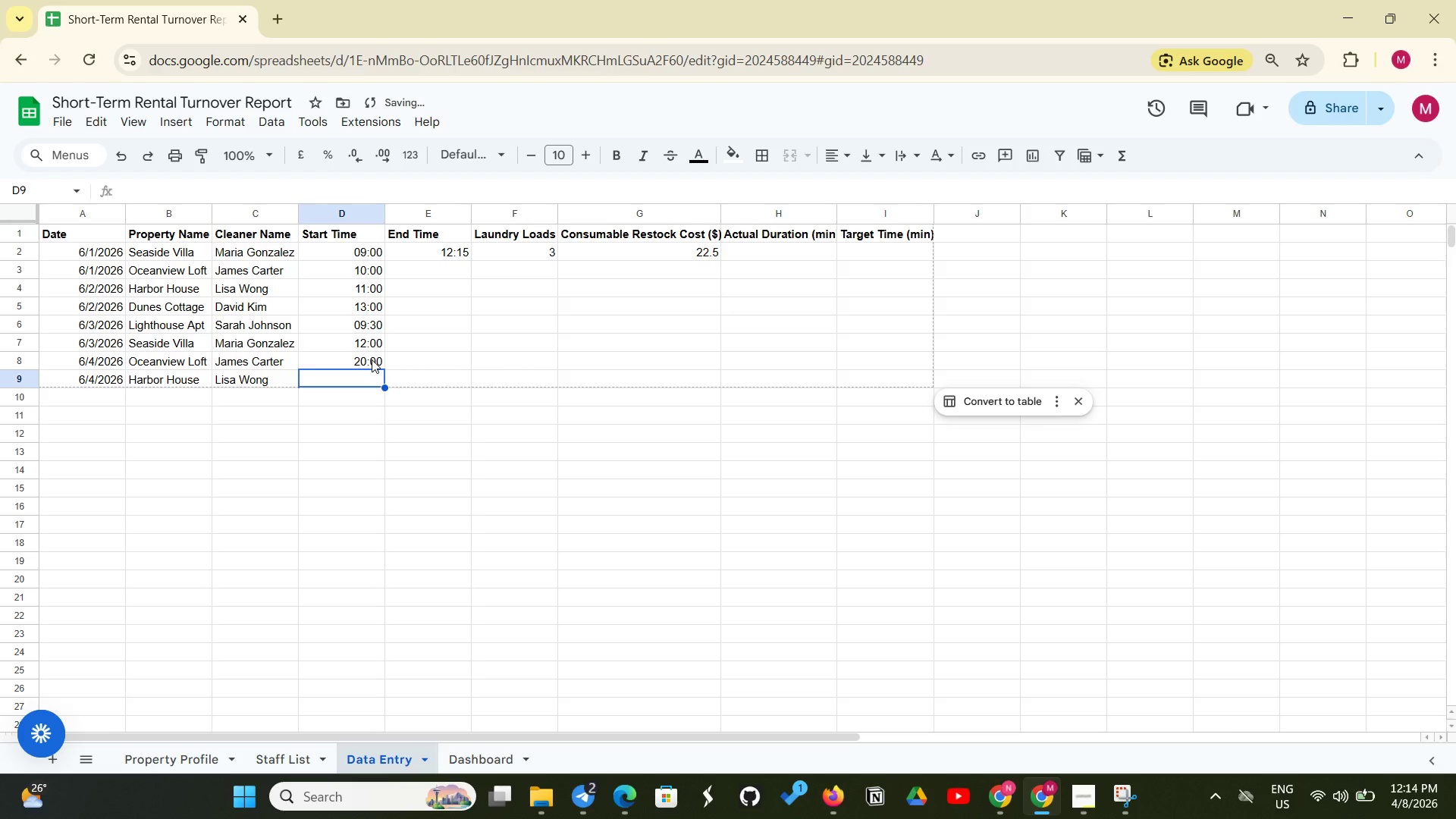 
 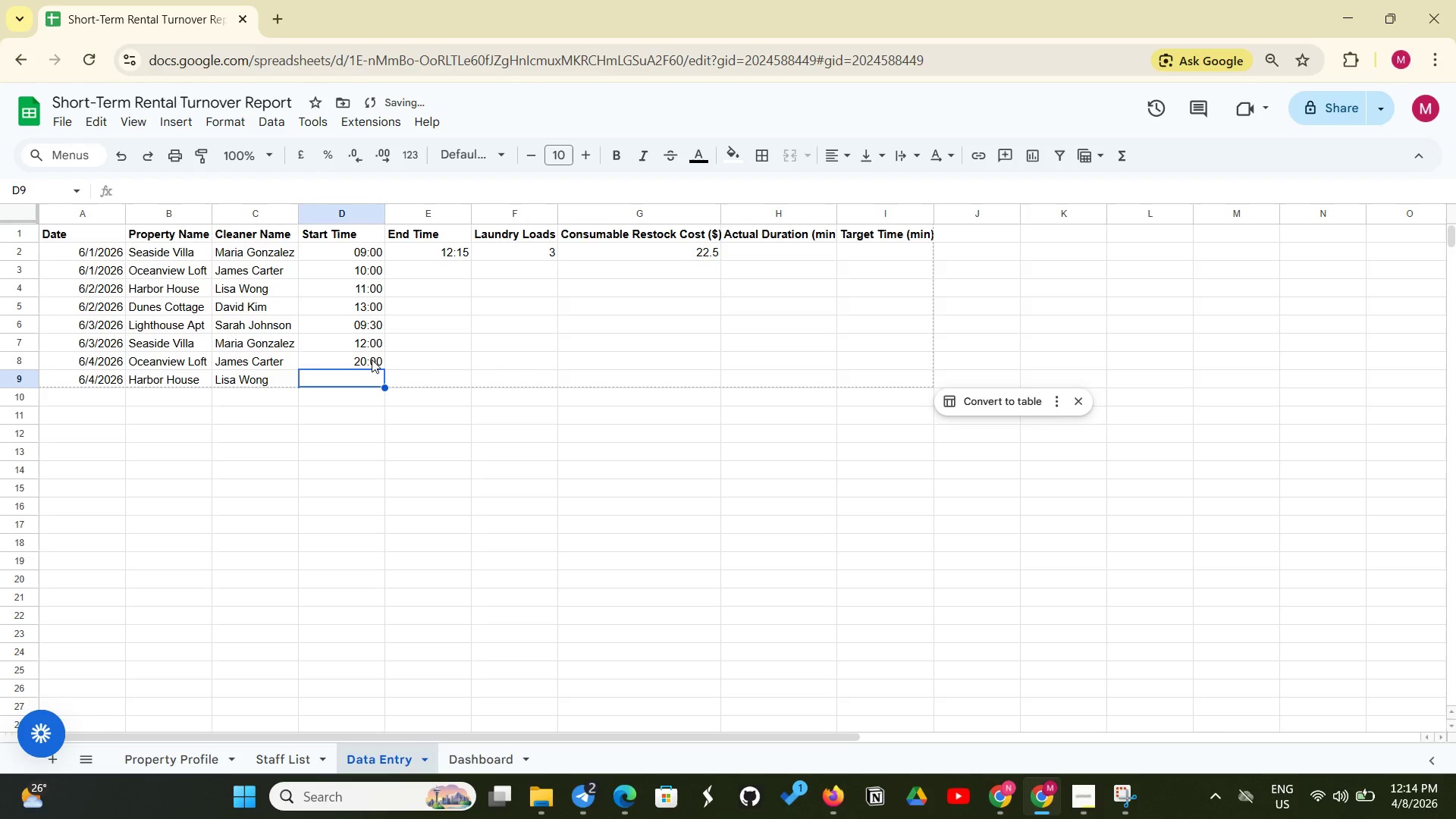 
key(Enter)
 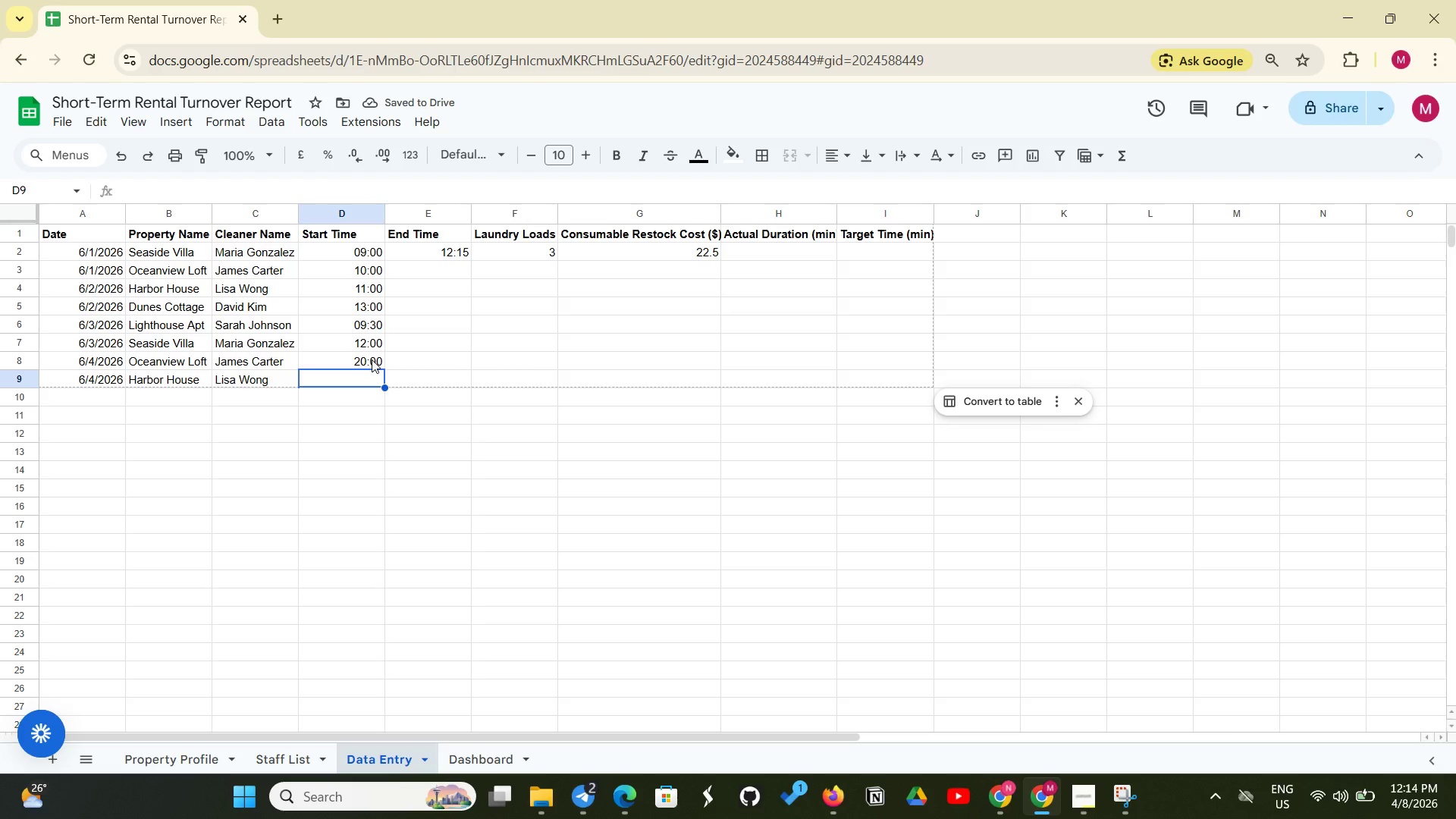 
left_click([372, 359])
 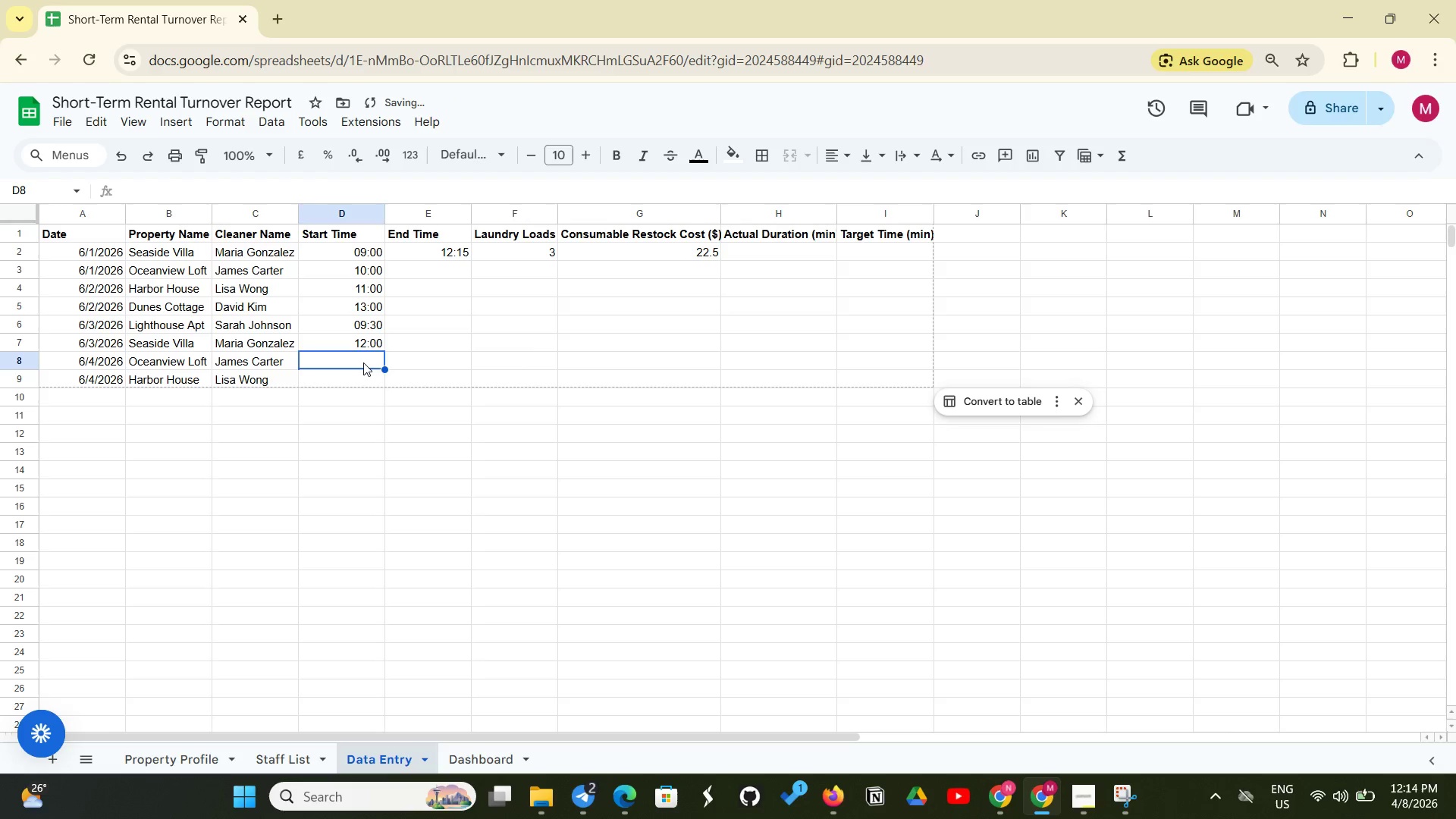 
key(Backspace)
type(8:00AM)
 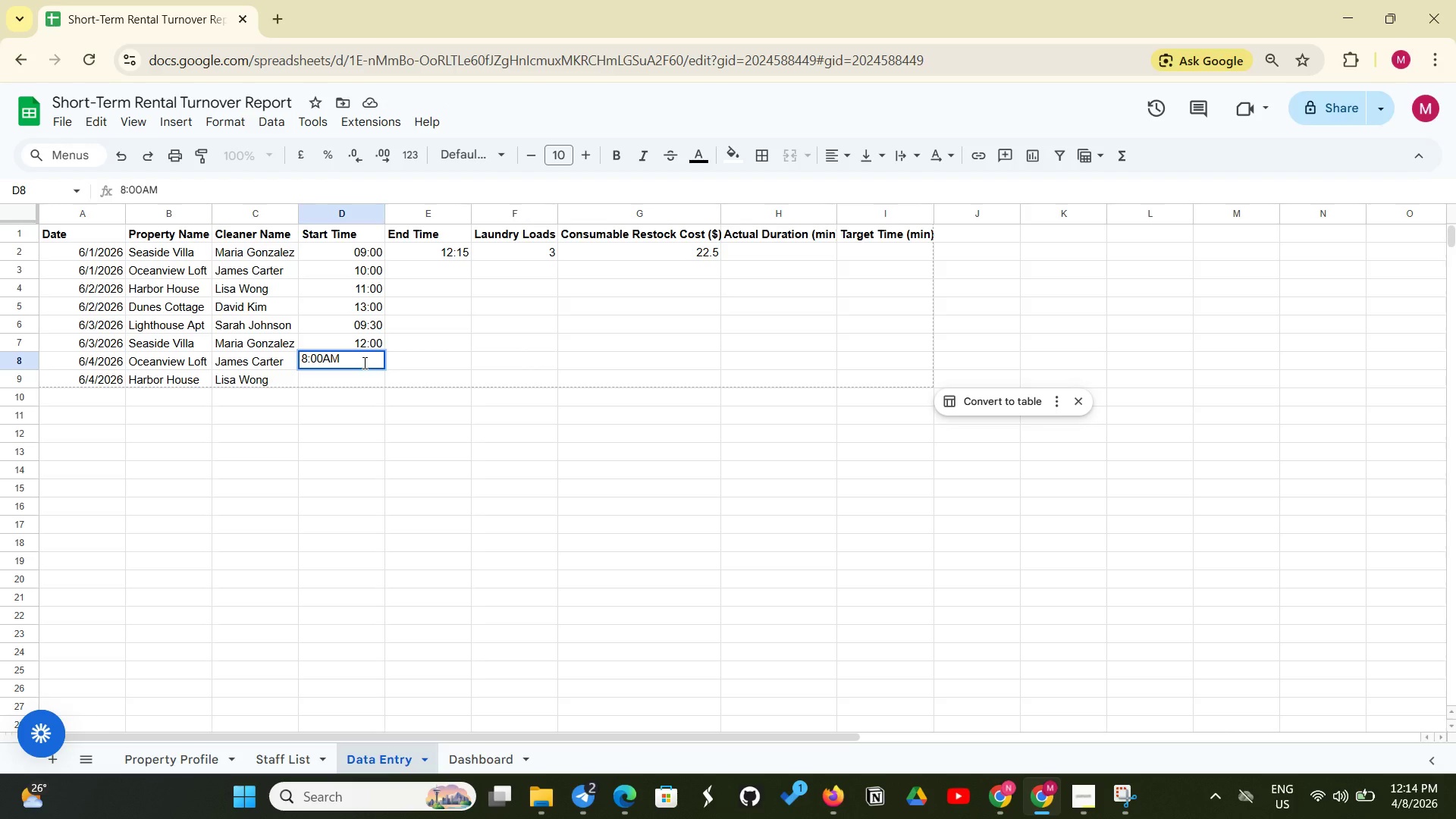 
key(Enter)
 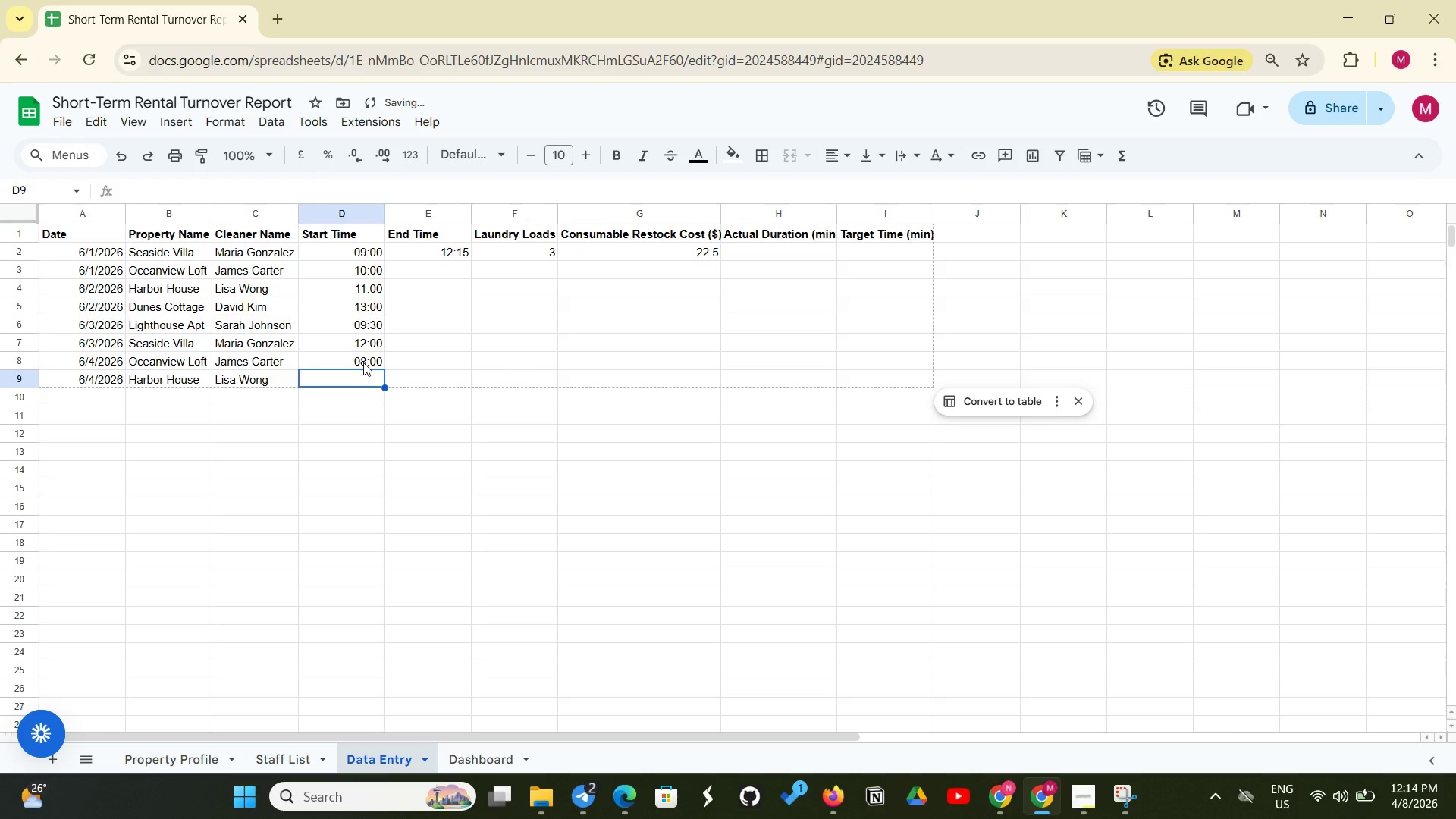 
type(!)
key(Backspace)
type(2)
key(Backspace)
type(10:30AM)
 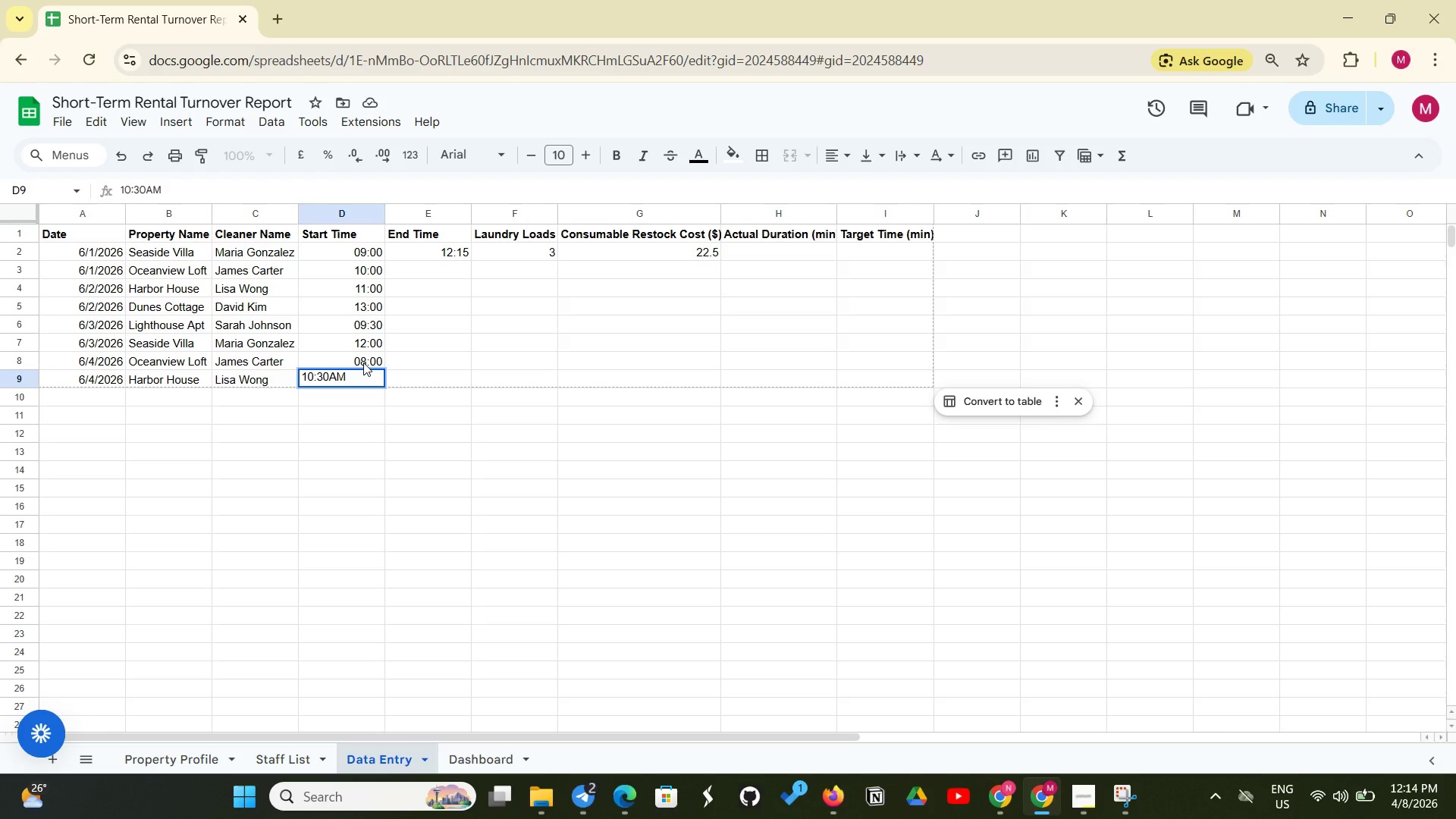 
key(Enter)
 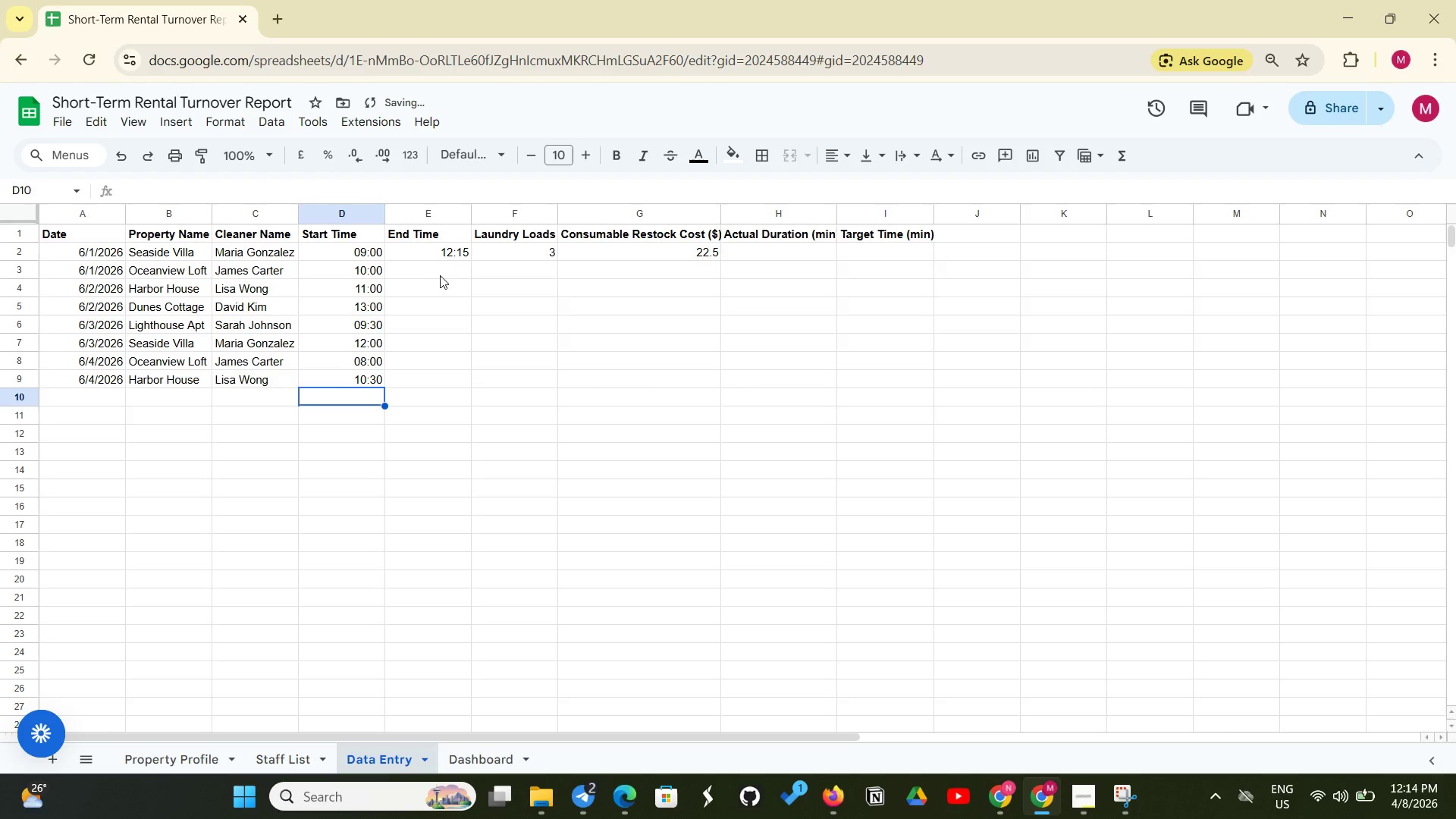 
left_click([446, 268])
 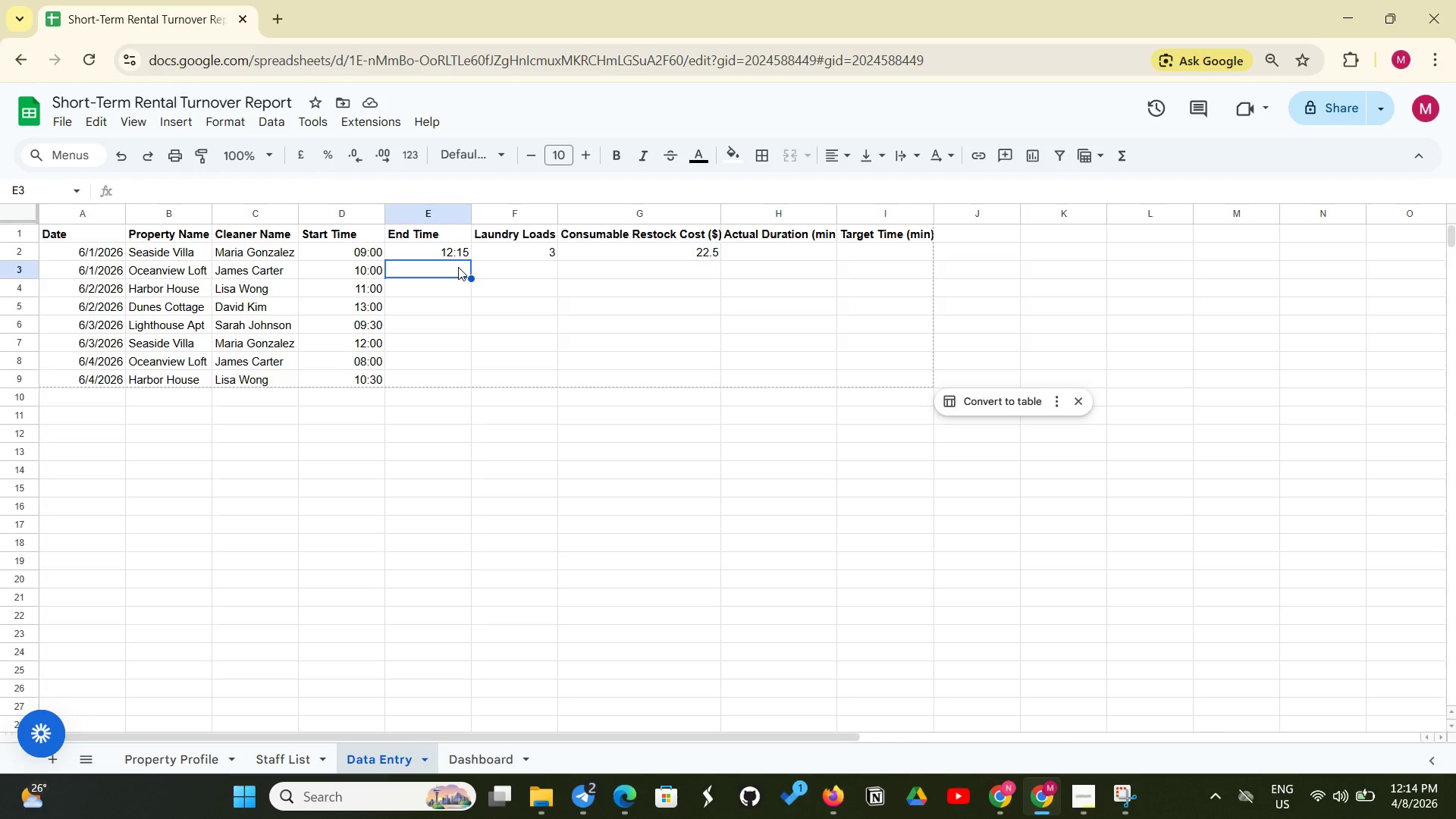 
type(12:30Pm)
key(Backspace)
type(M)
 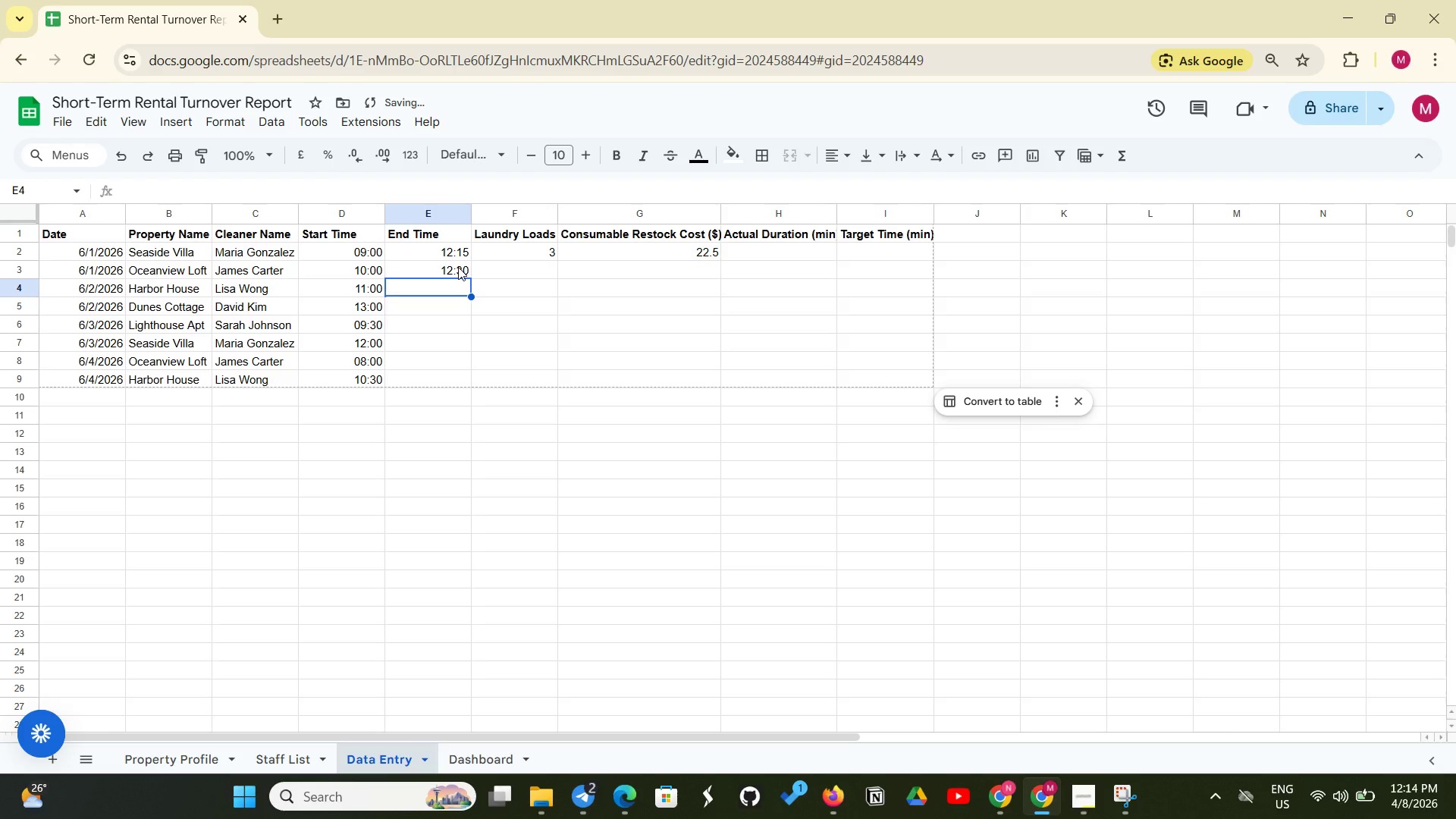 
 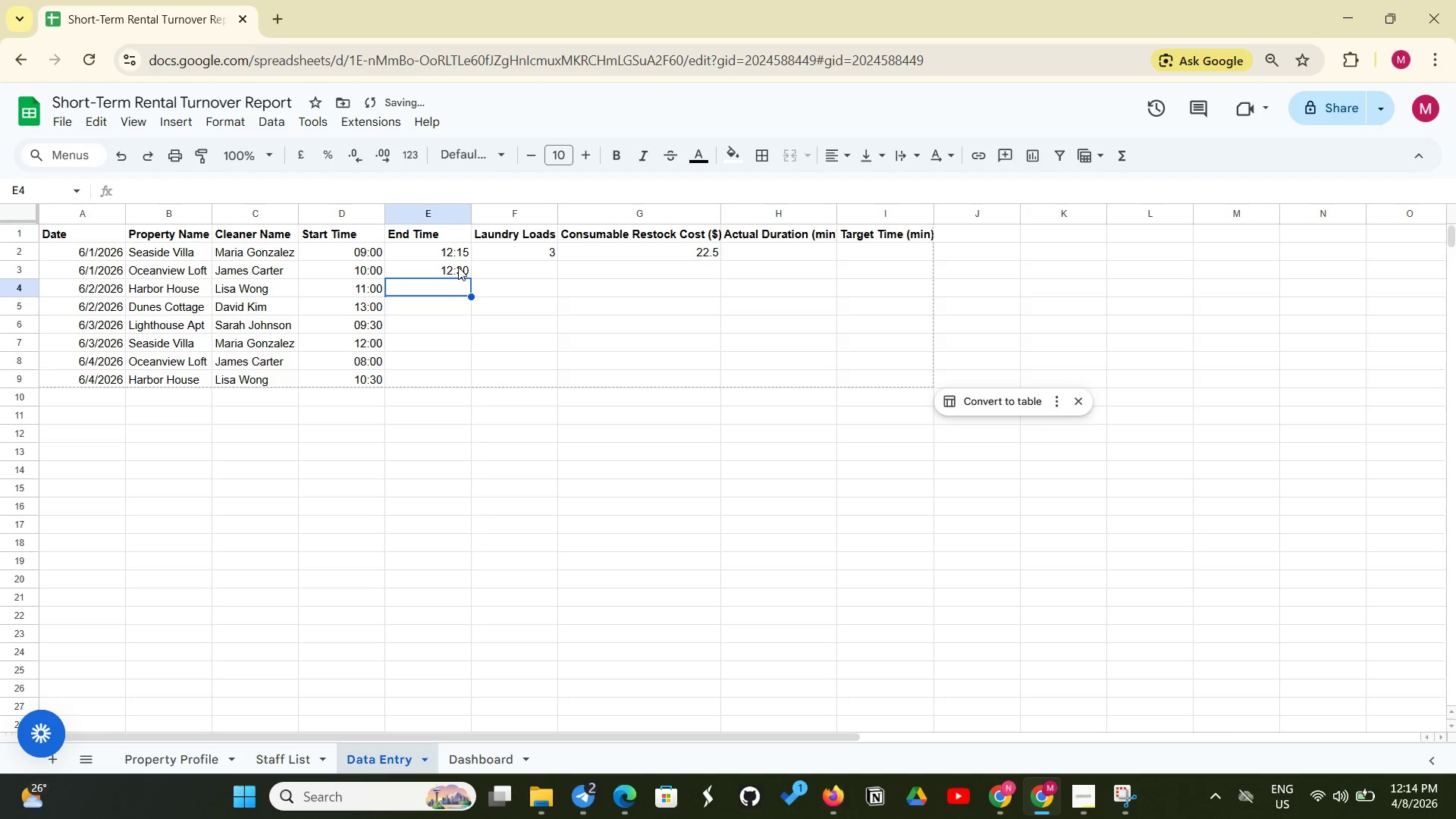 
key(Enter)
 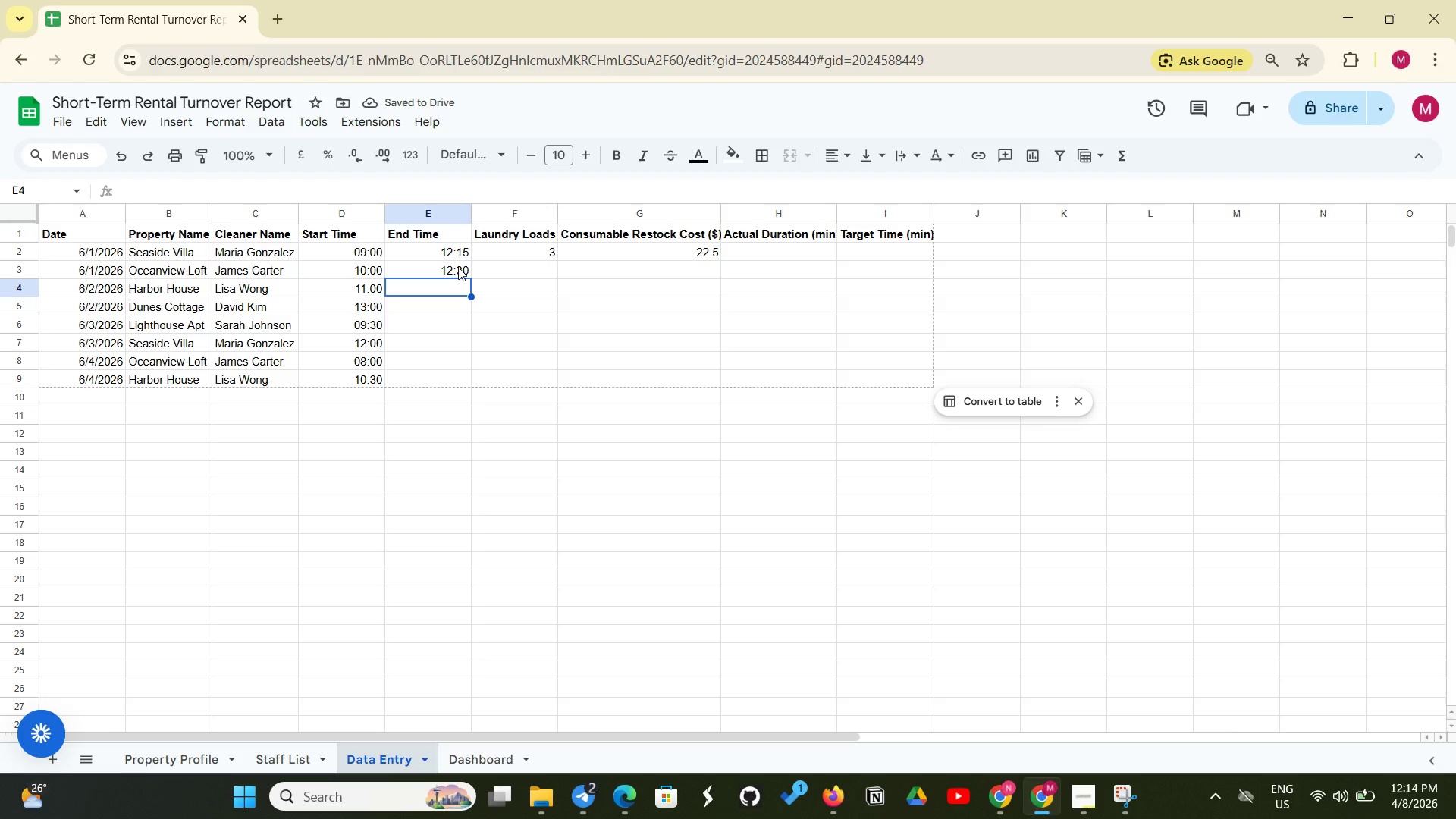 
type(2:45PM)
 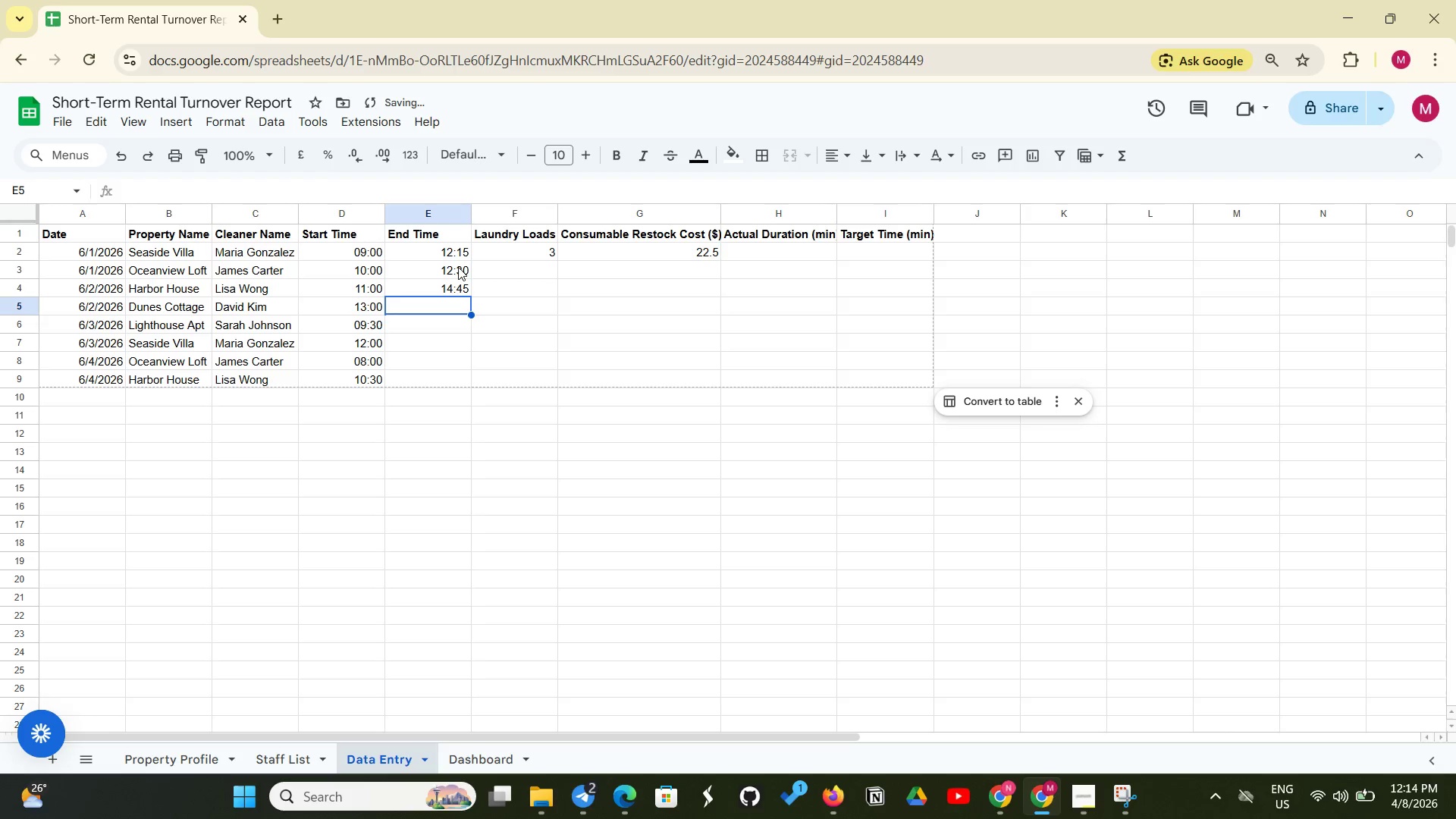 
 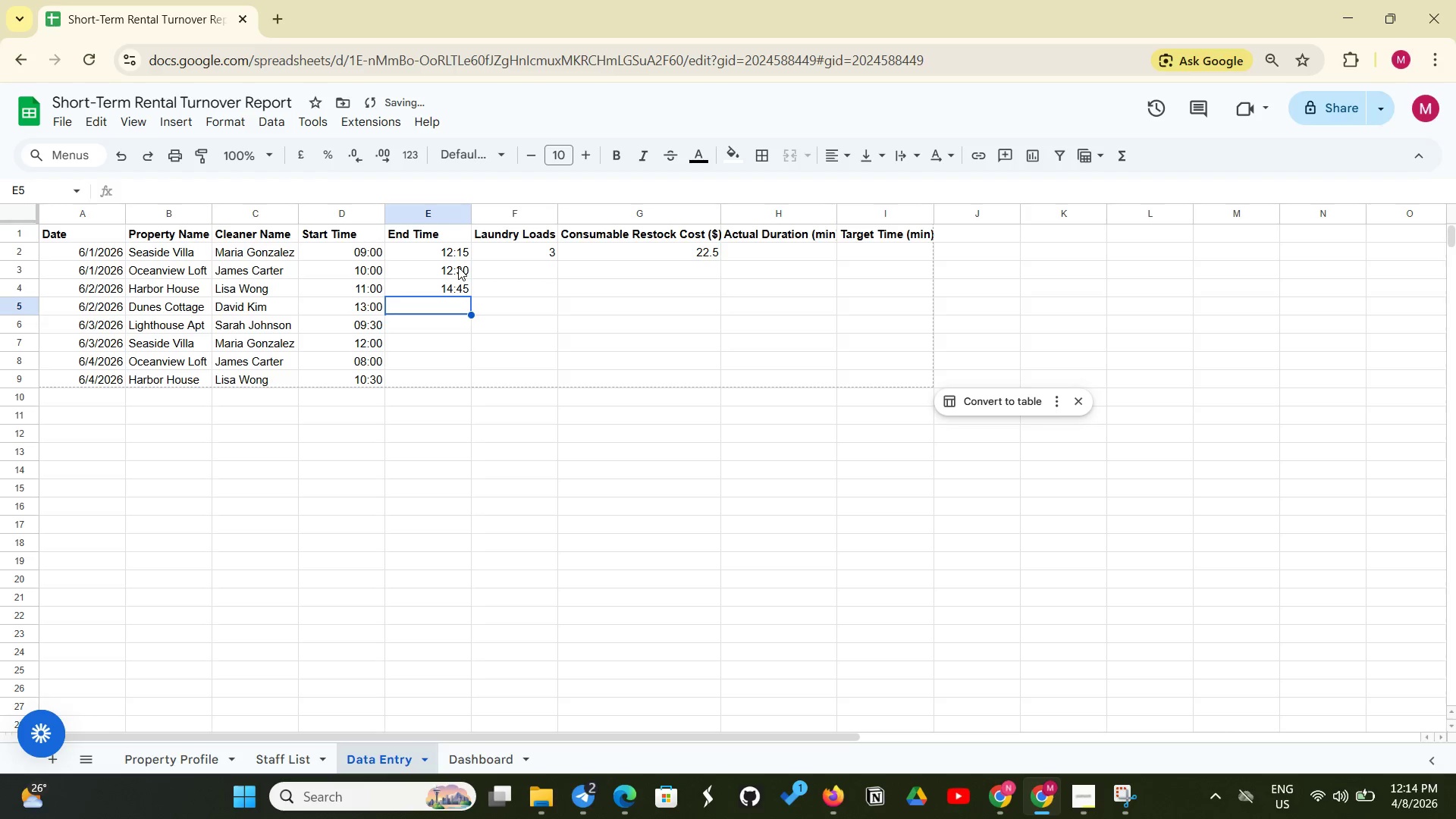 
key(Enter)
 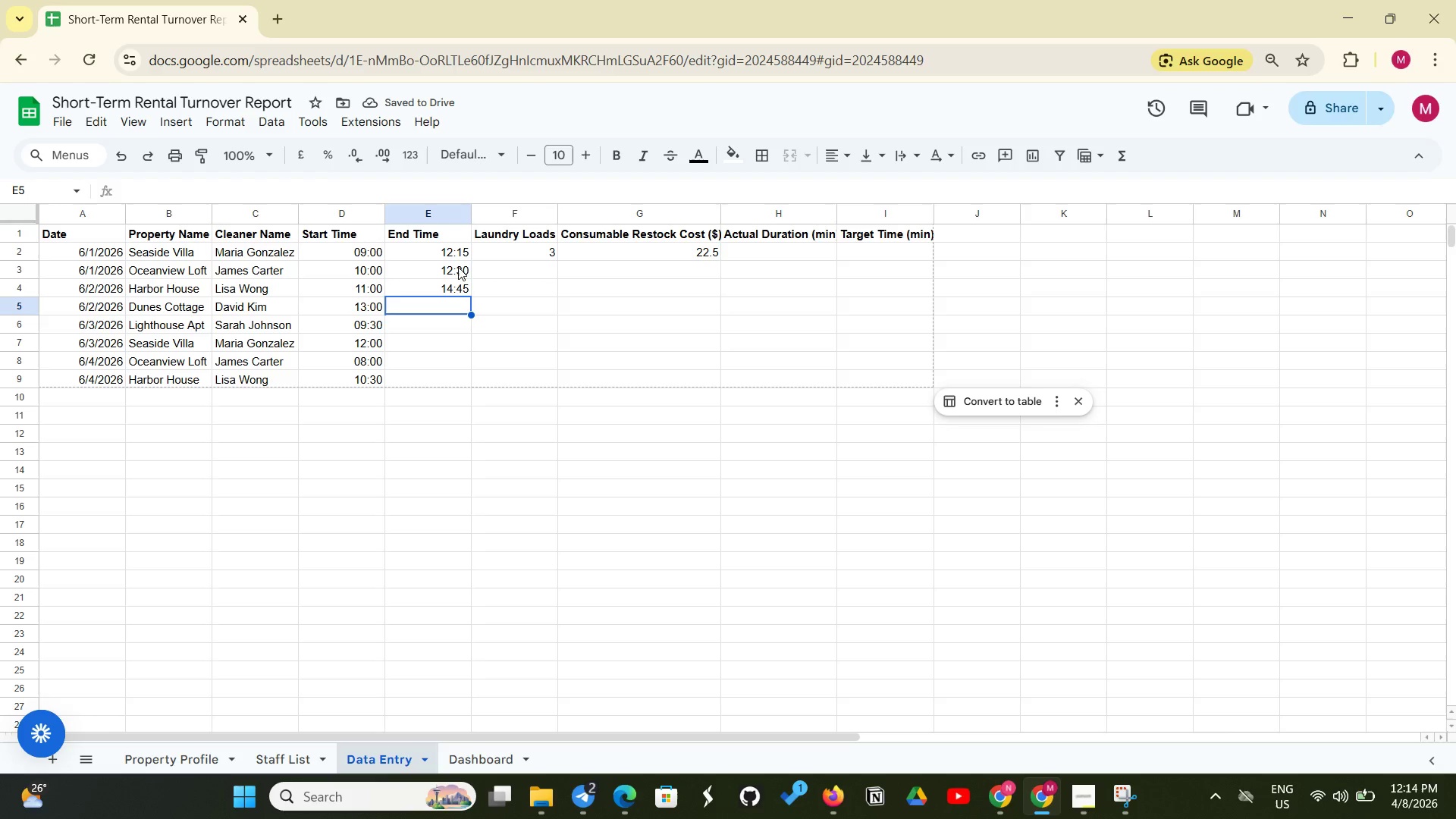 
wait(6.42)
 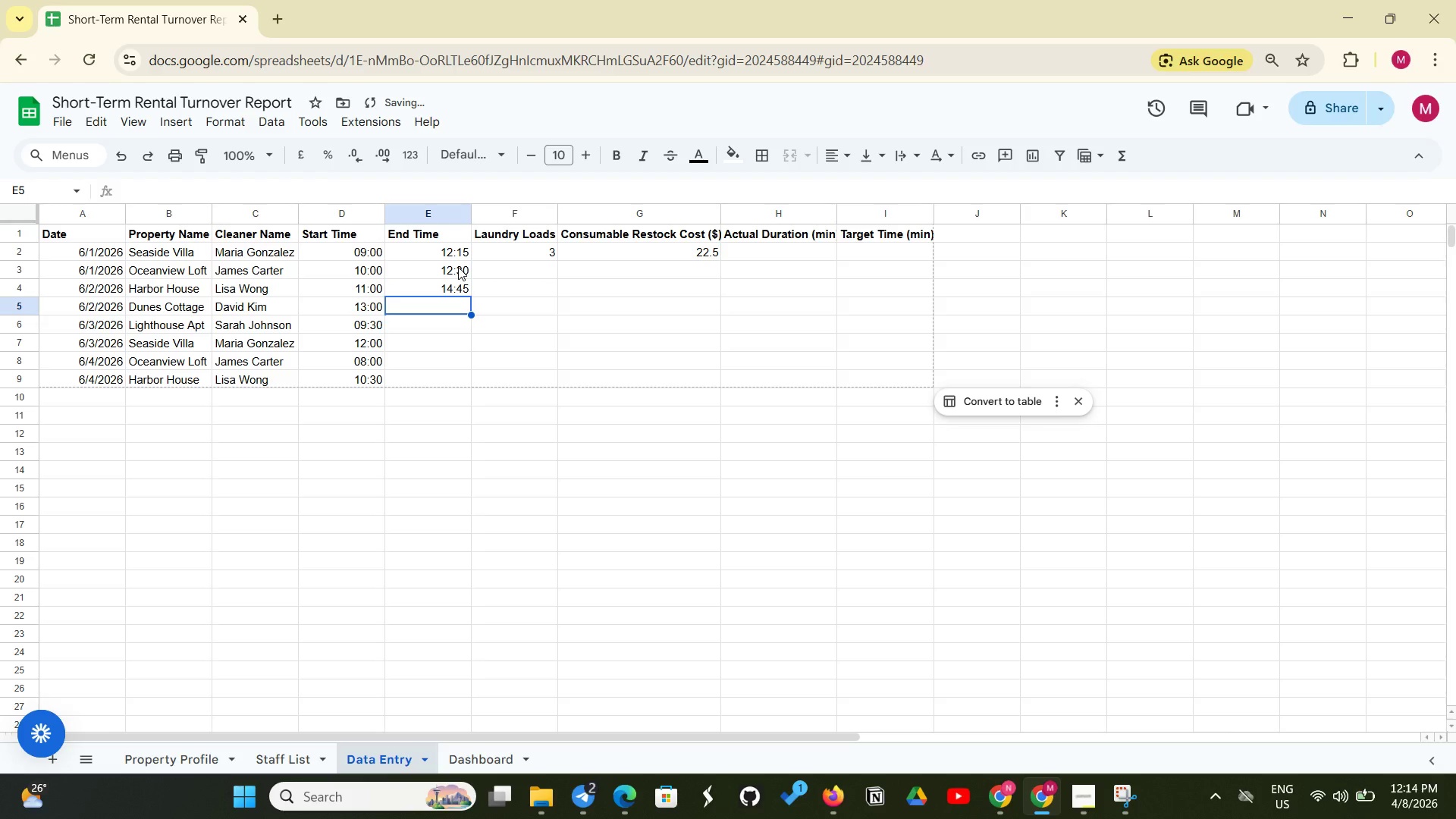 
type(3:45PM)
 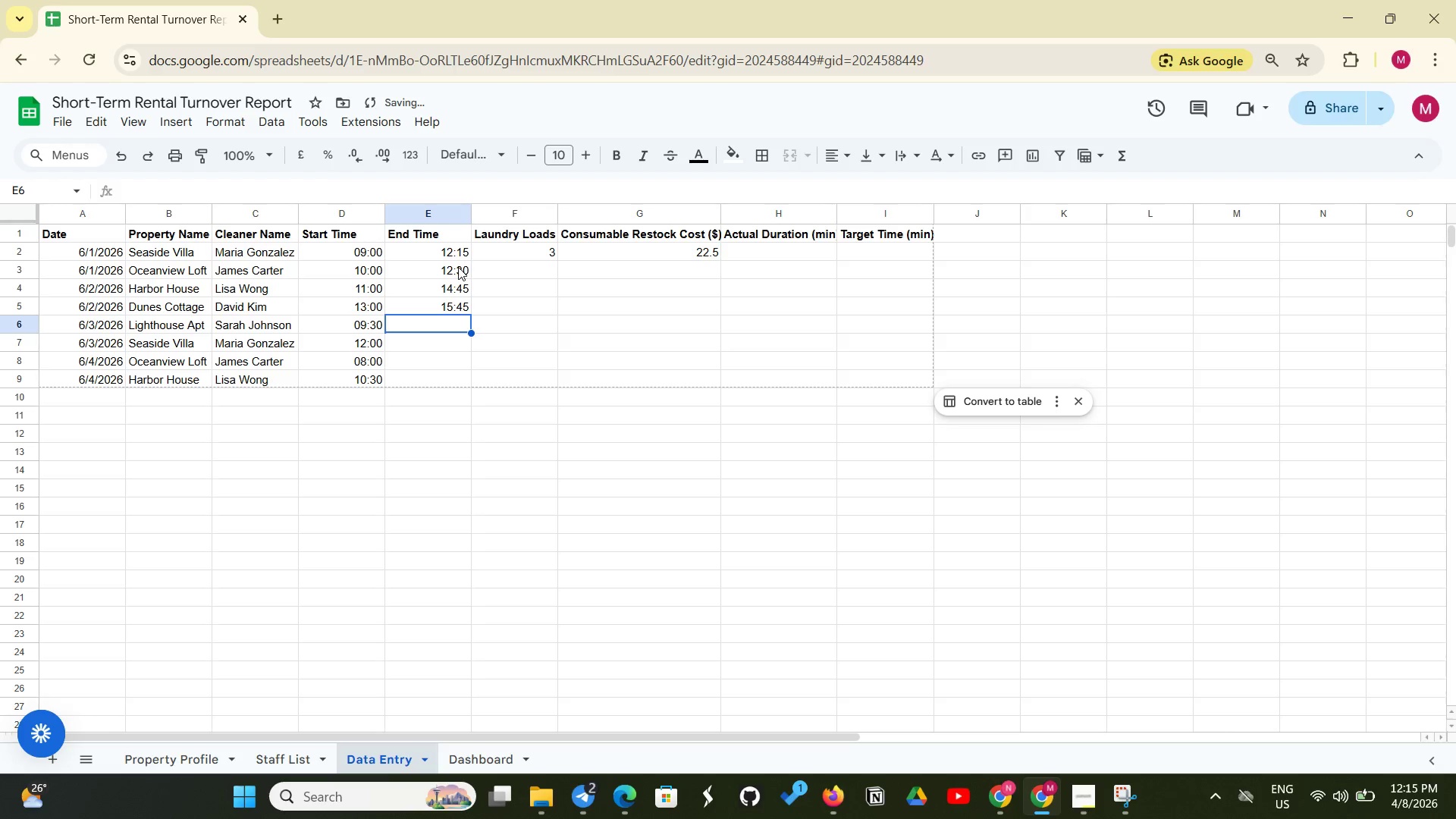 
 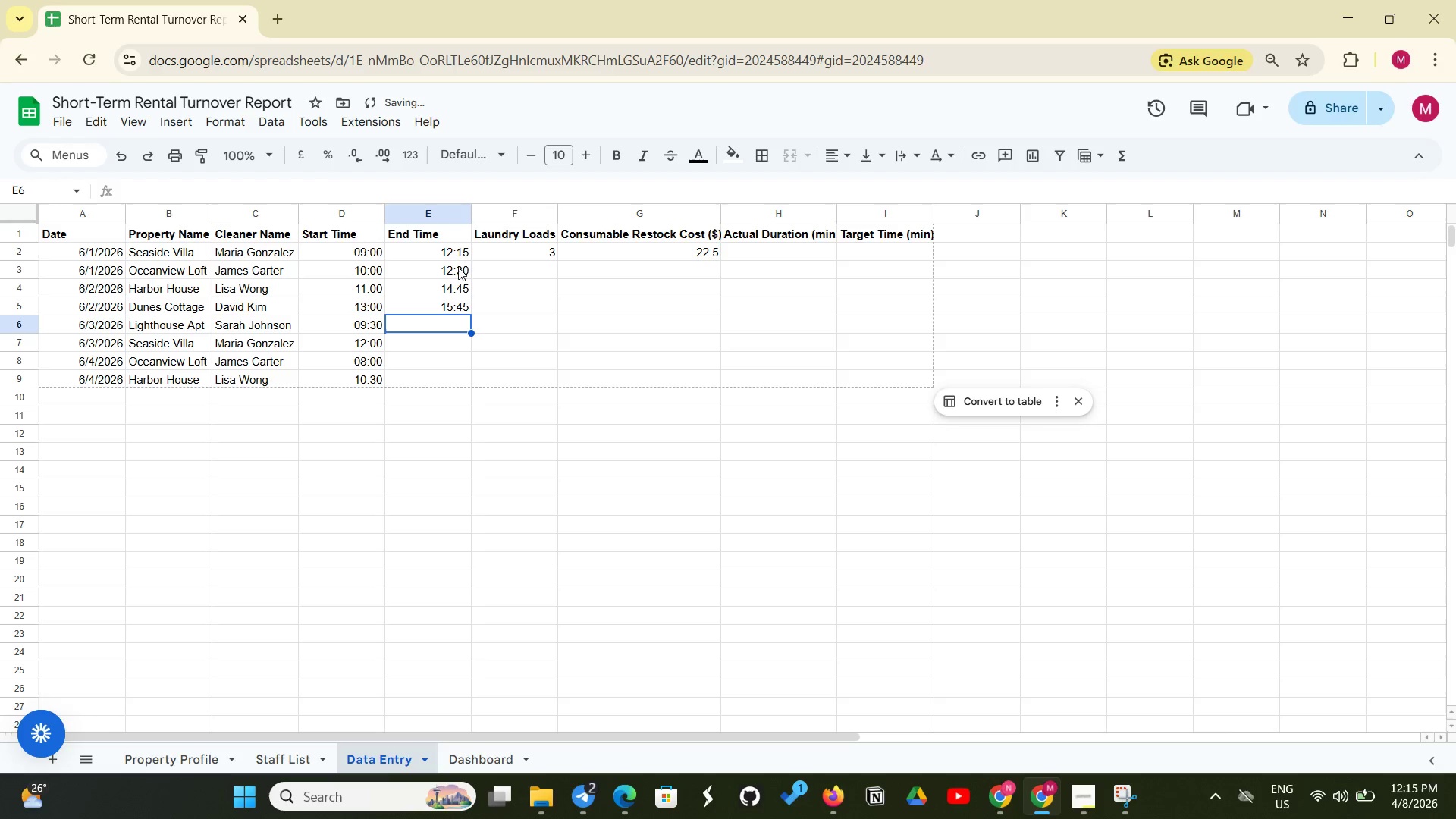 
key(Enter)
 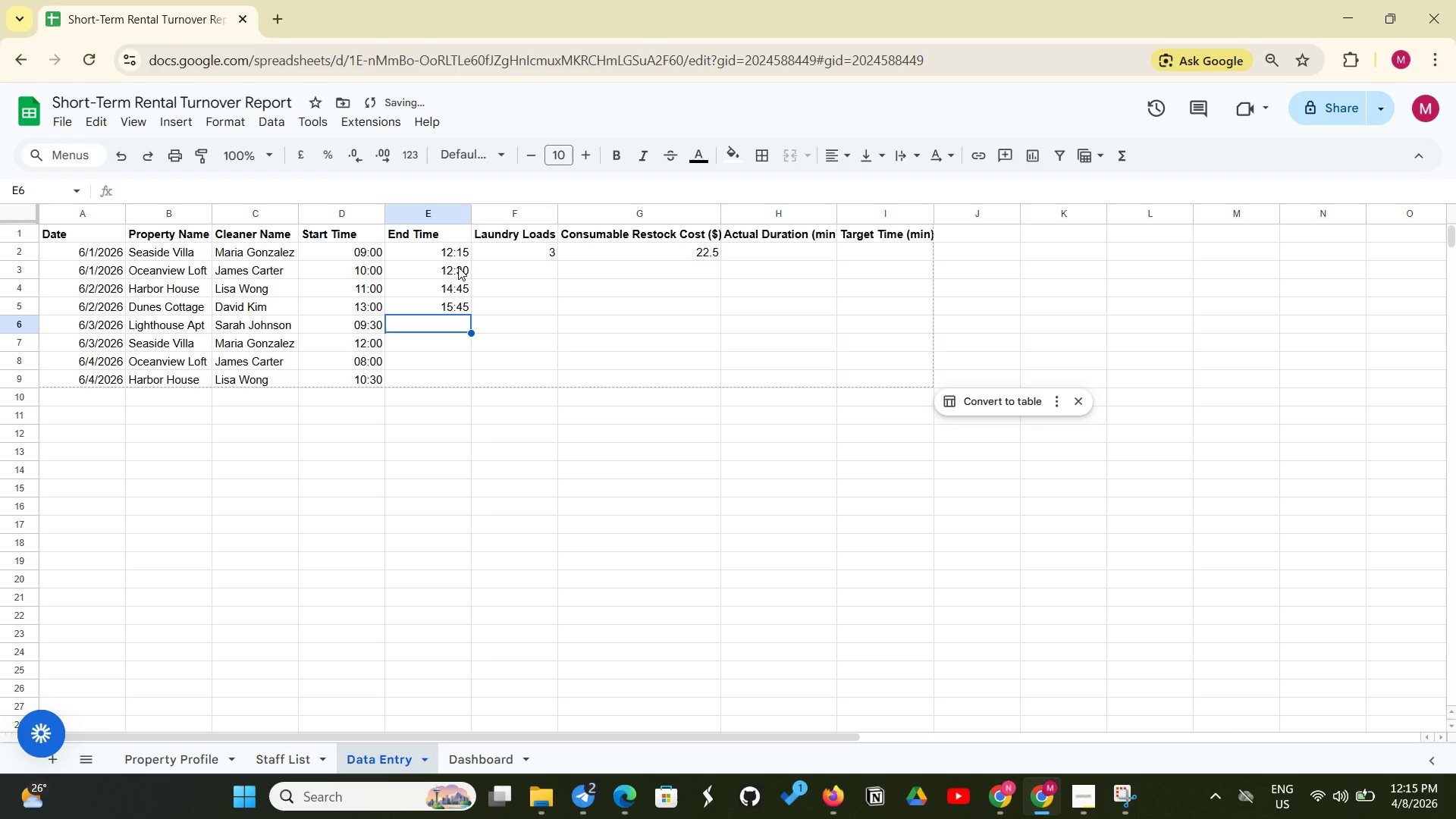 
type(11:50AM)
 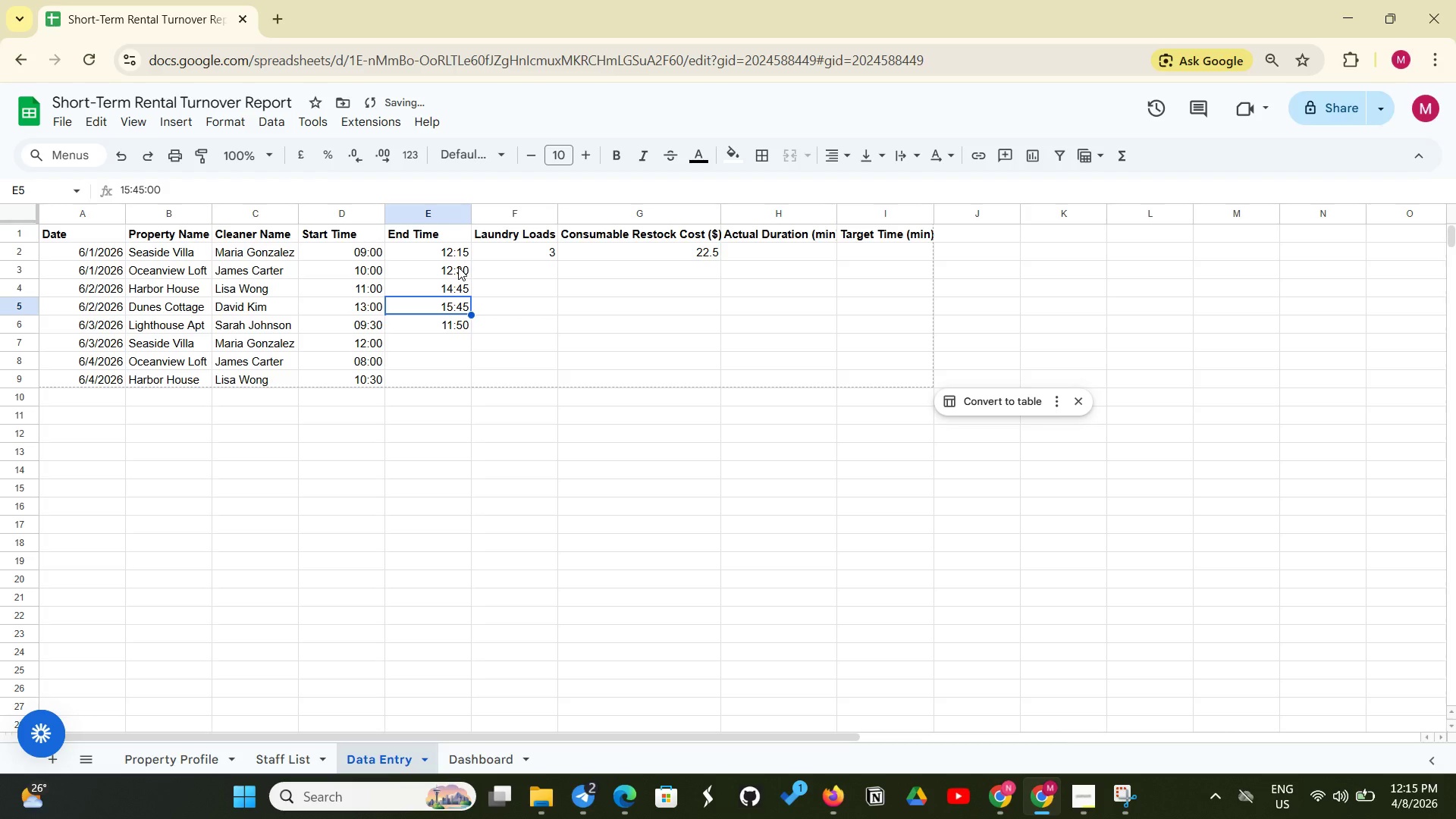 
key(Shift+Enter)
 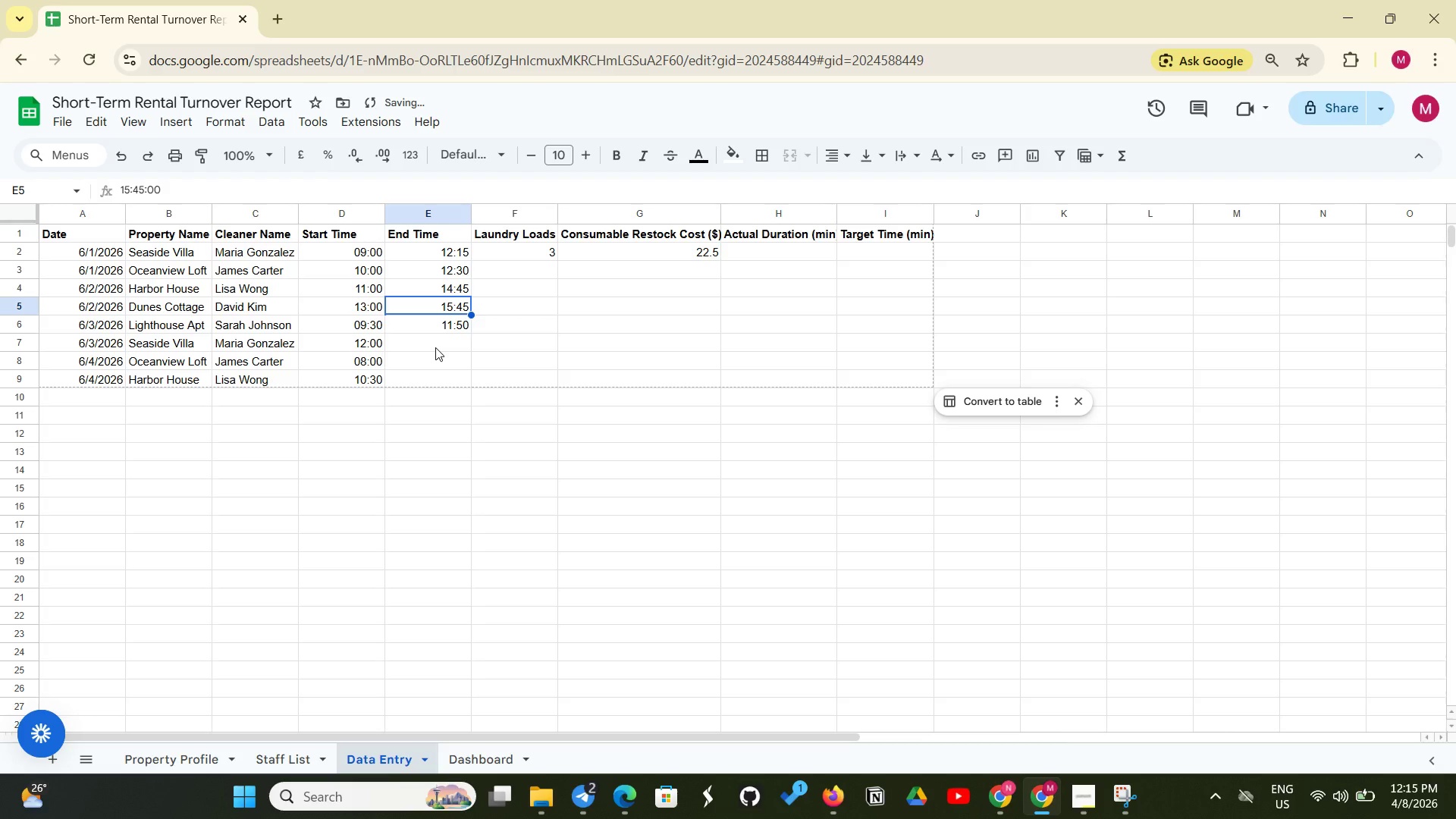 
left_click([435, 347])
 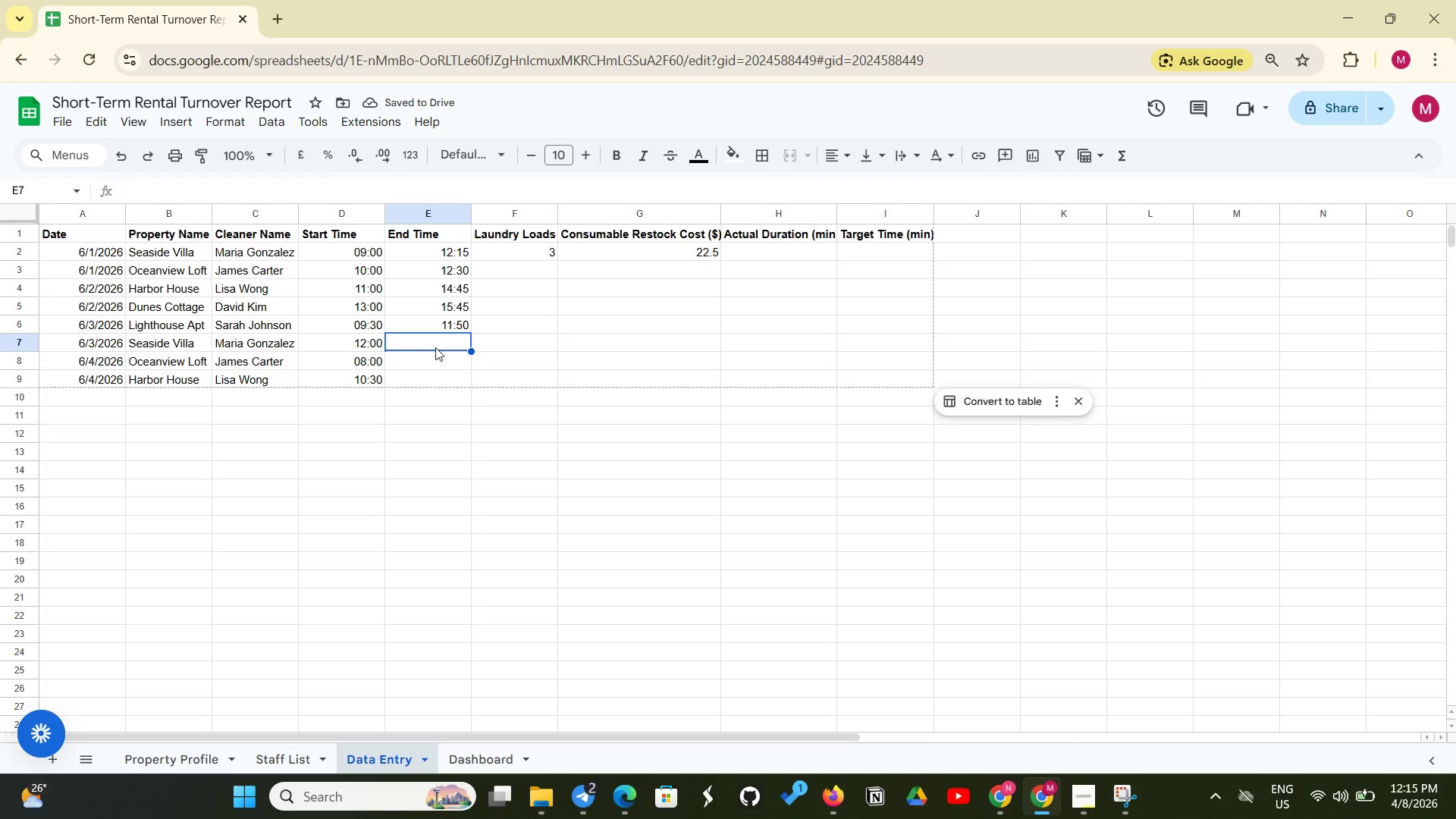 
type(3:10PM)
 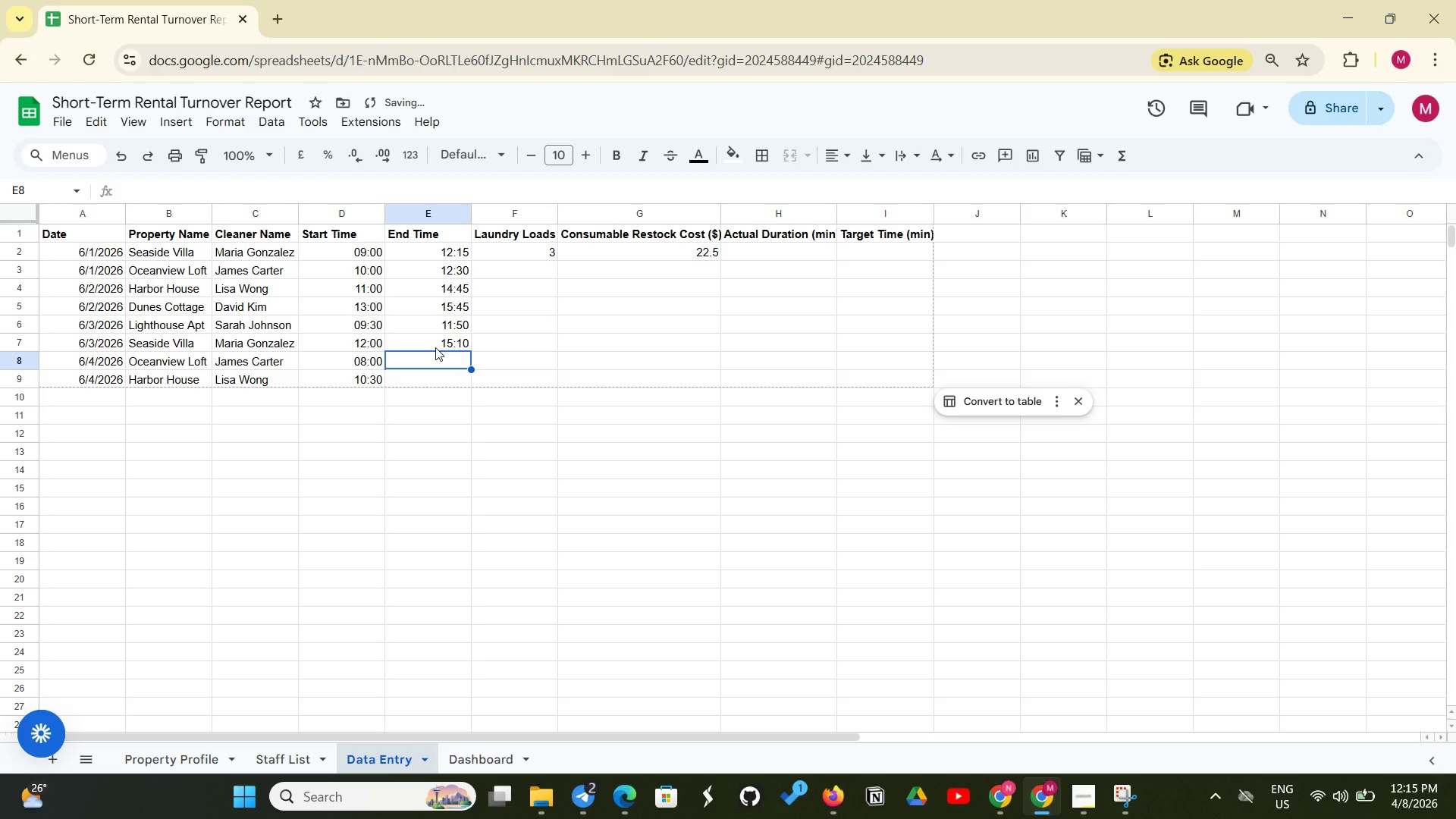 
 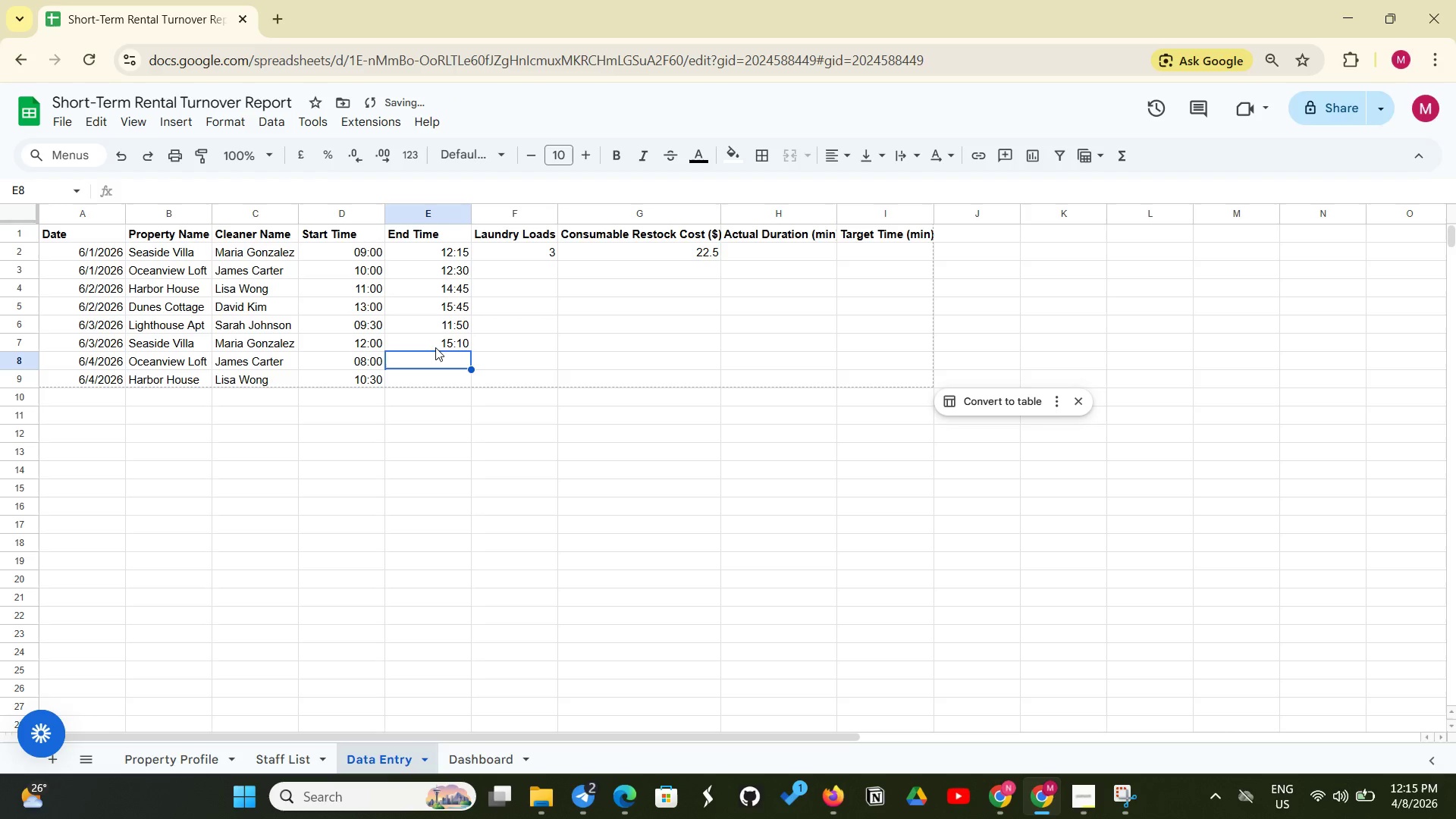 
key(Enter)
 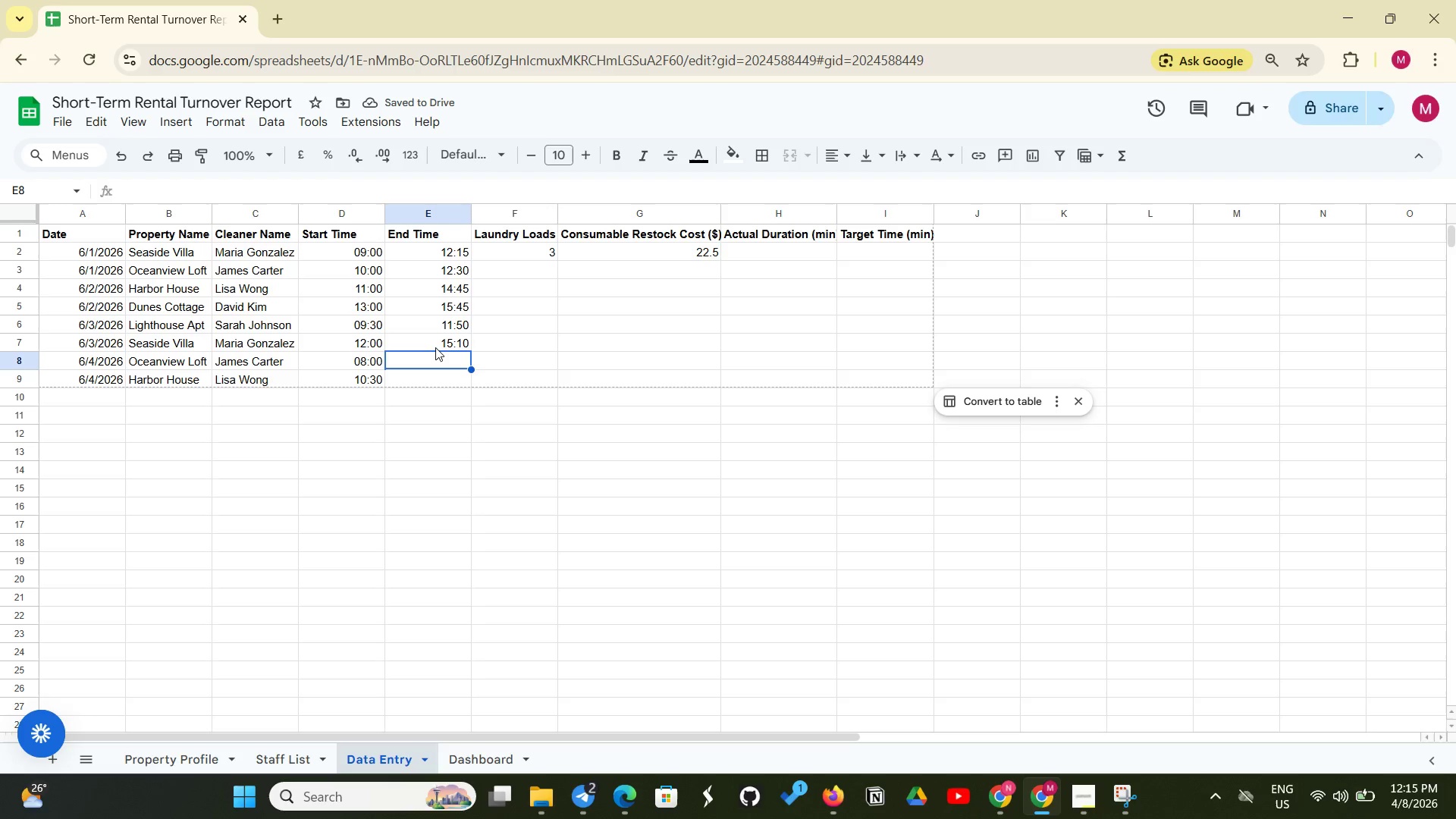 
type(10:20AM)
 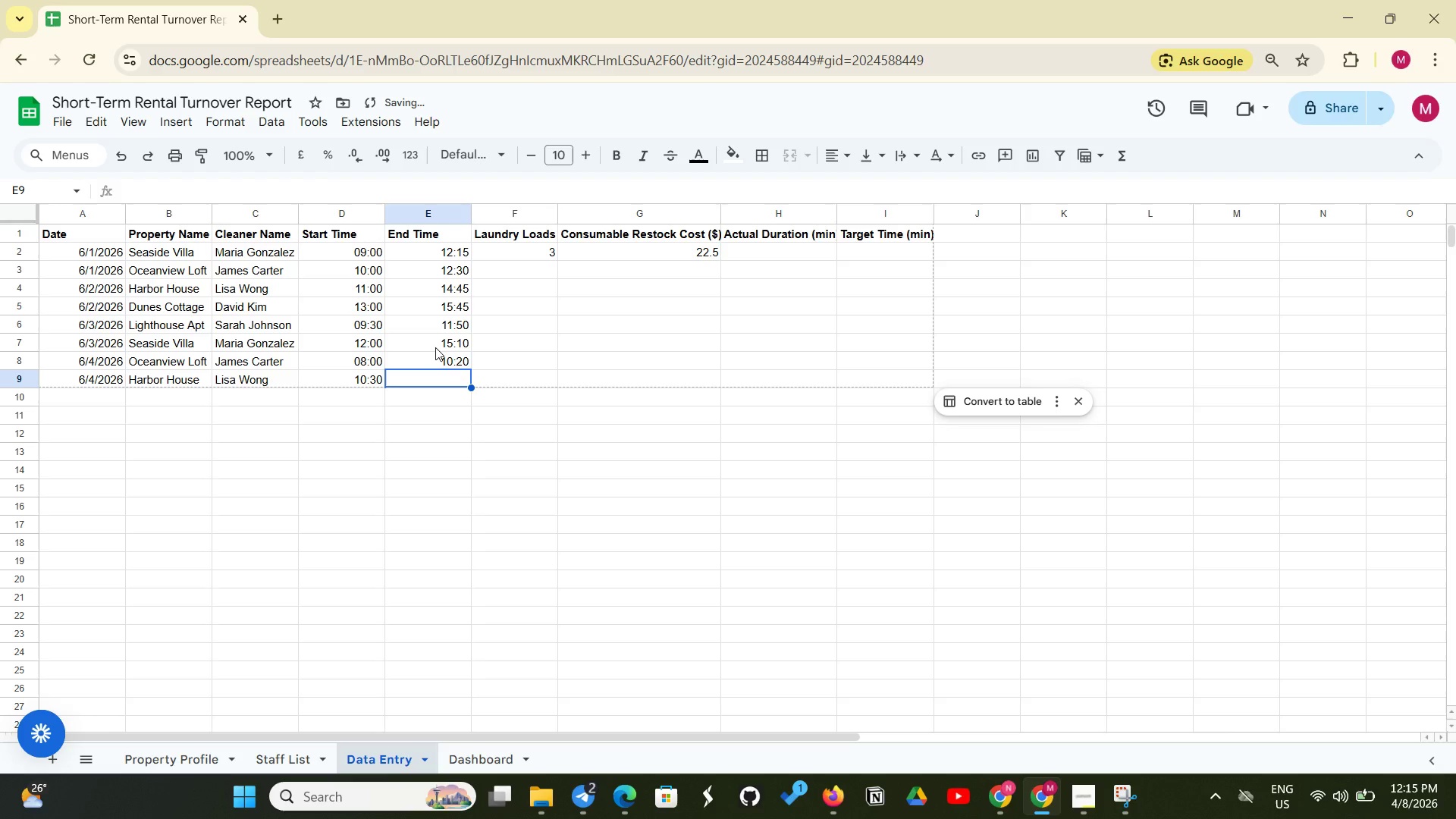 
 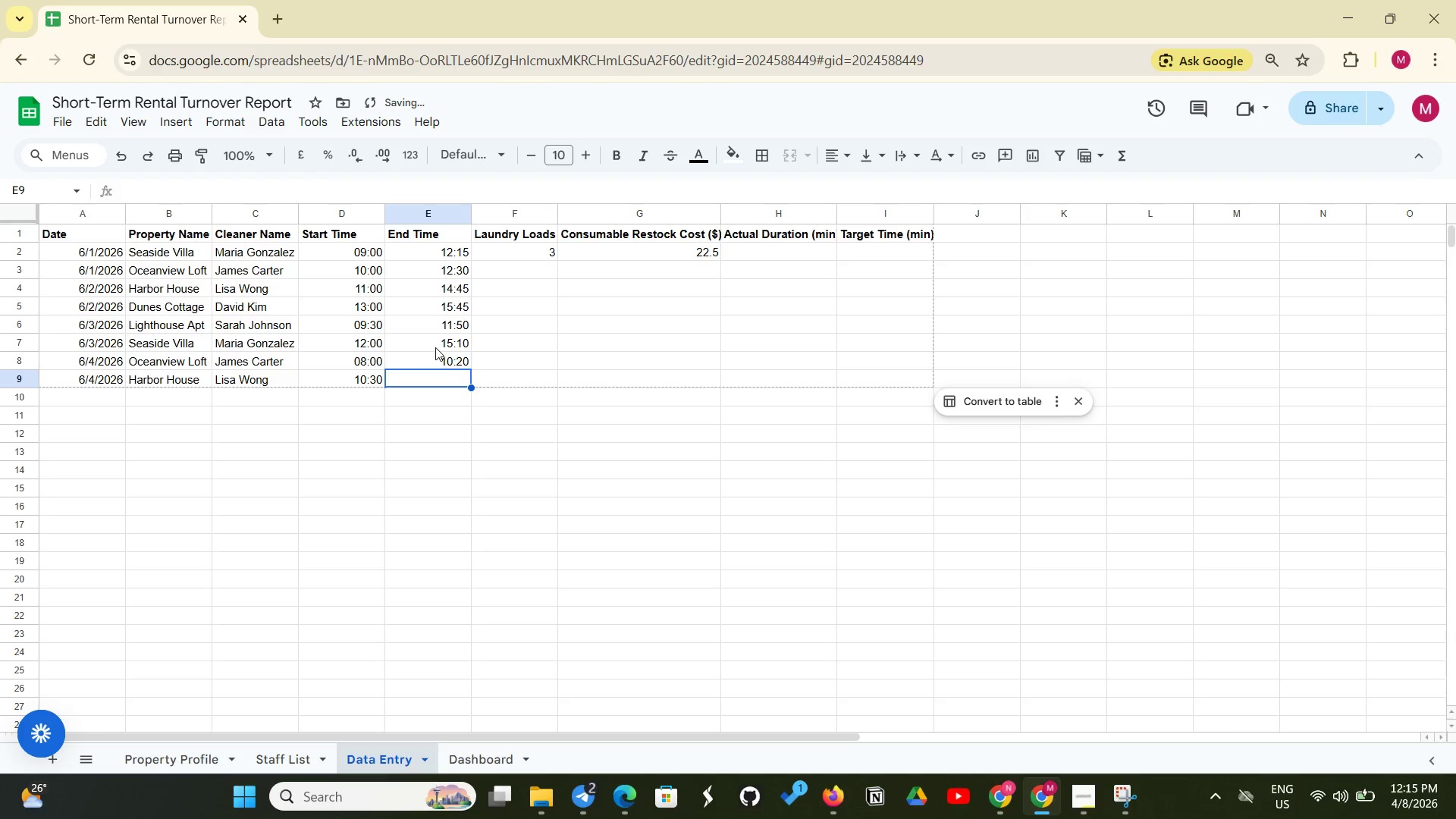 
key(Enter)
 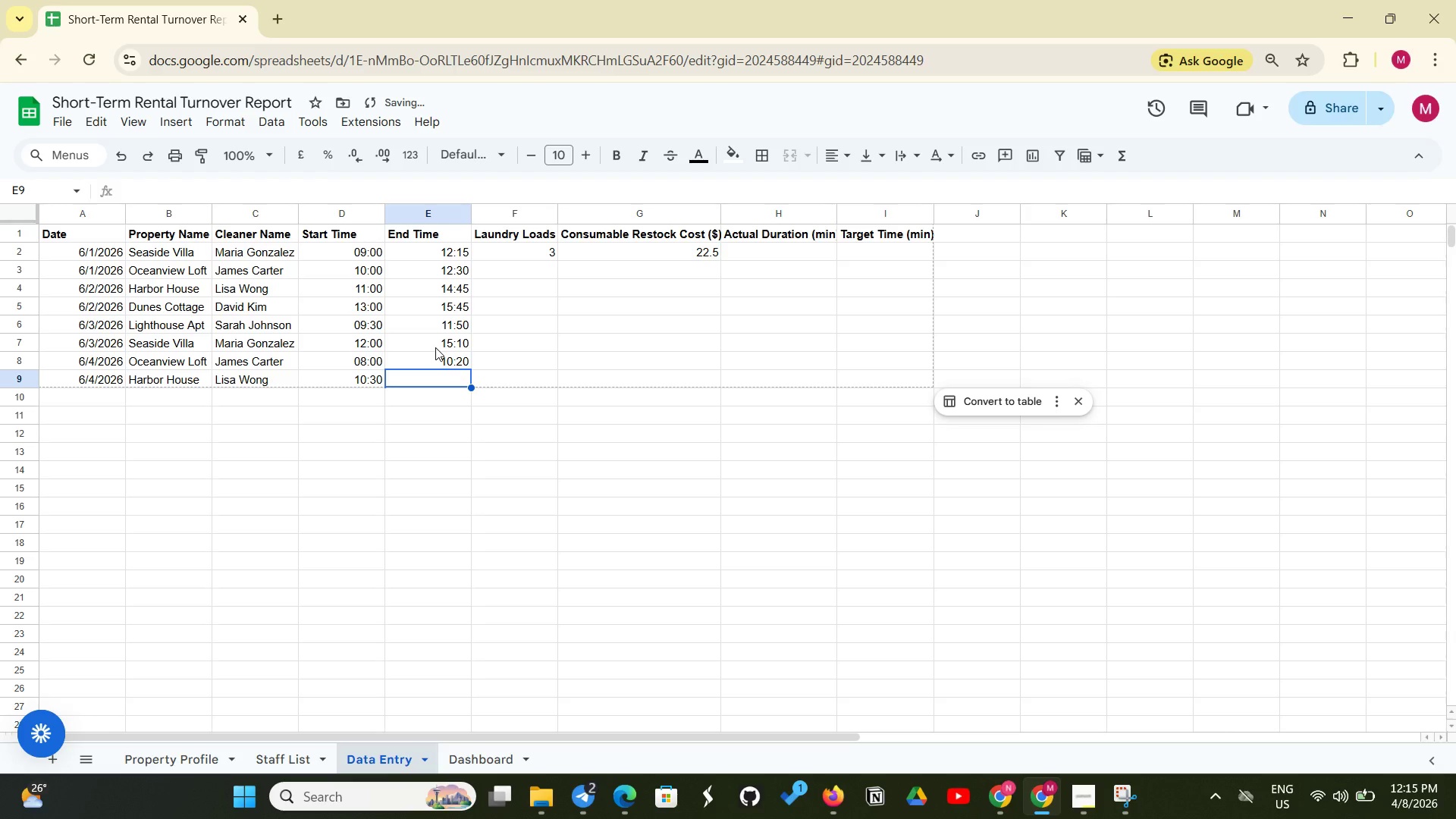 
type(2:00O)
key(Backspace)
type(PM)
 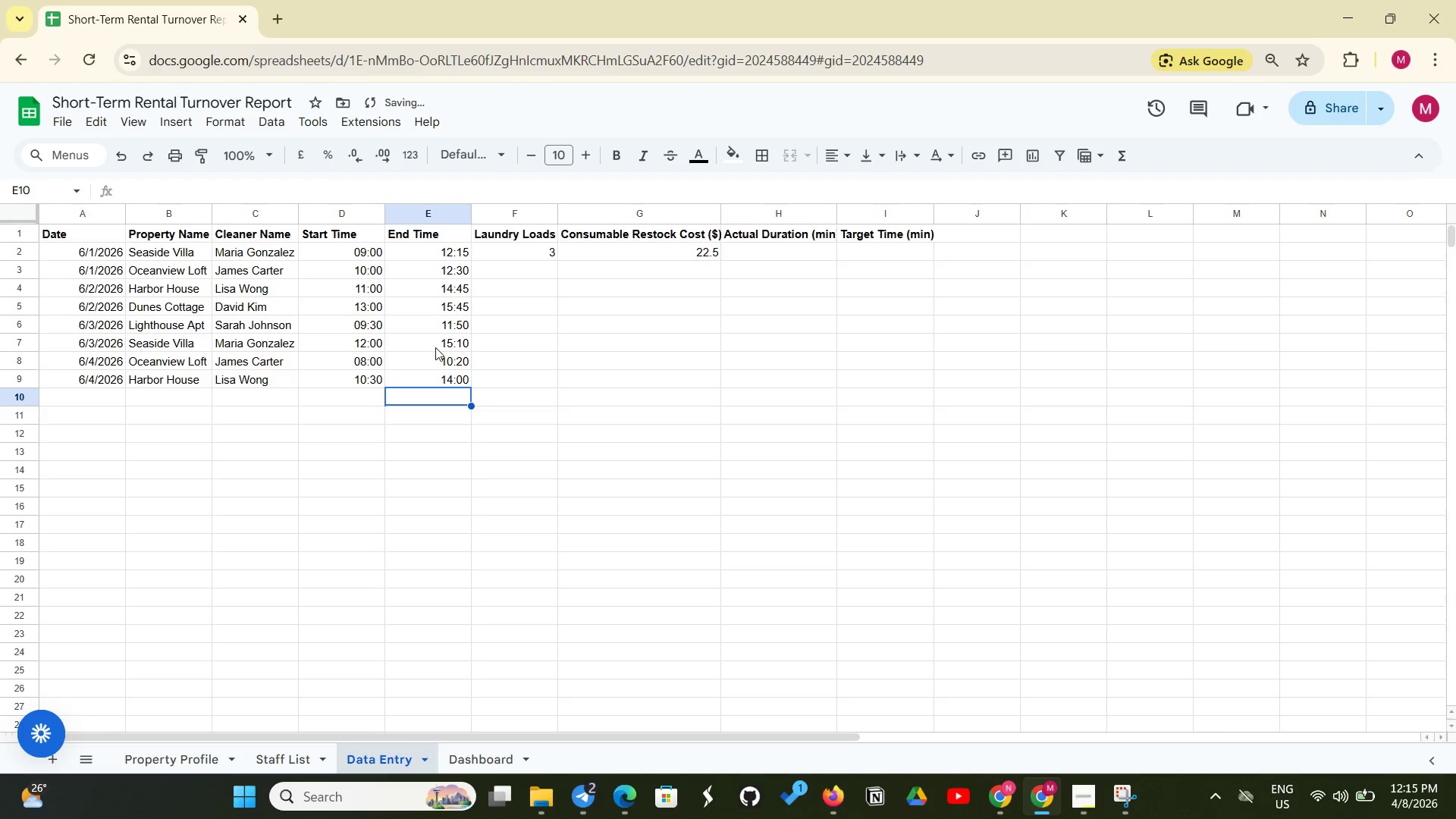 
 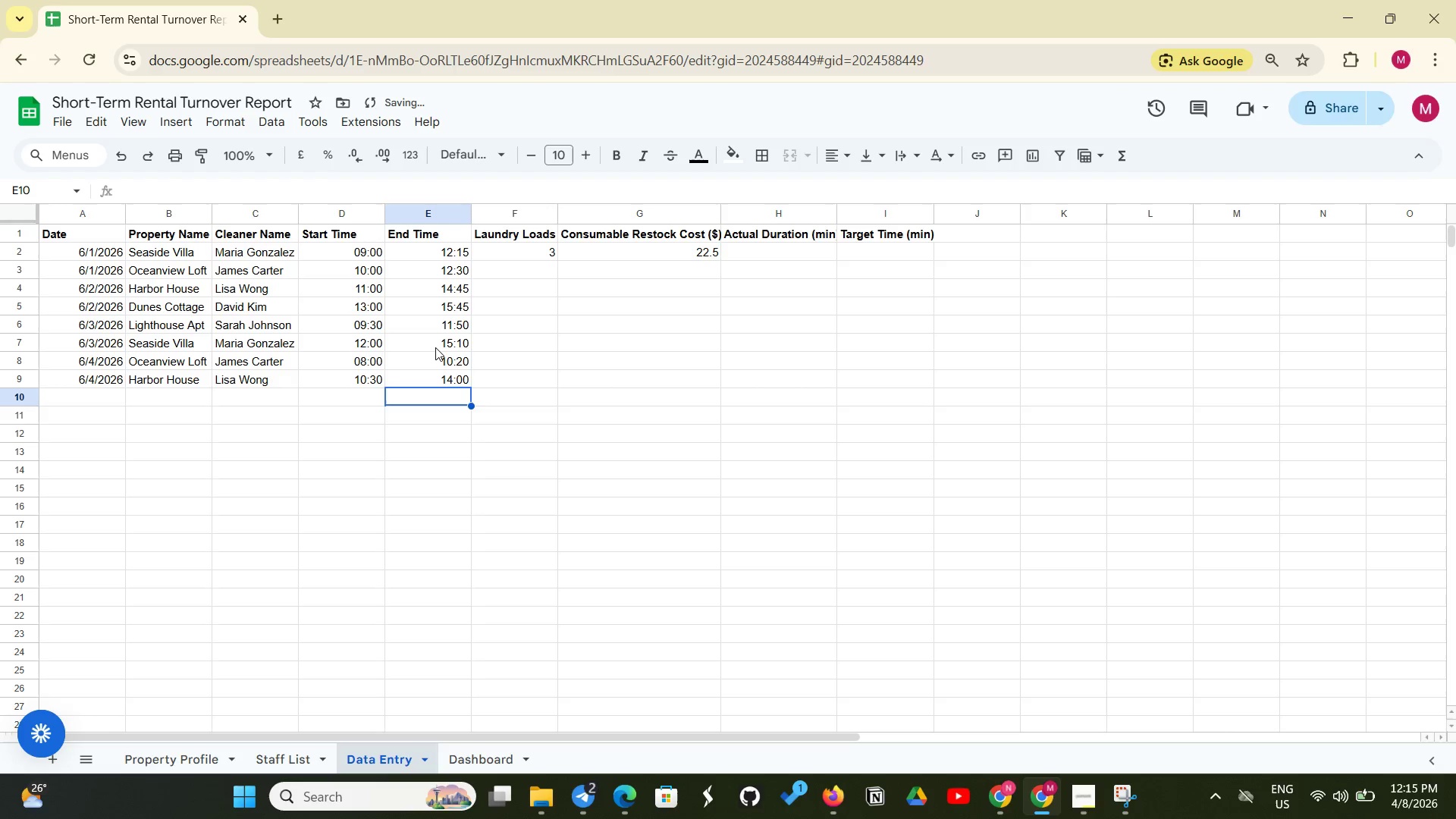 
key(Enter)
 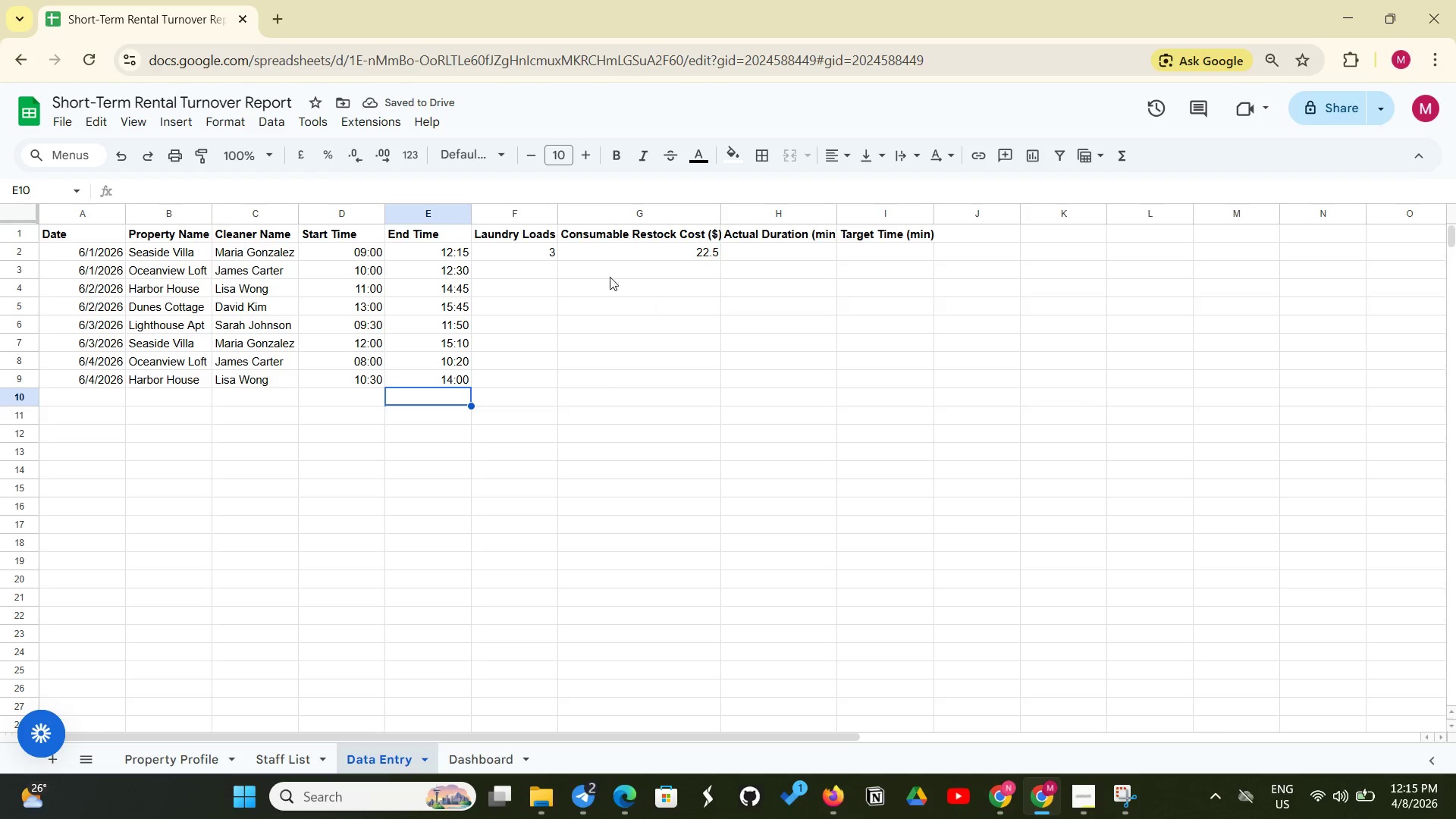 
left_click([538, 268])
 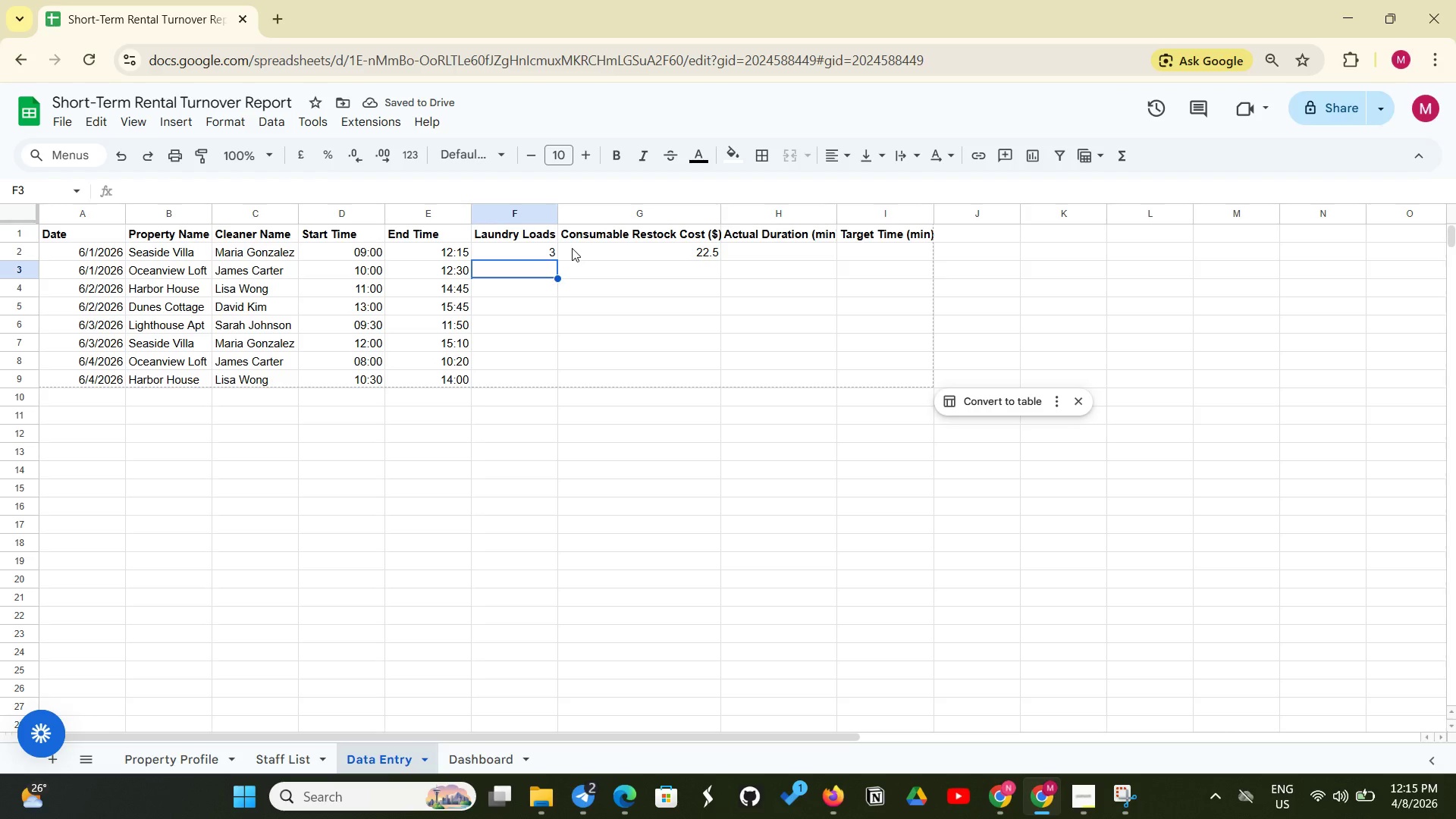 
key(2)
 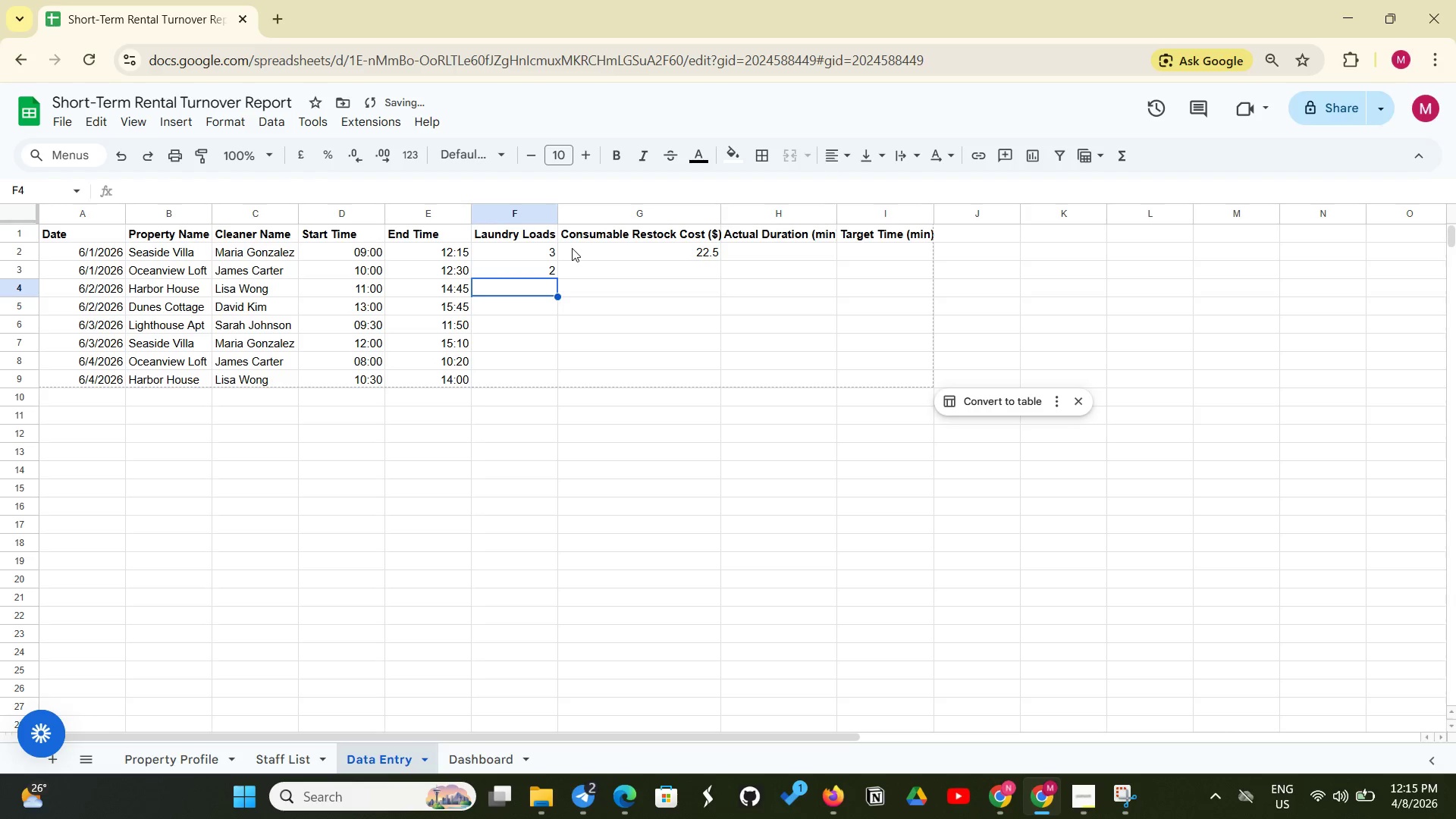 
key(Enter)
 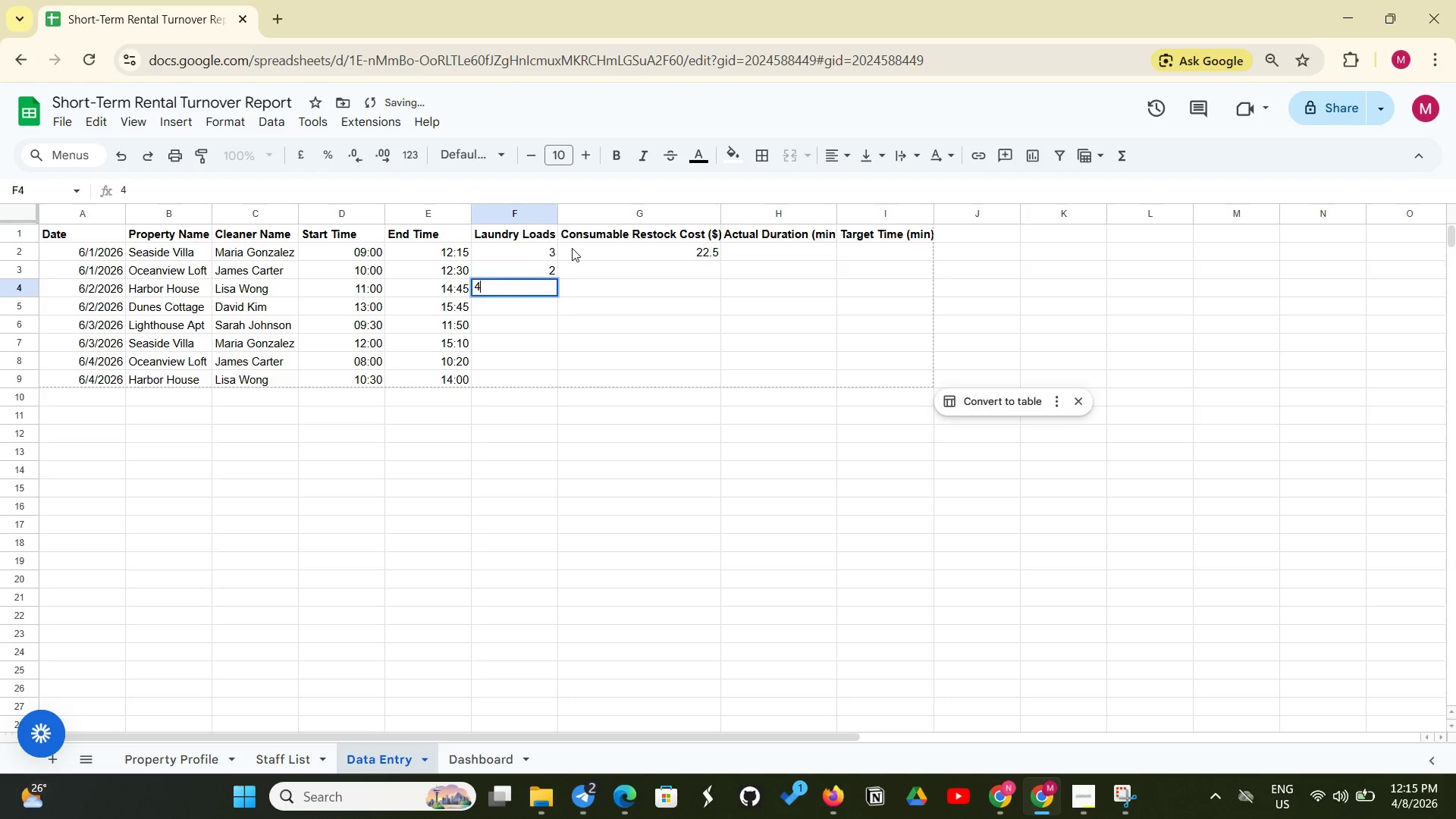 
key(4)
 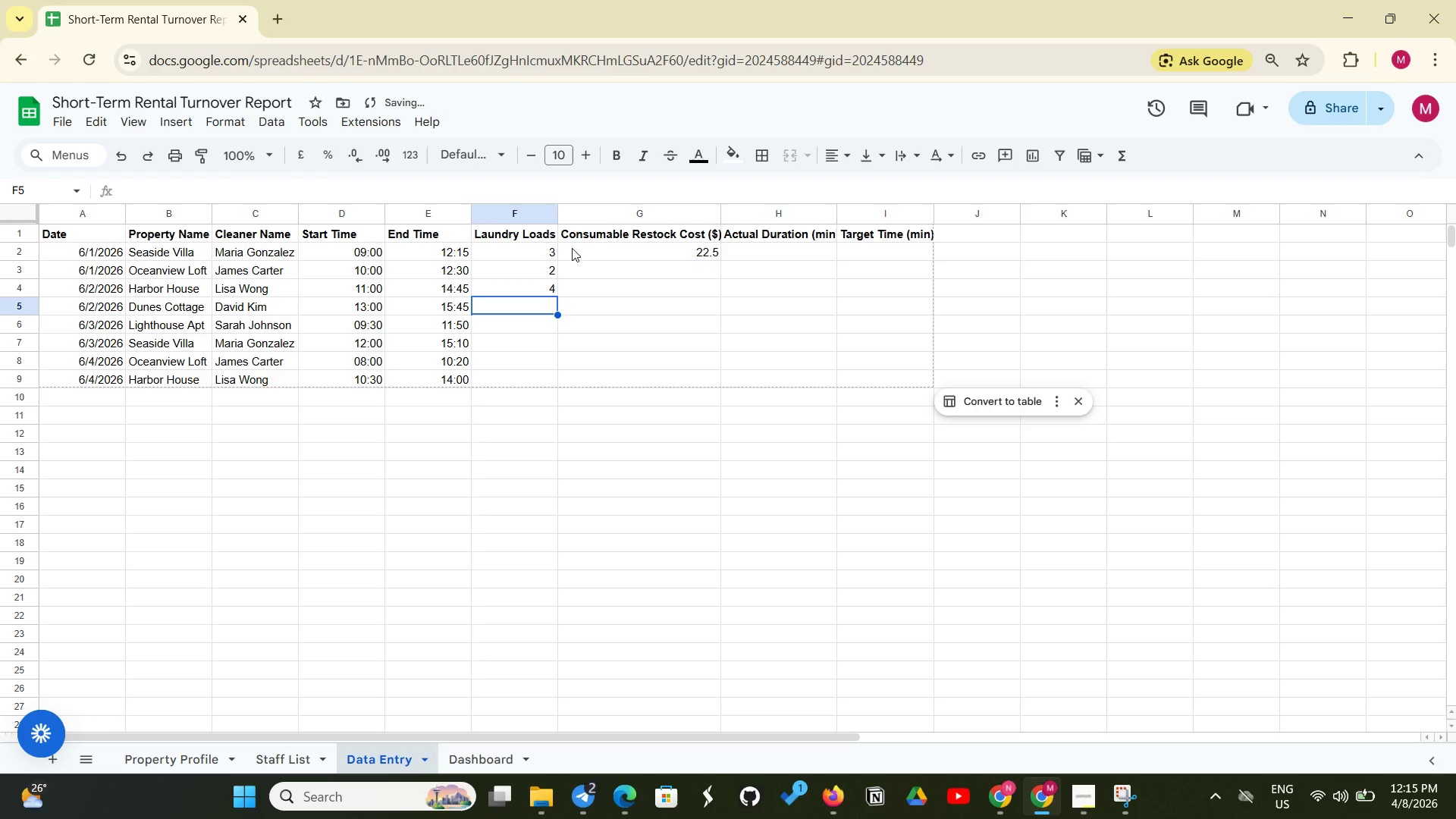 
key(Enter)
 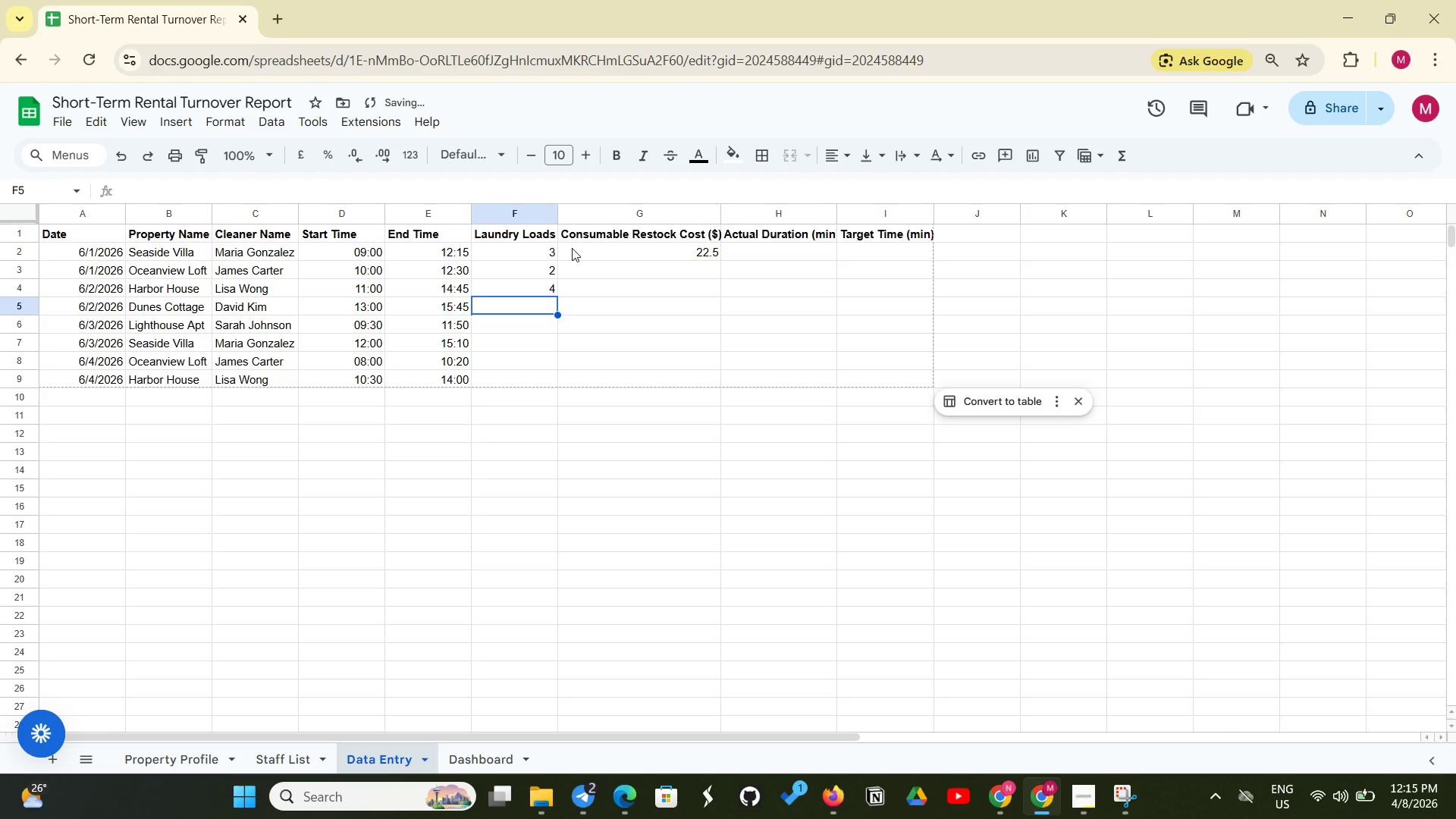 
key(2)
 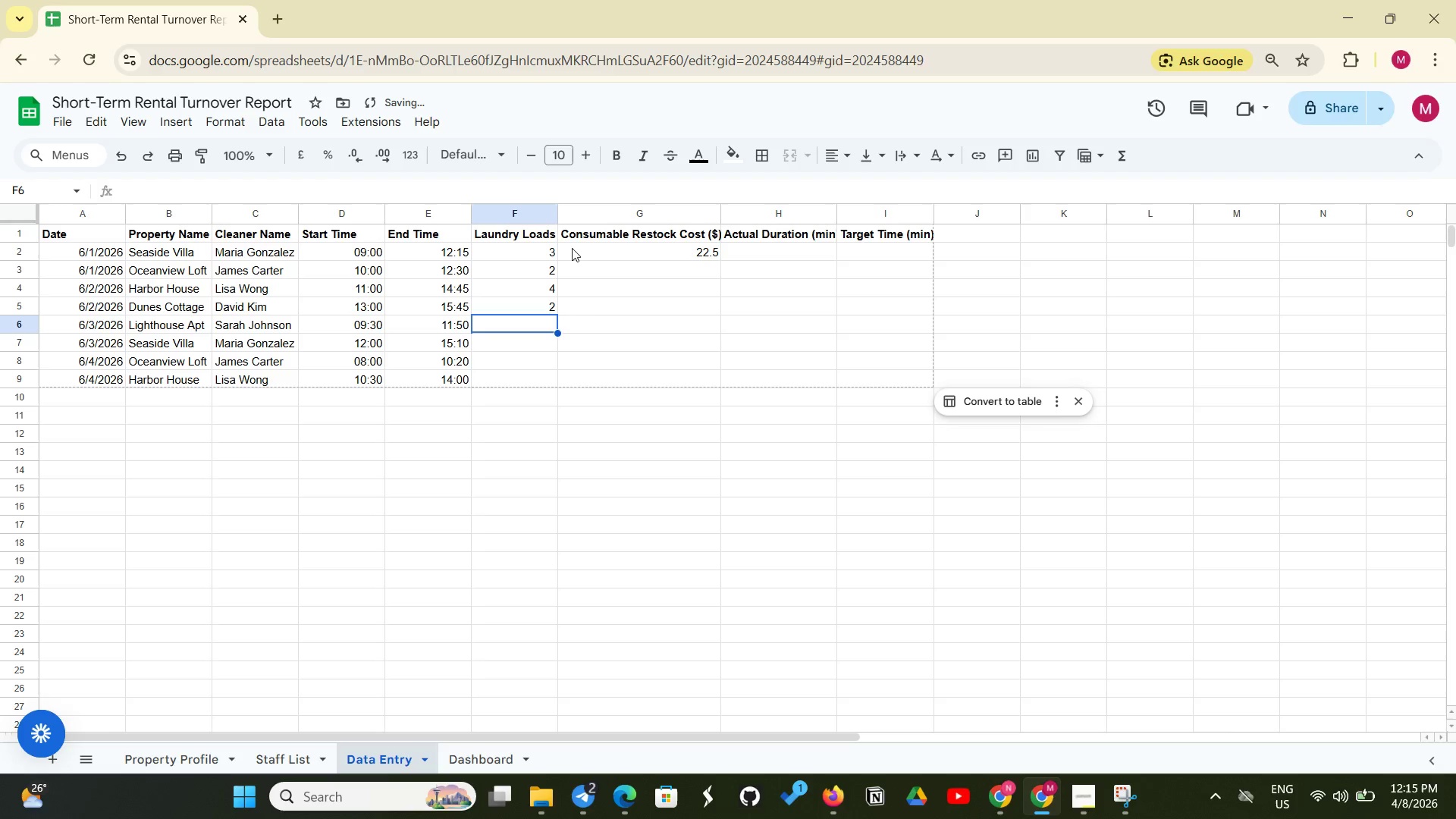 
key(Enter)
 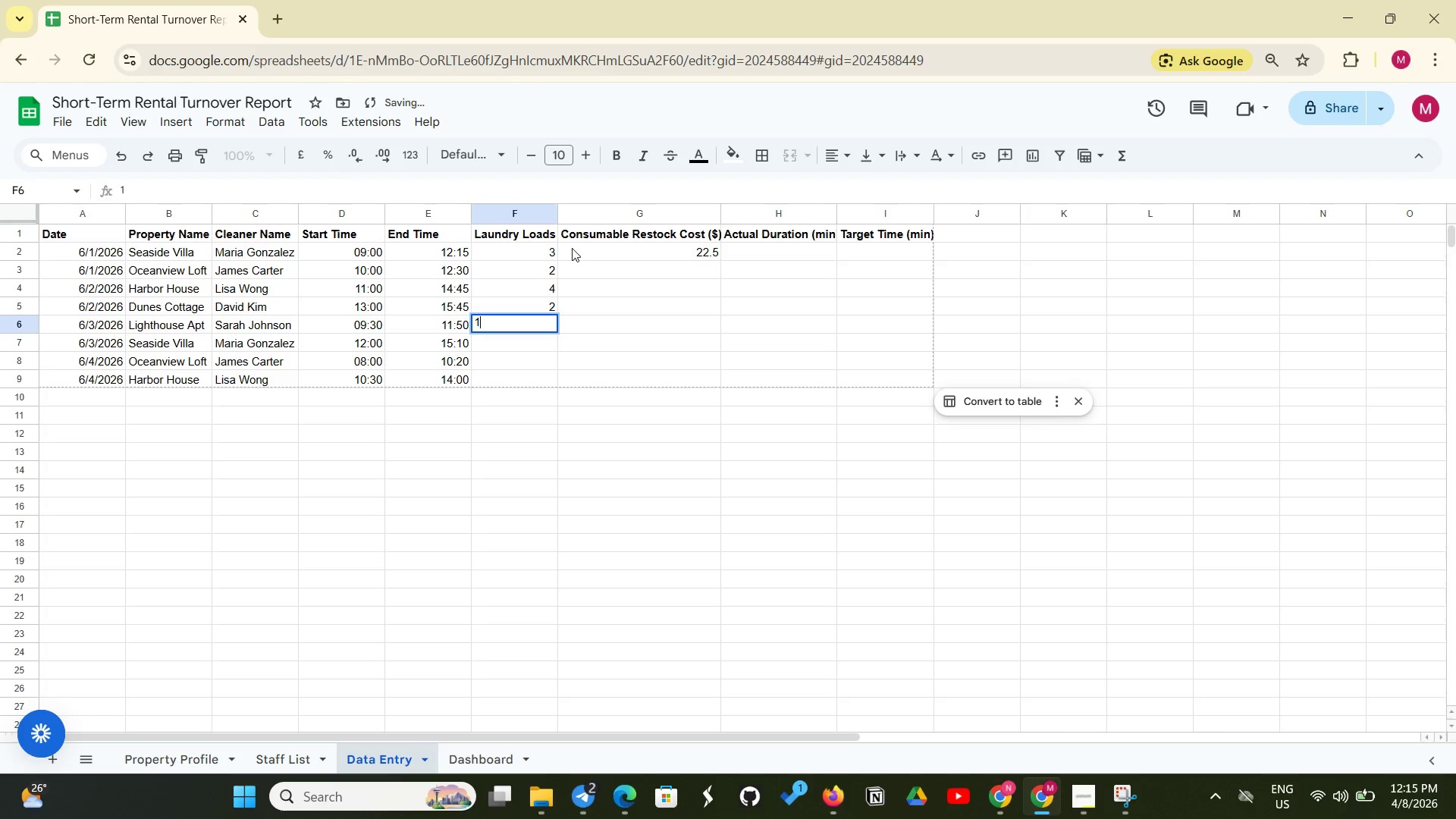 
key(1)
 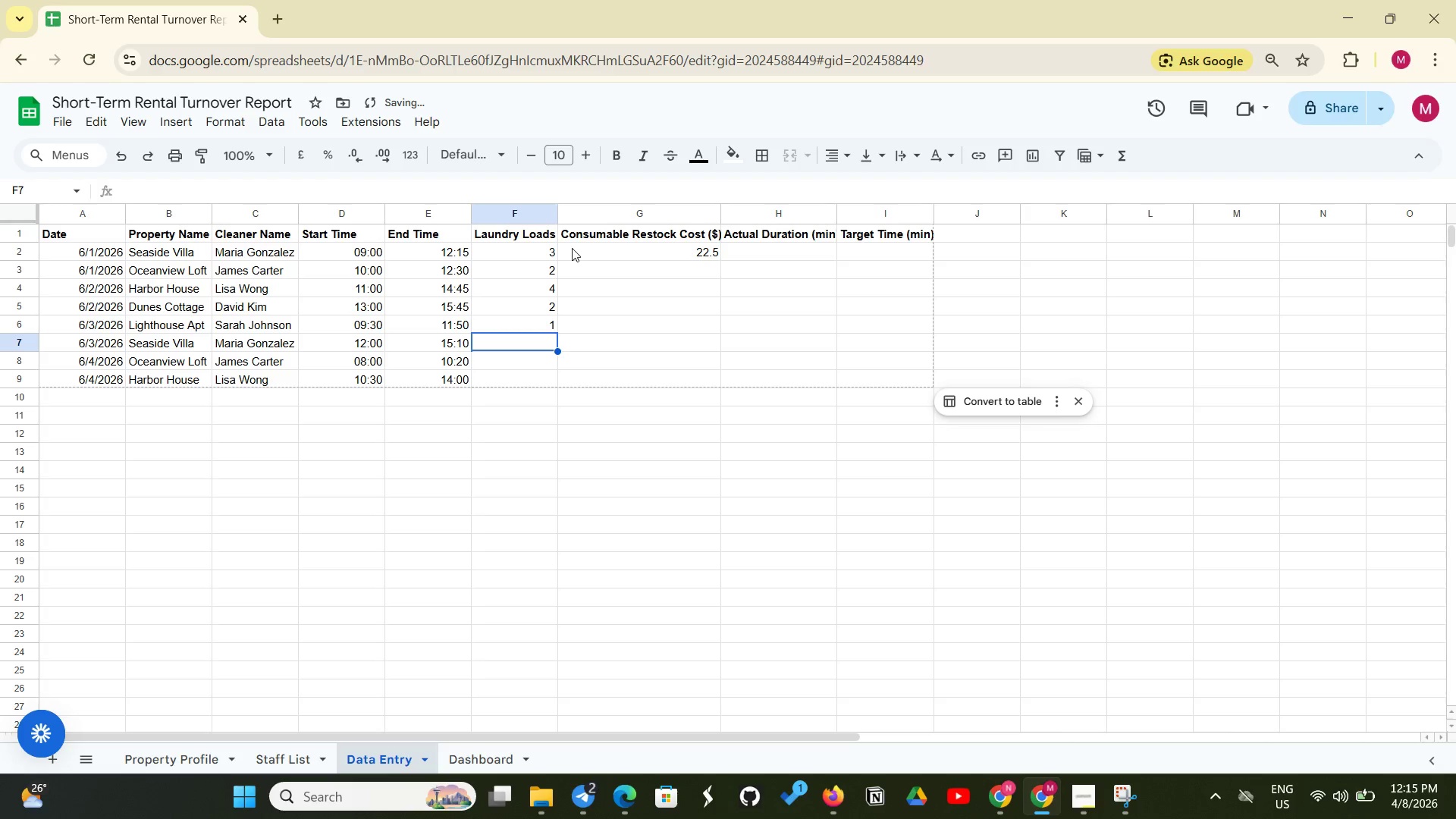 
key(Enter)
 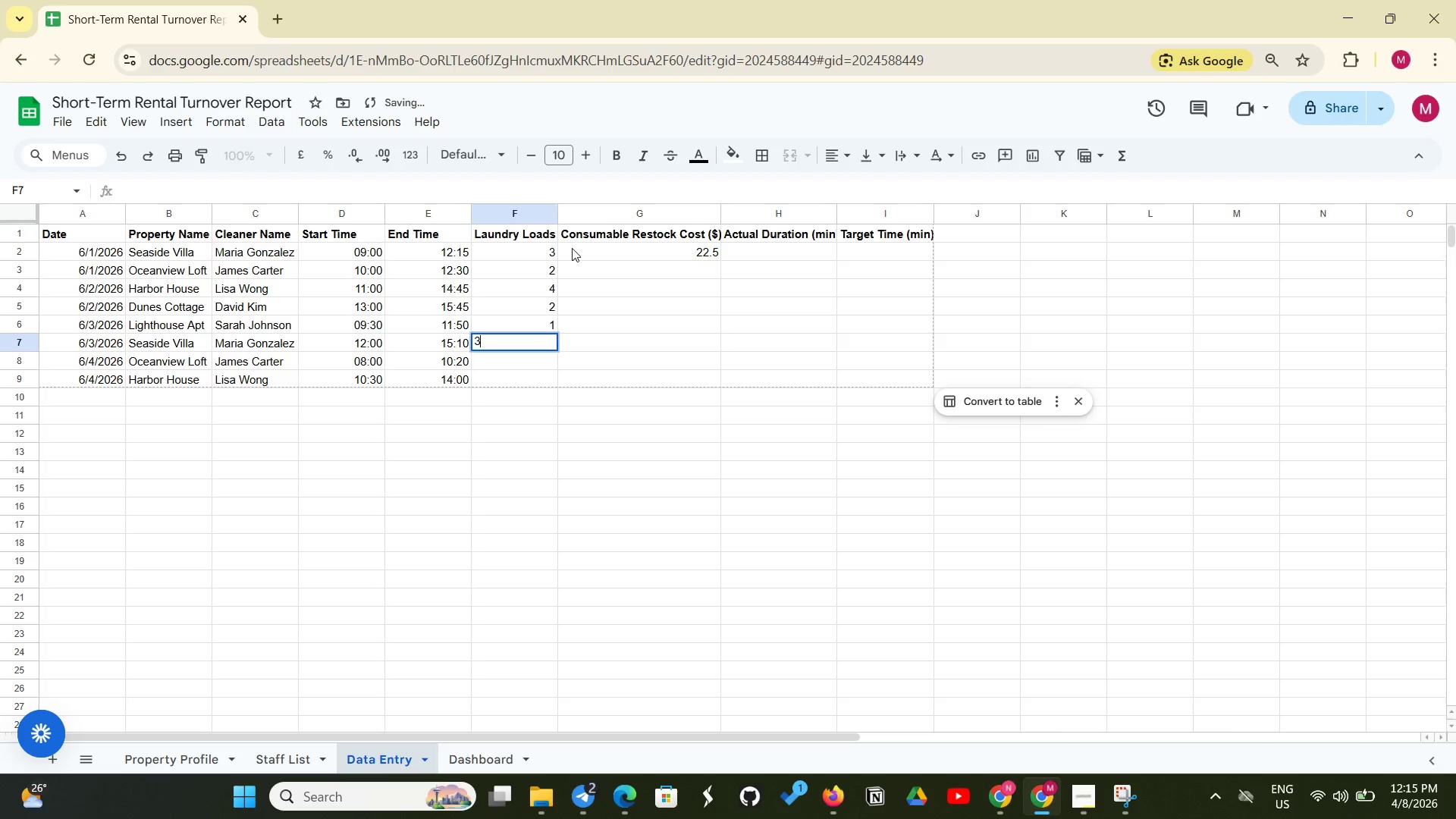 
key(3)
 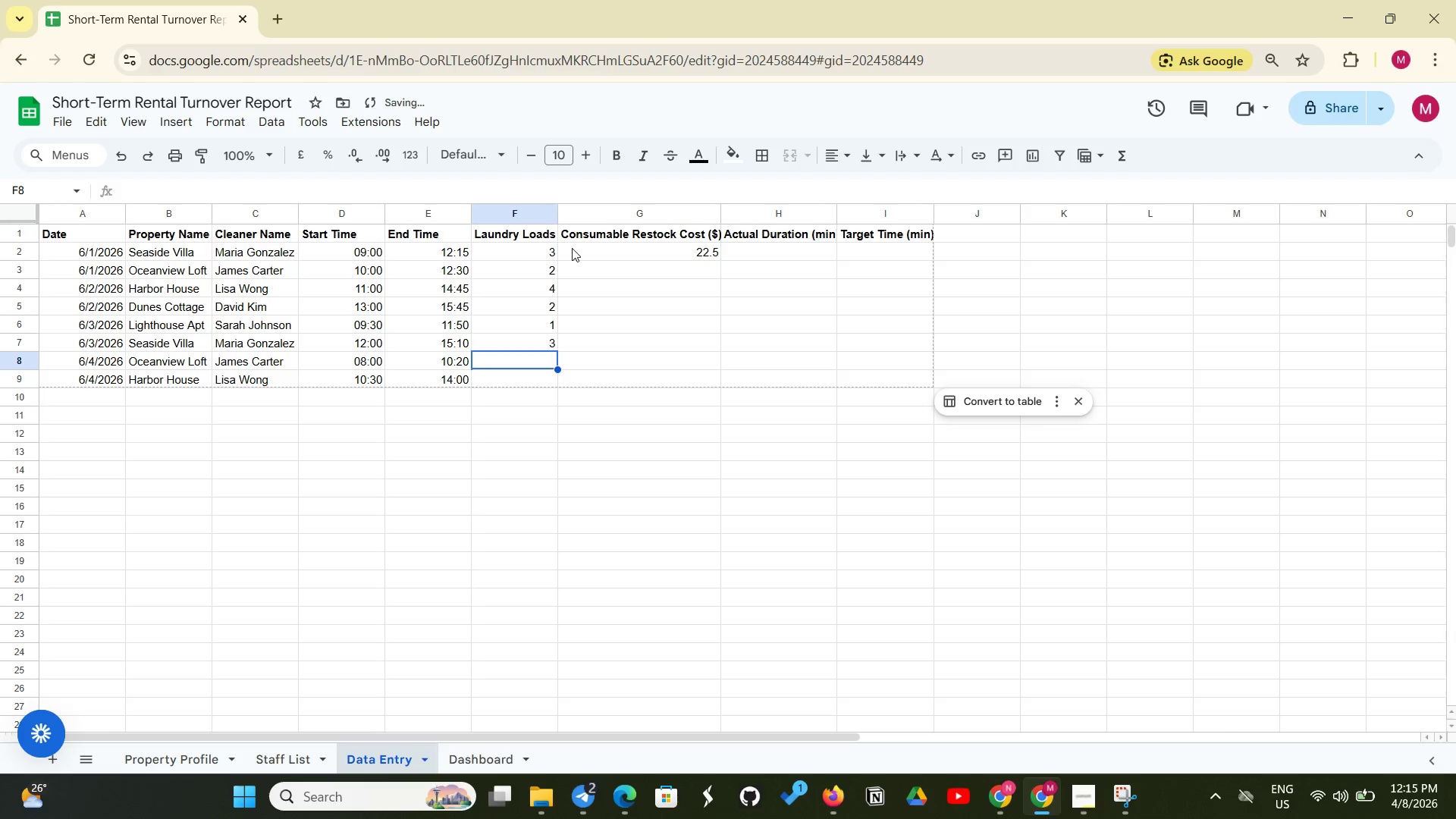 
key(Enter)
 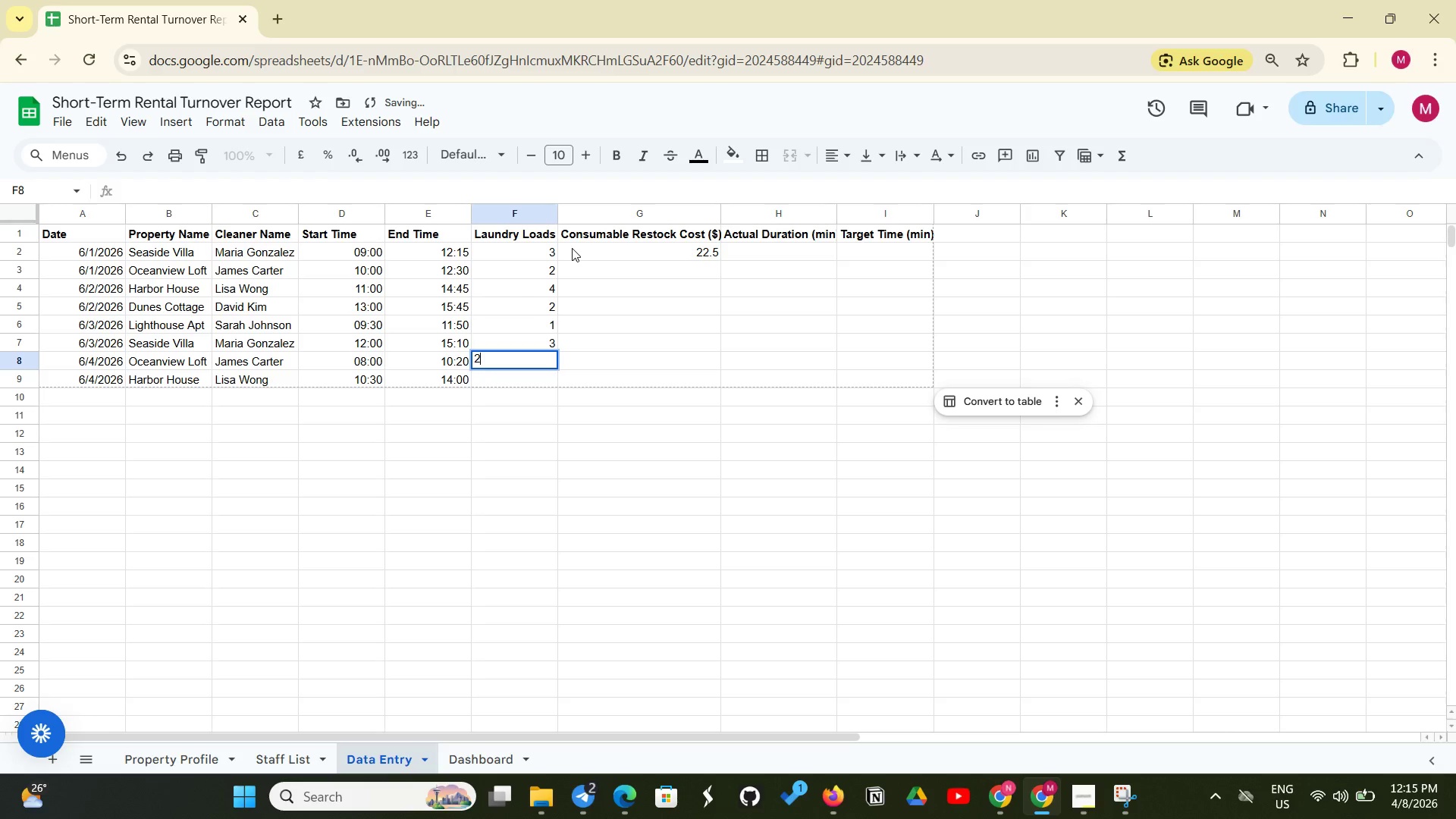 
key(2)
 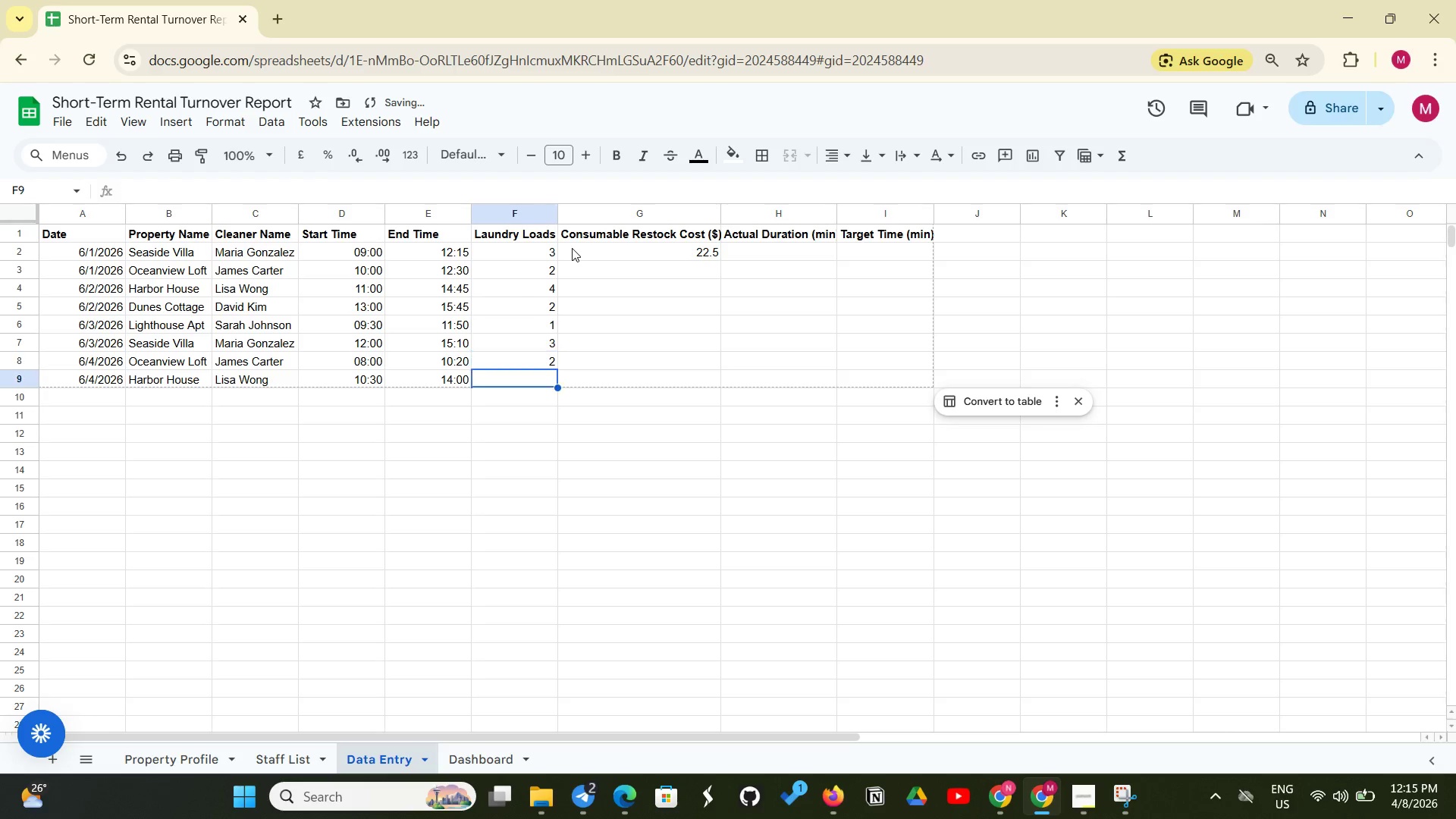 
key(Enter)
 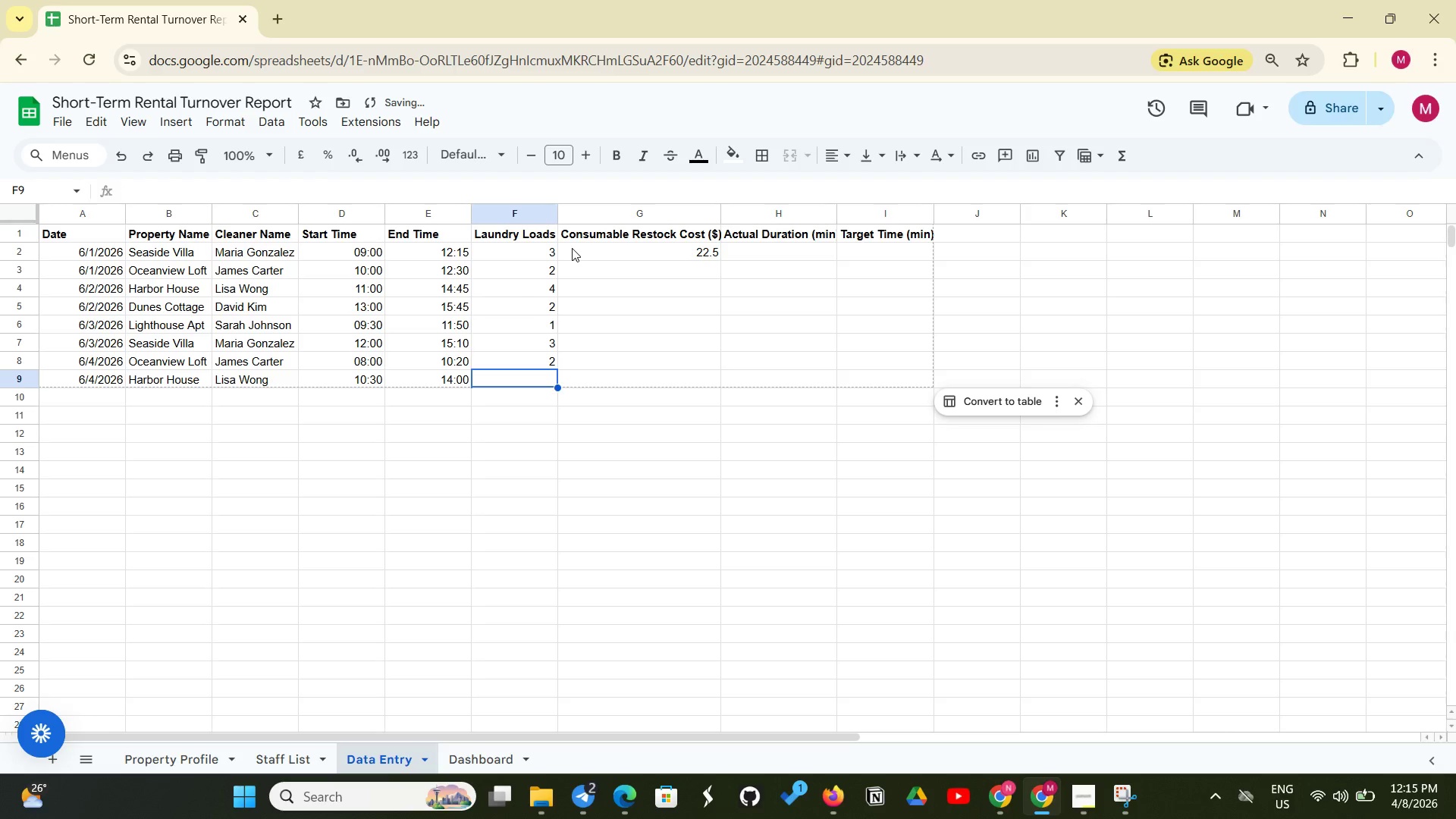 
key(5)
 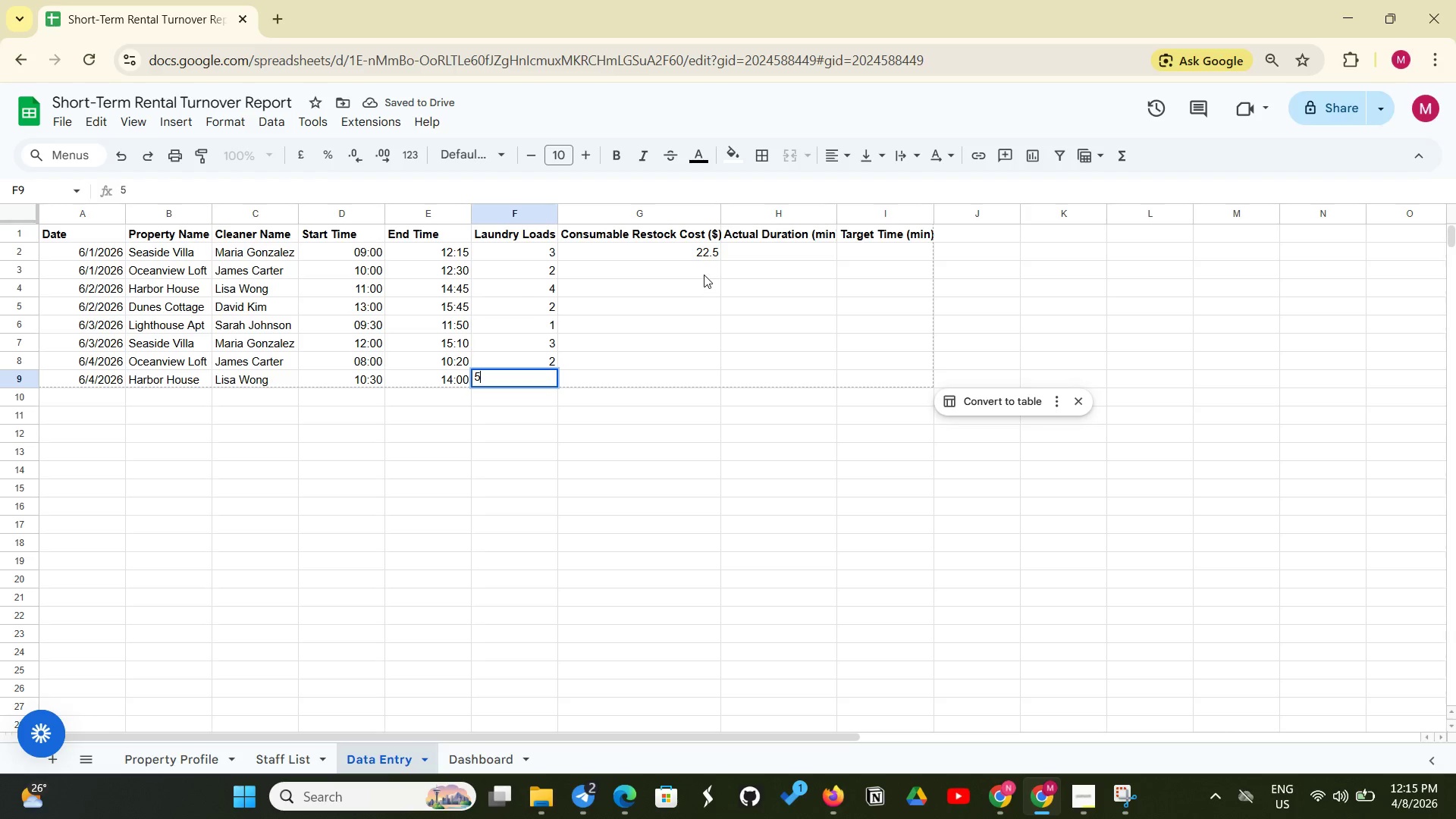 
left_click([702, 273])
 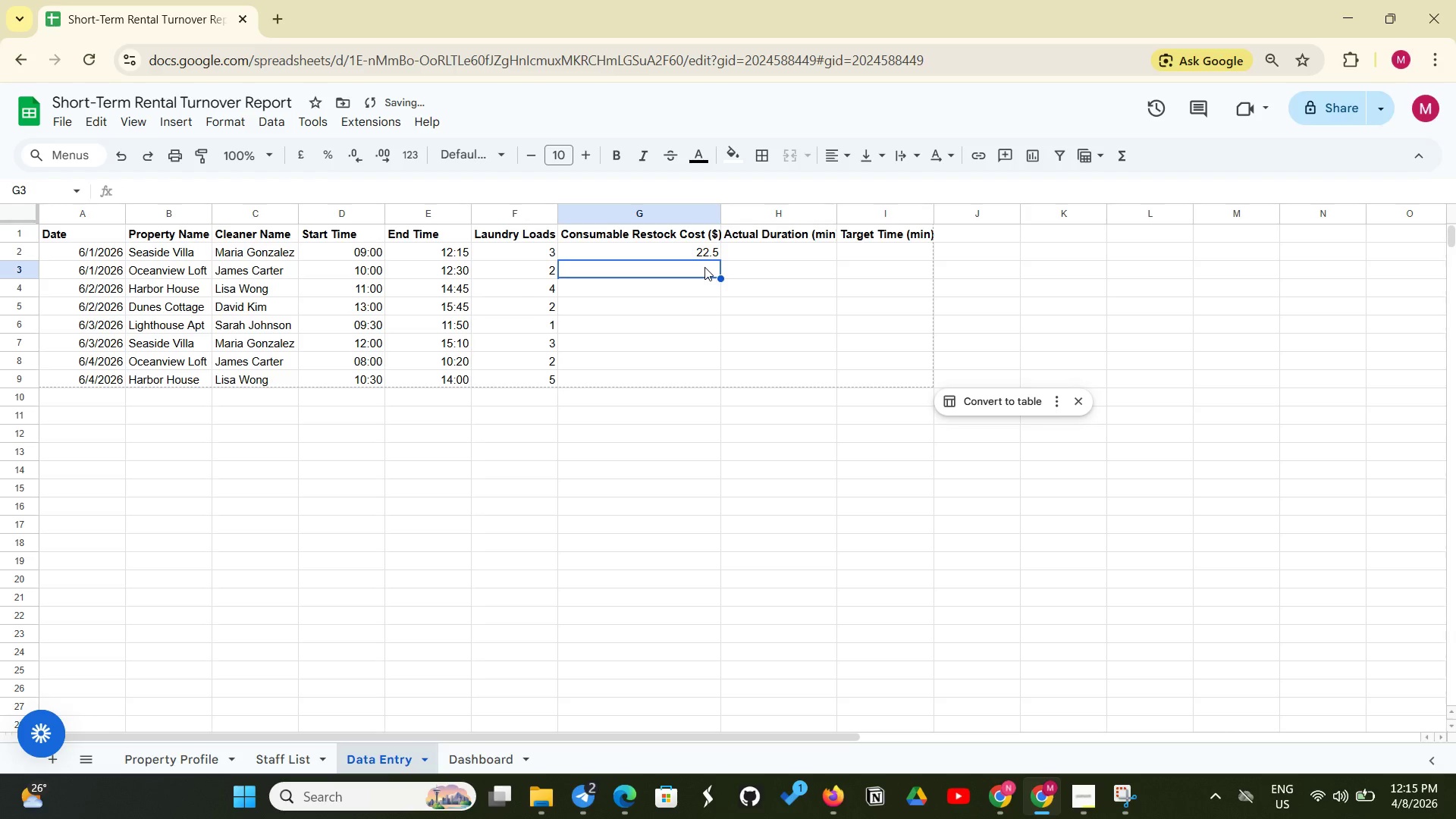 
type(18)
 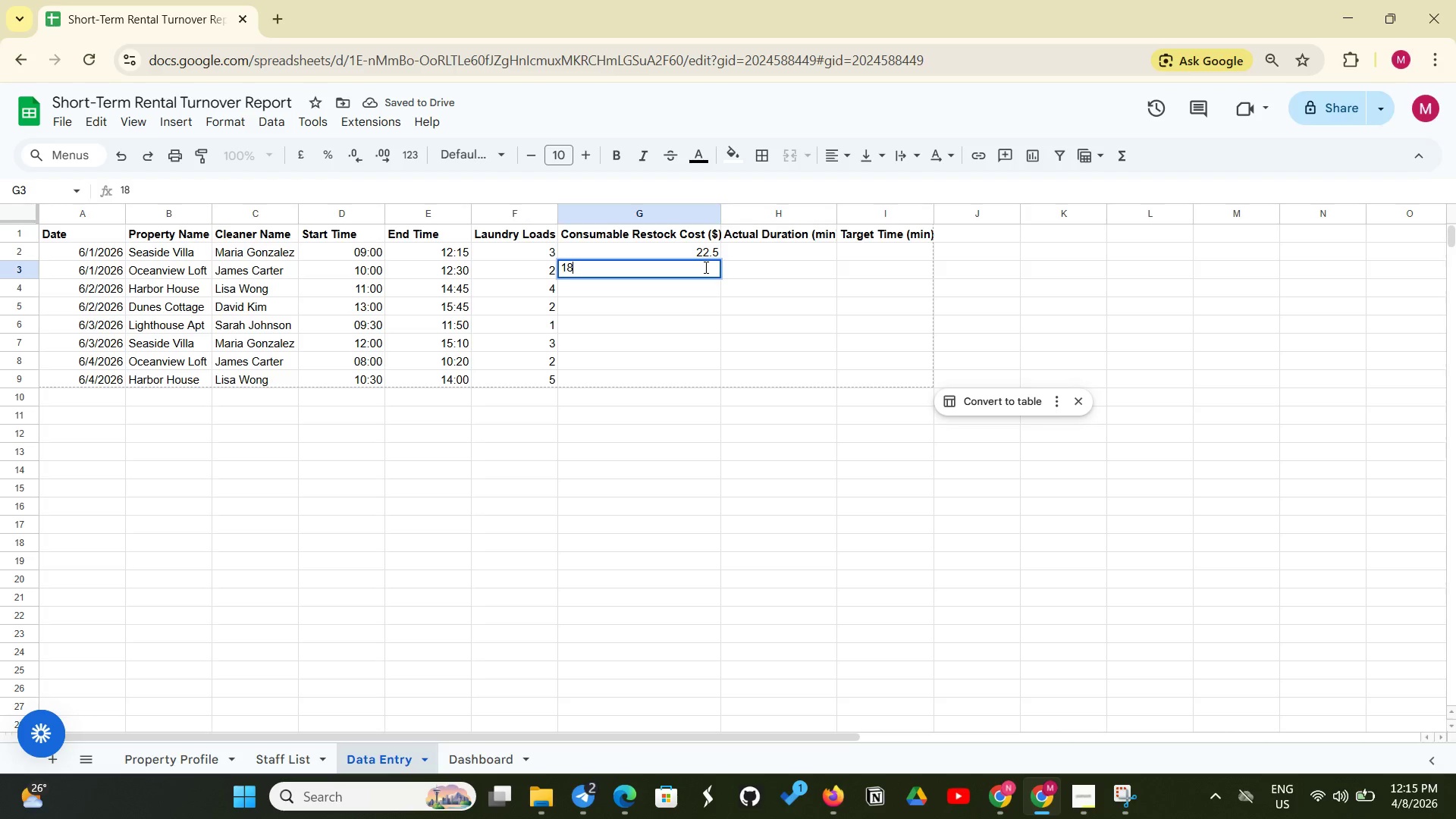 
key(Enter)
 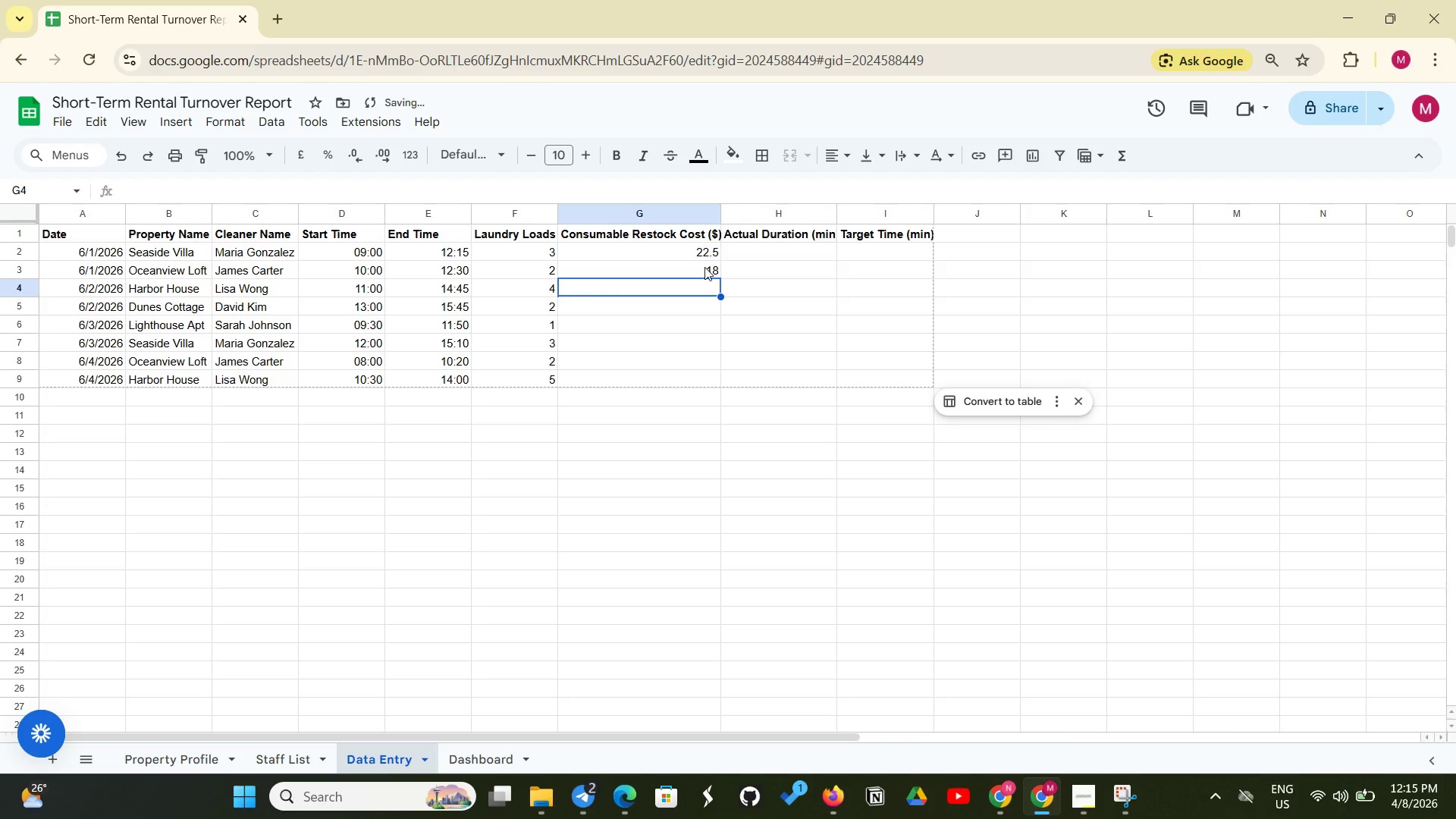 
left_click([704, 267])
 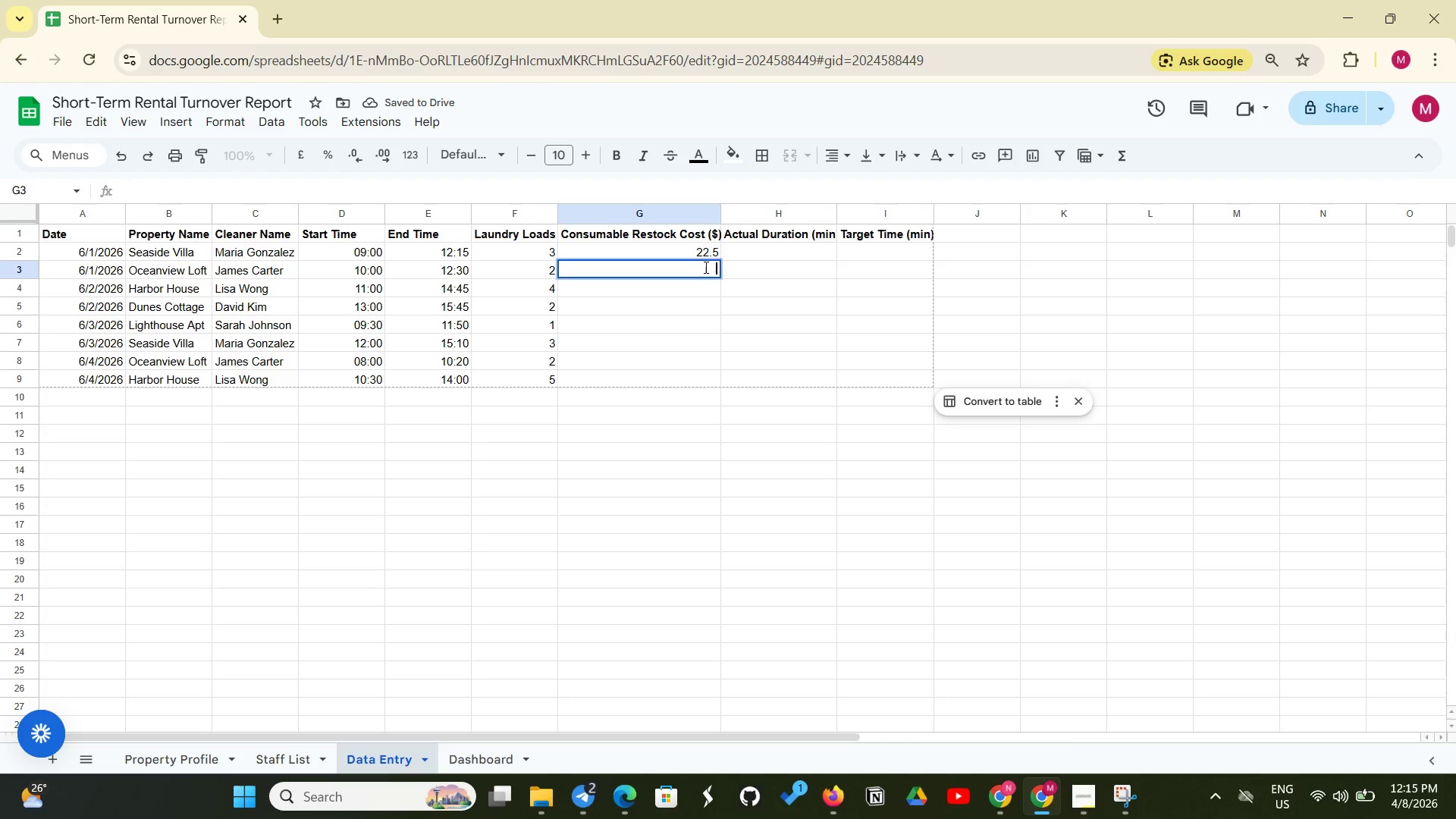 
type(.18.00)
 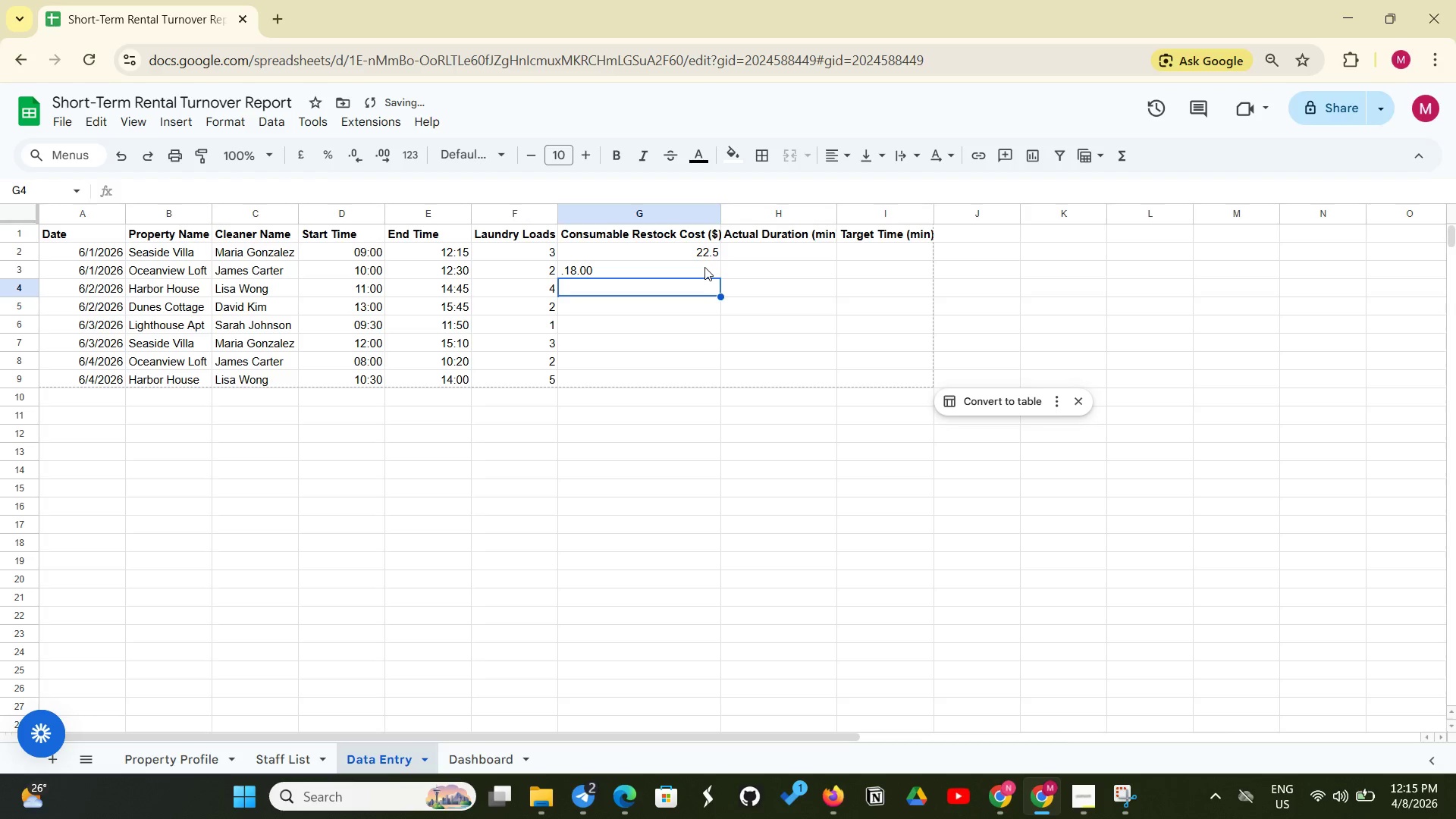 
key(Enter)
 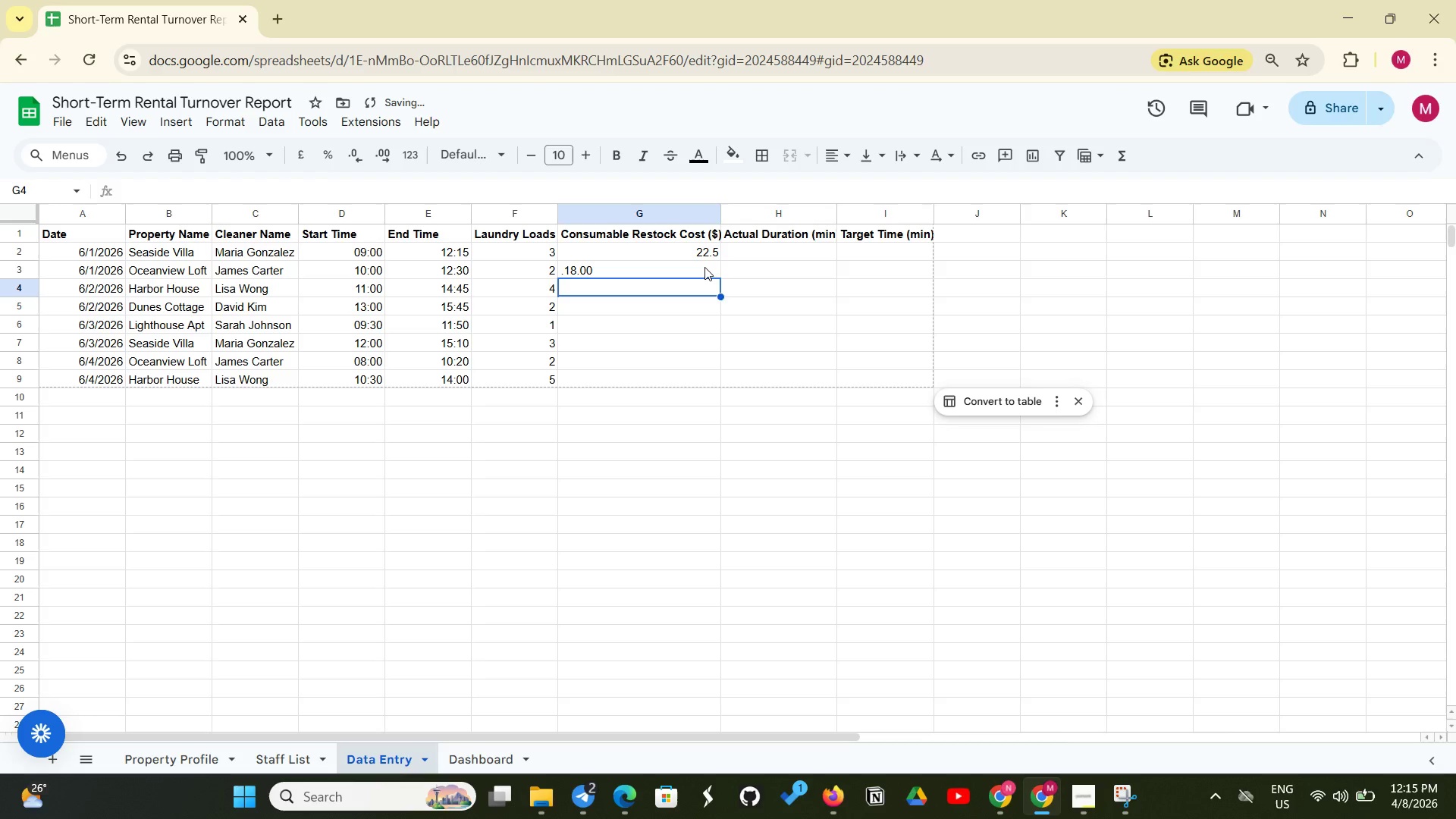 
type(28.50)
 